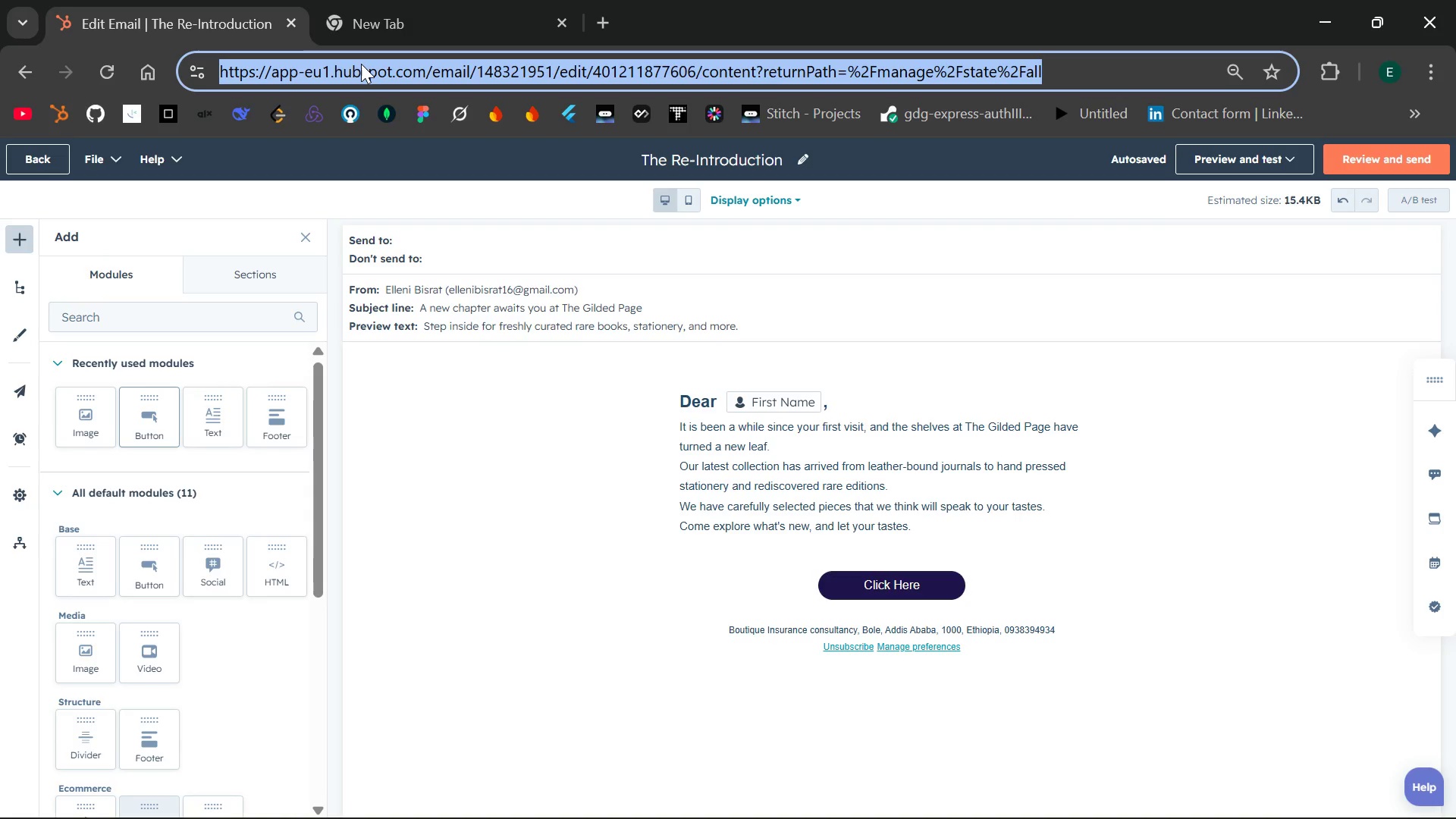 
key(Control+C)
 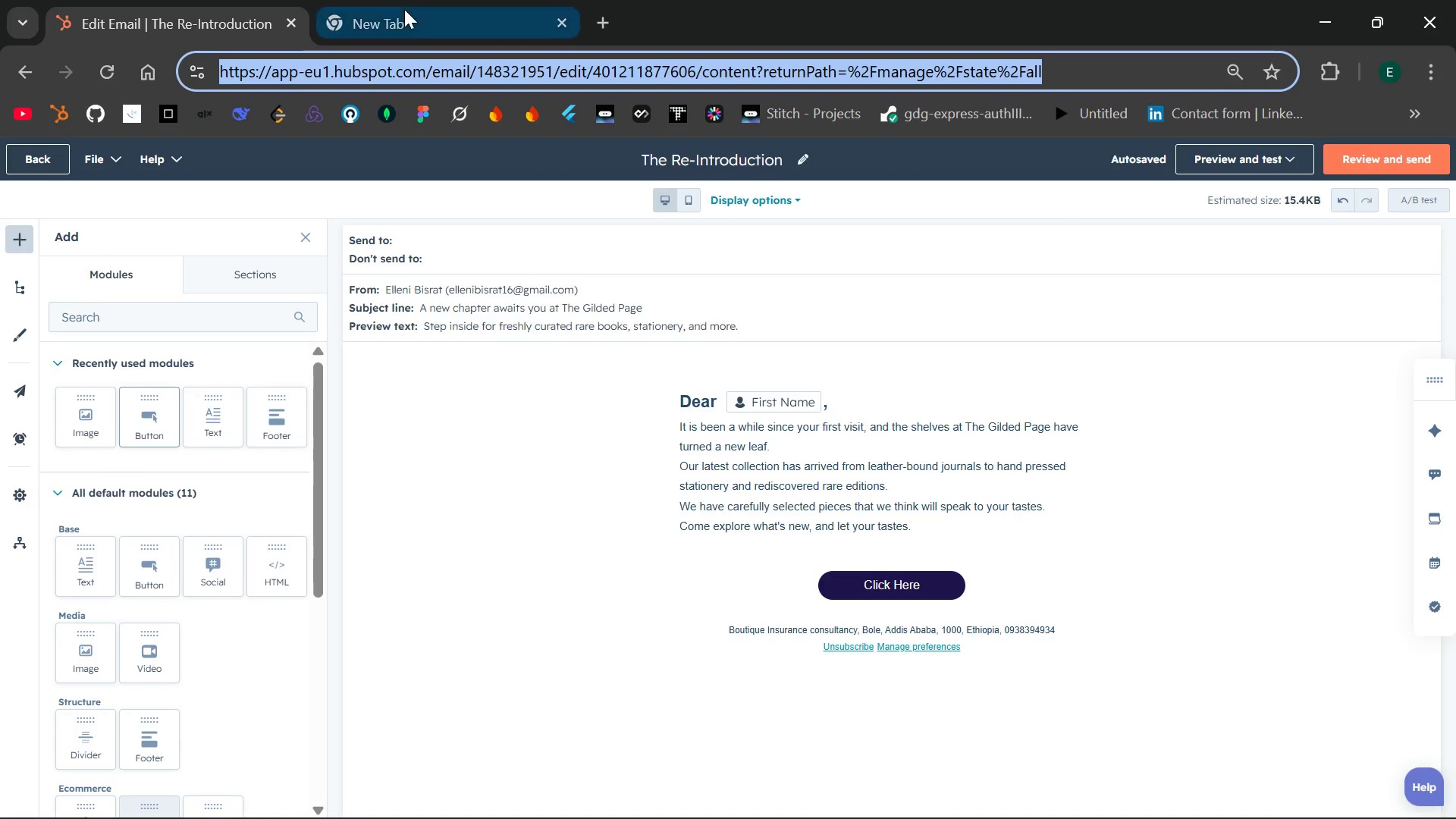 
left_click([404, 9])
 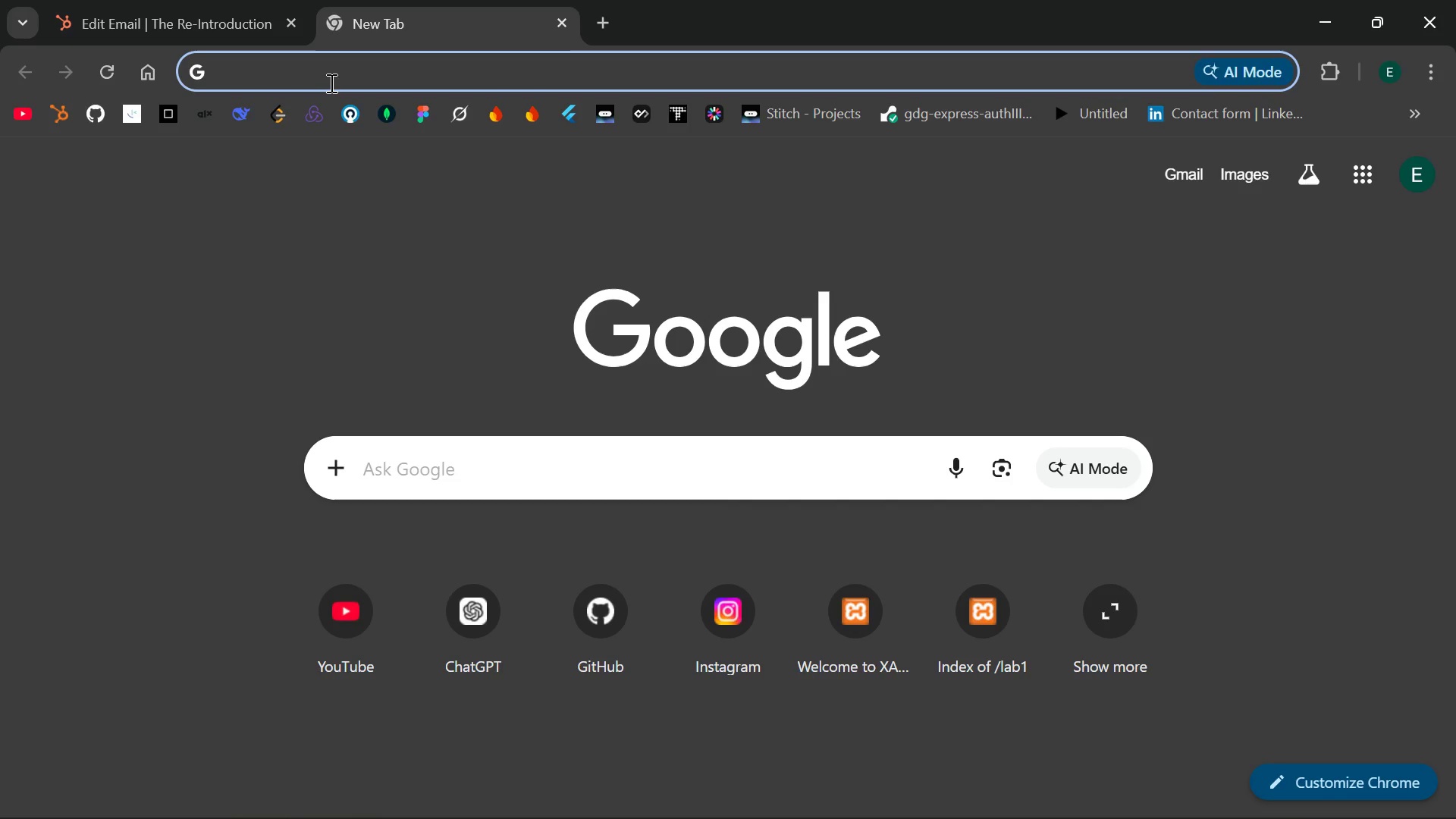 
left_click([330, 83])
 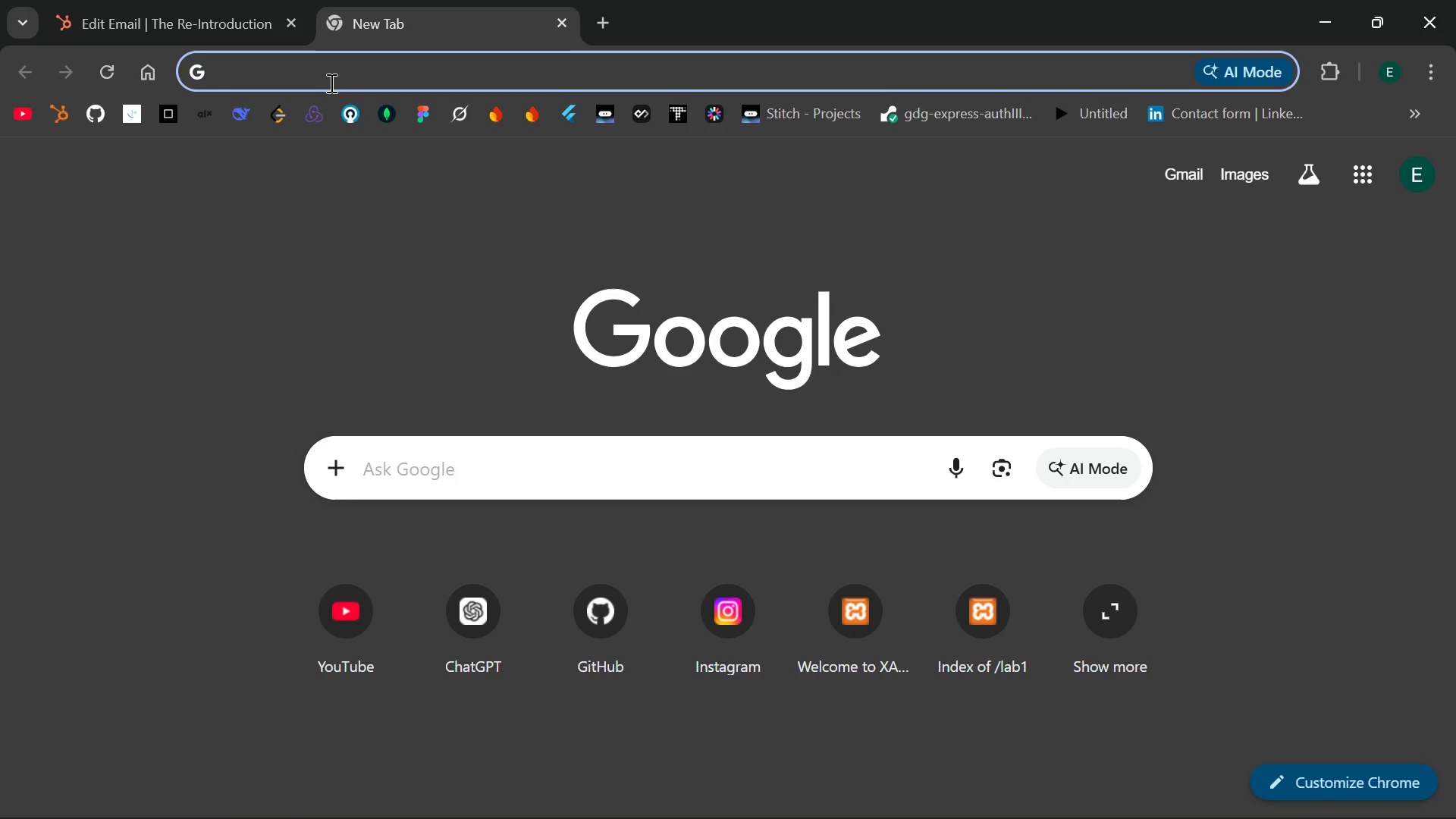 
key(Control+V)
 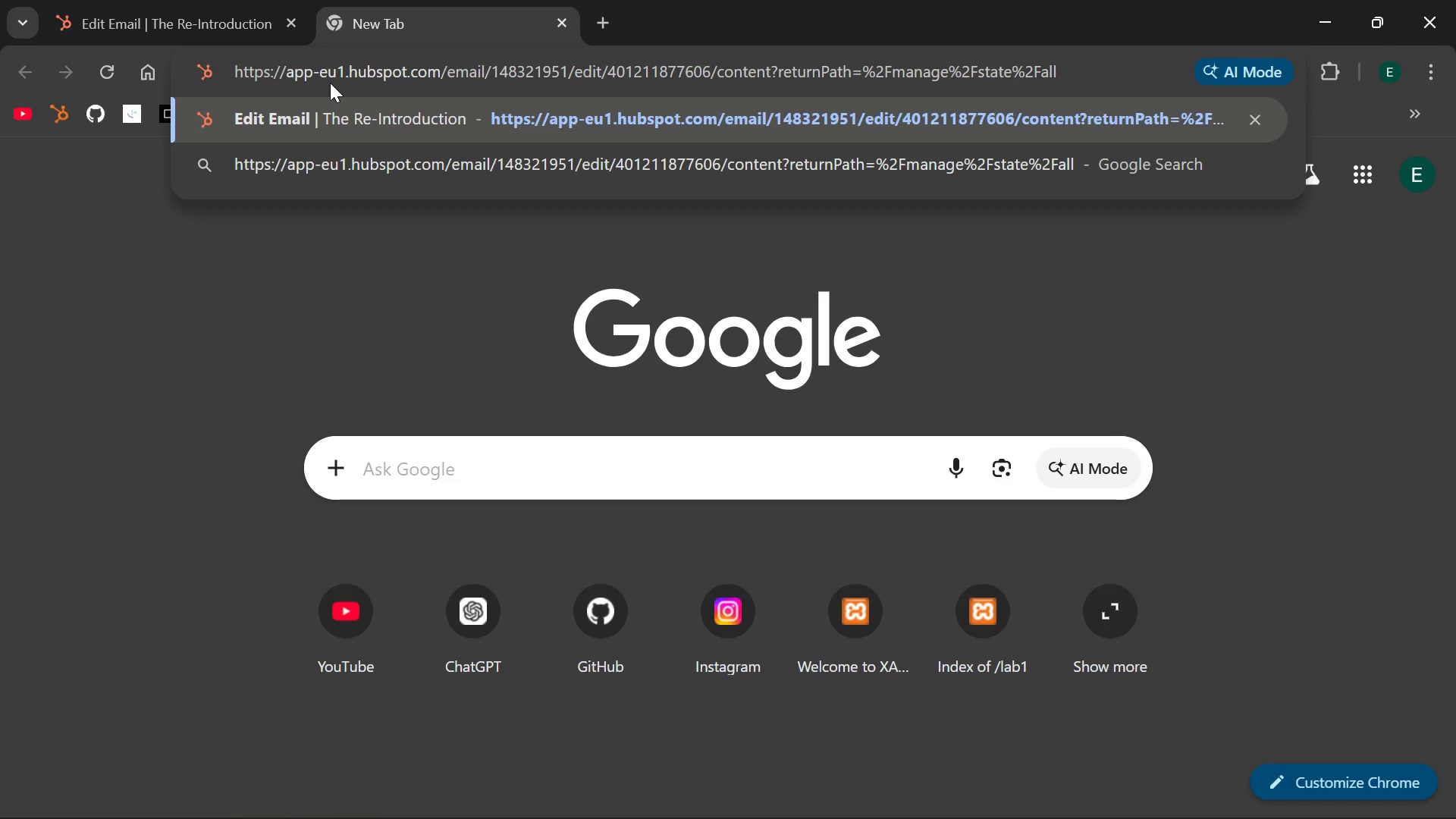 
key(Enter)
 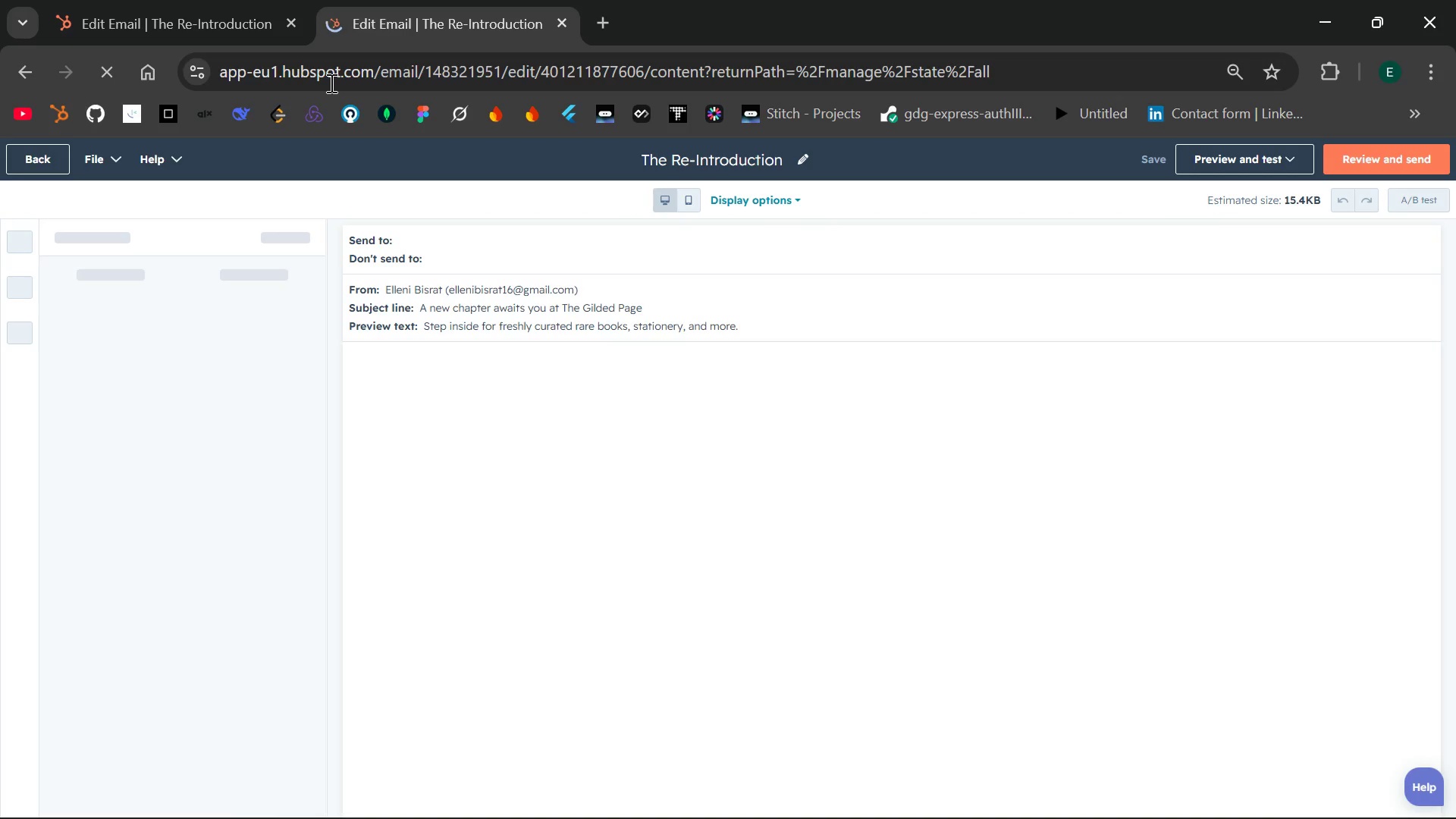 
wait(8.02)
 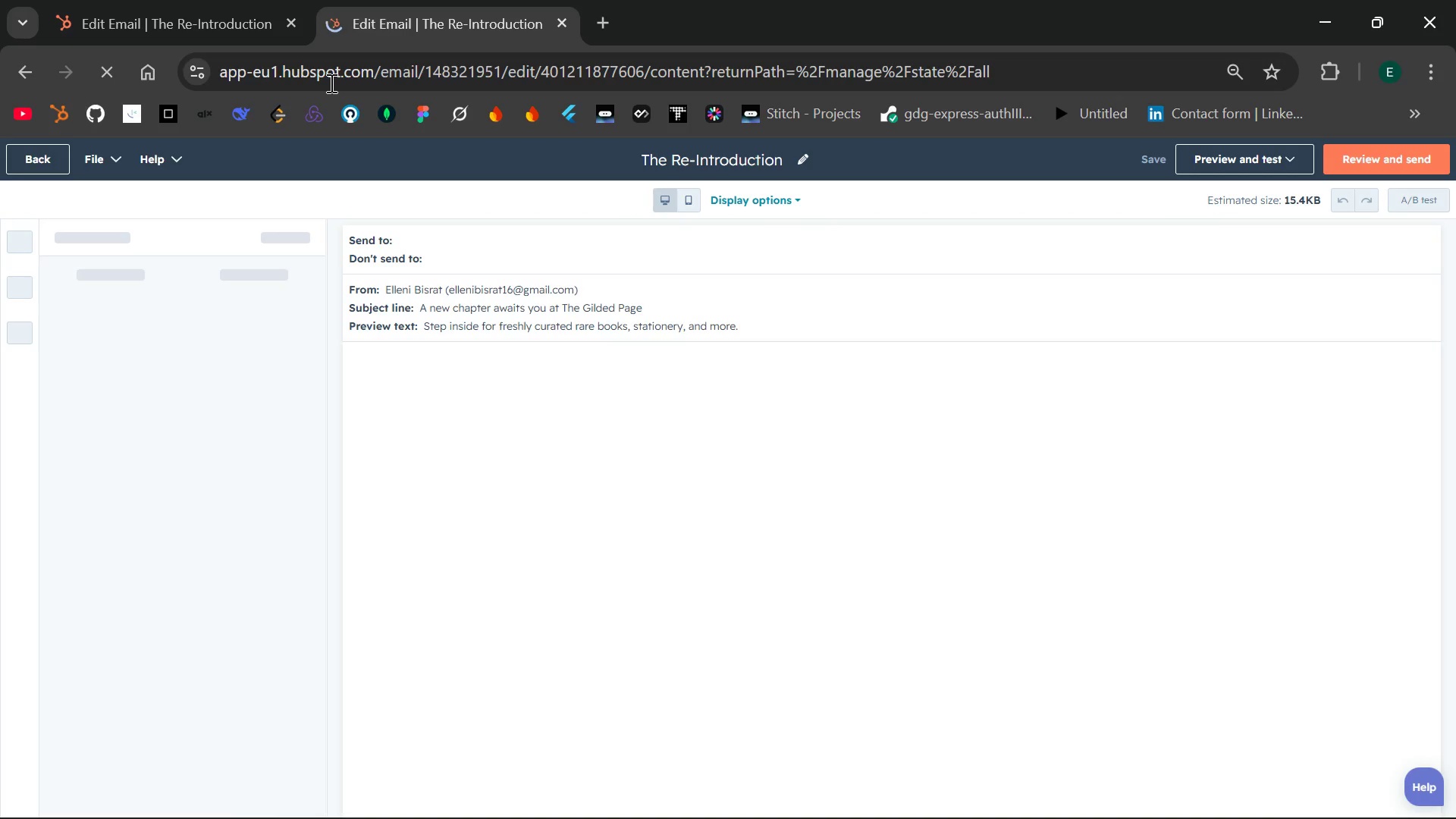 
left_click([44, 163])
 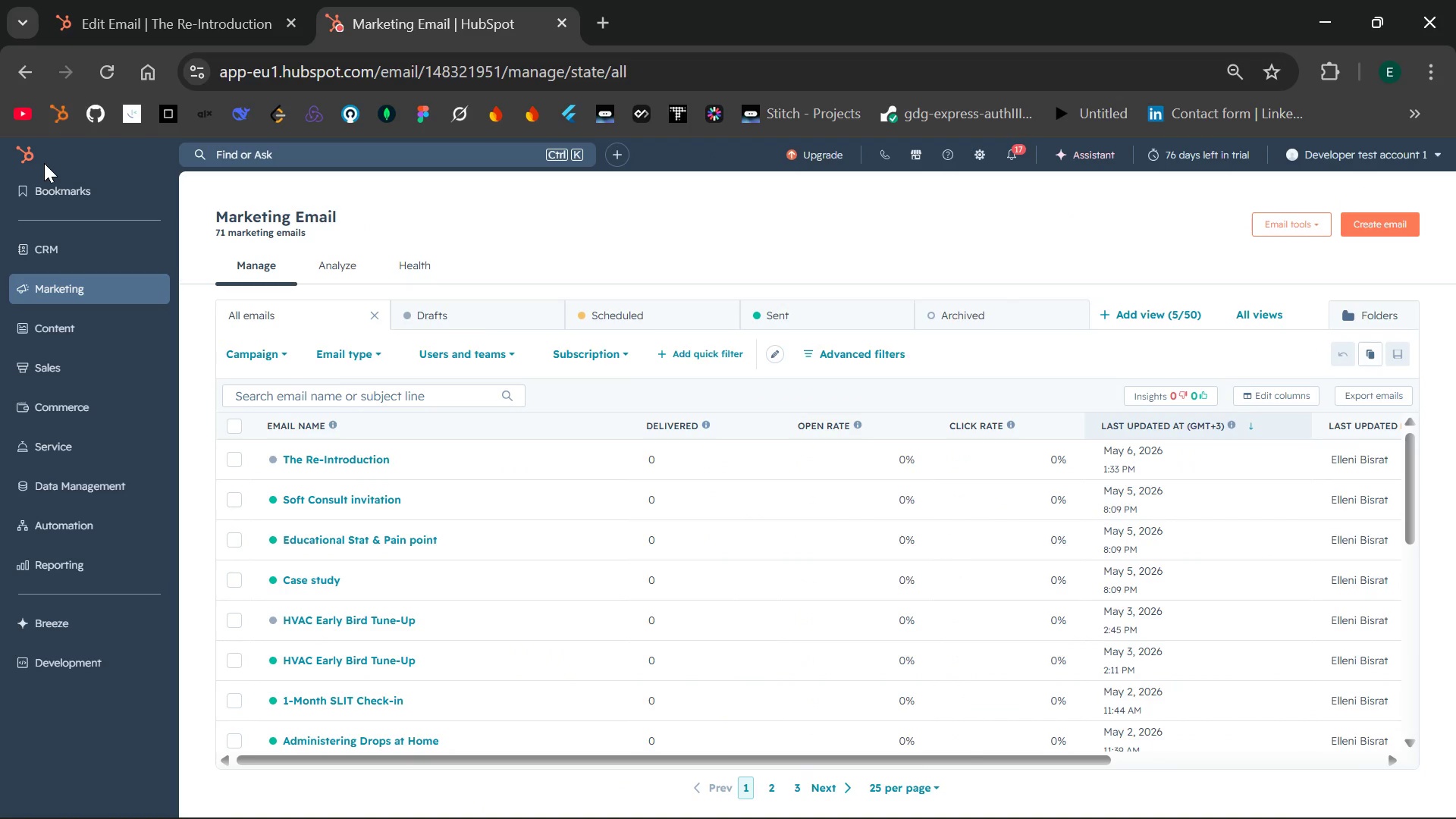 
wait(25.8)
 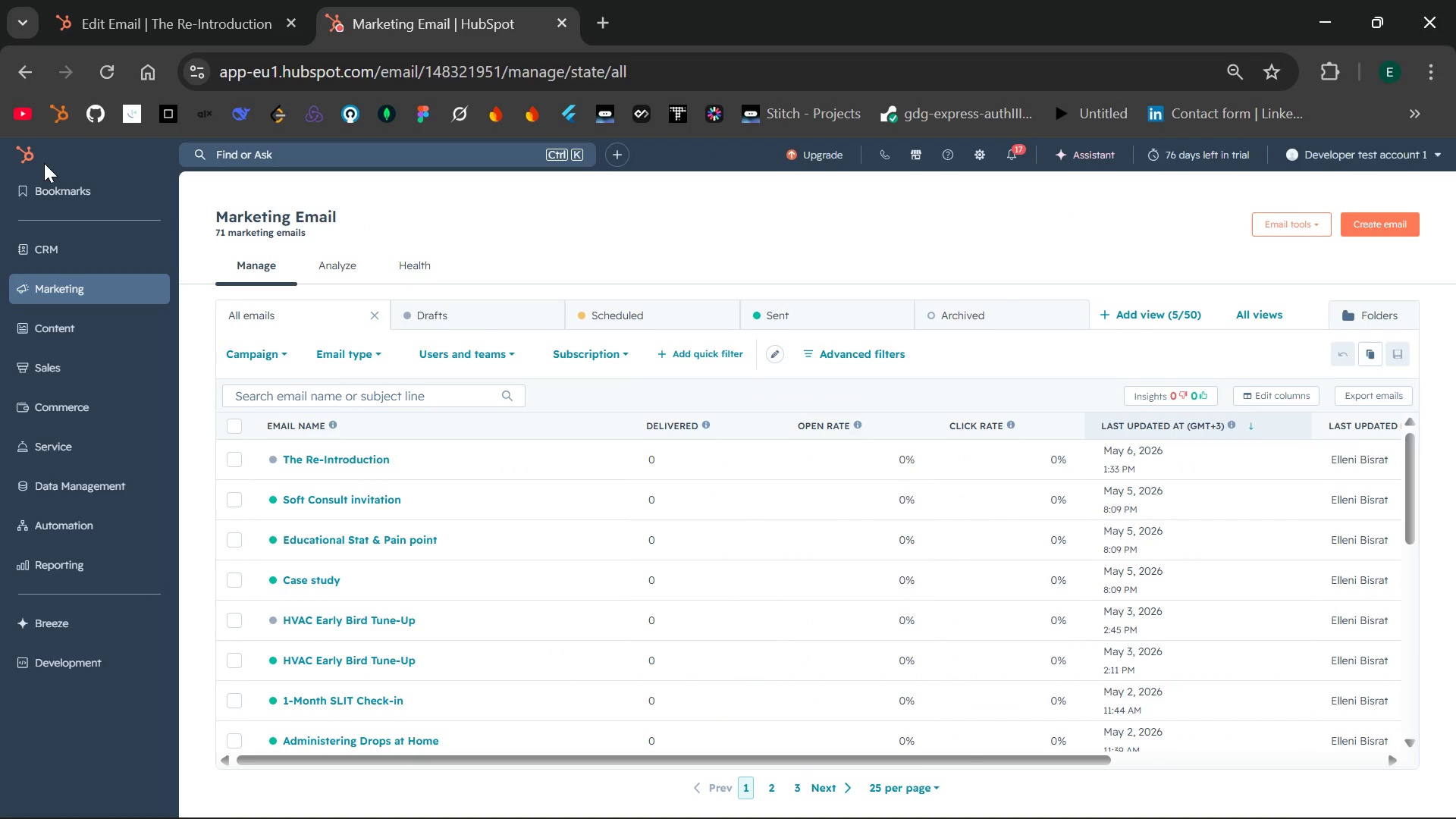 
mouse_move([430, 434])
 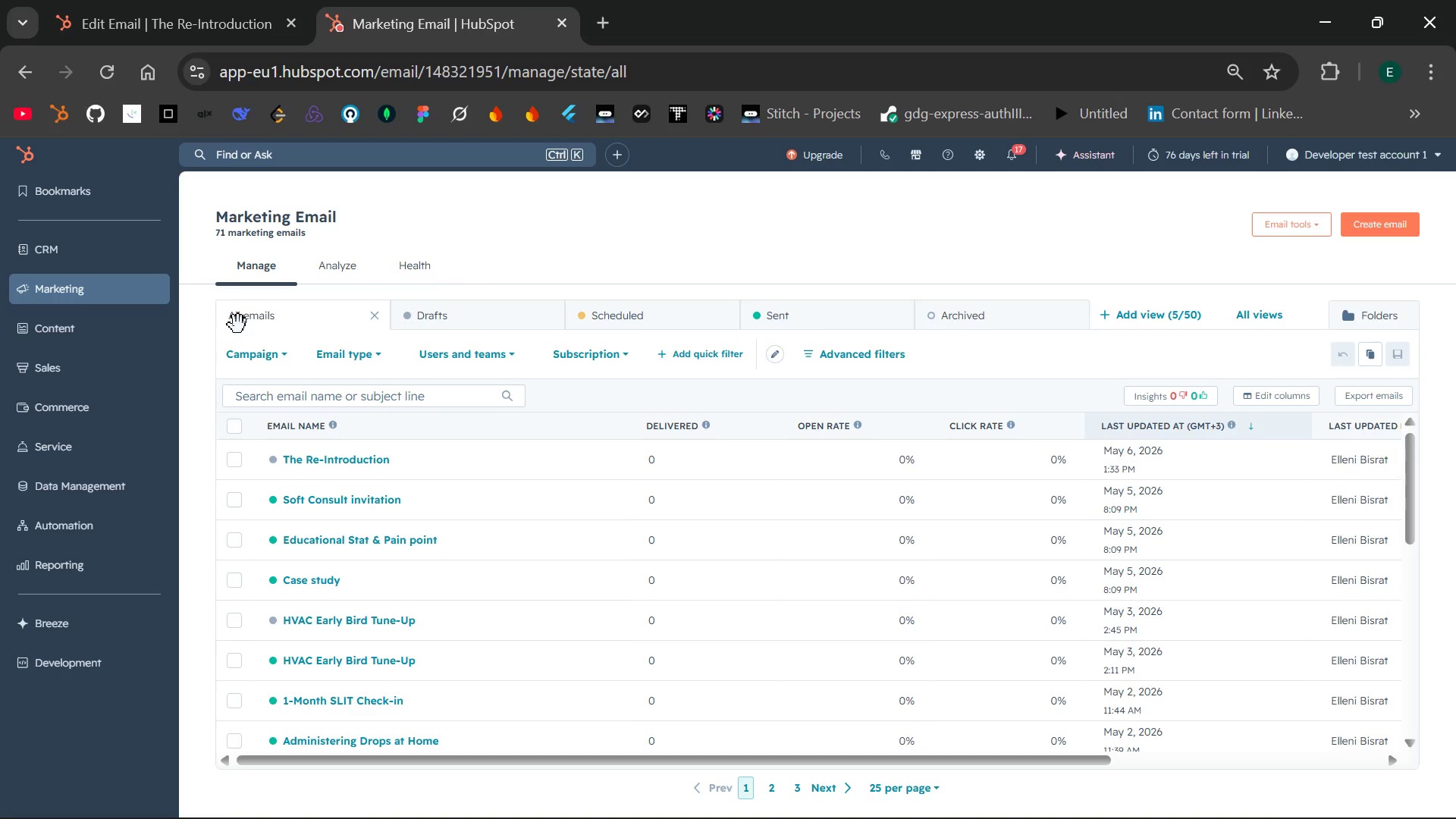 
left_click([159, 293])
 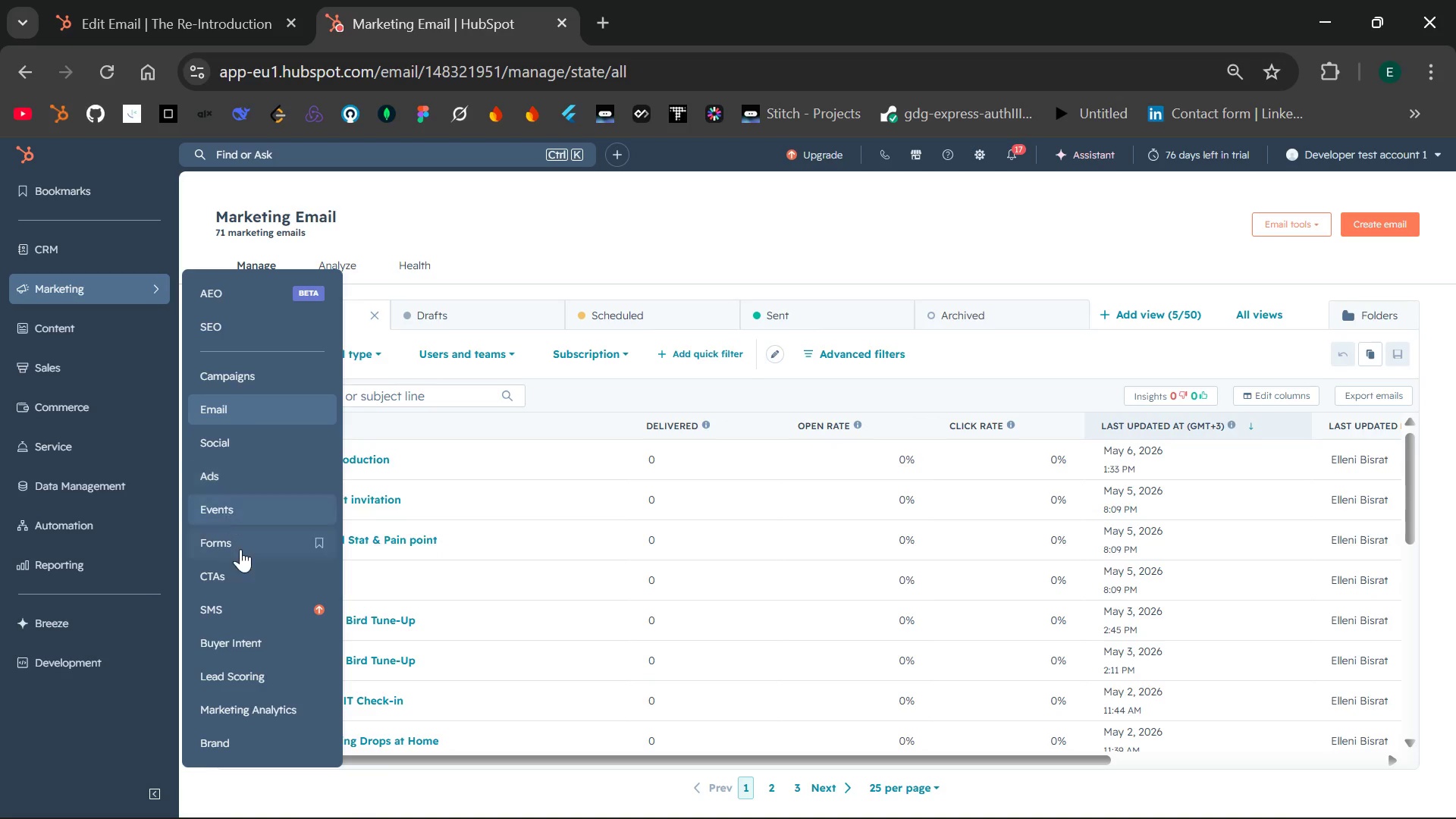 
left_click([234, 571])
 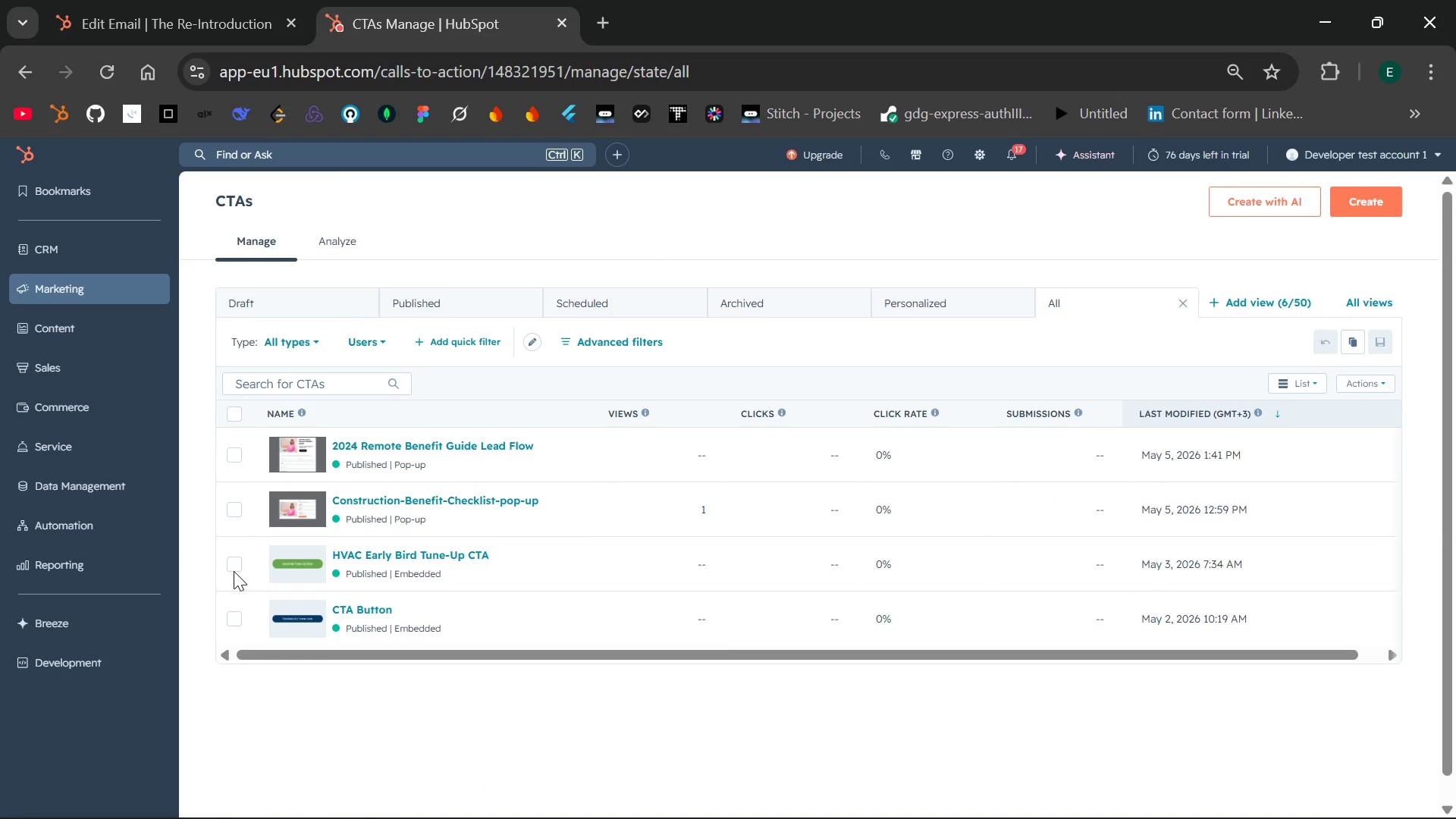 
wait(19.14)
 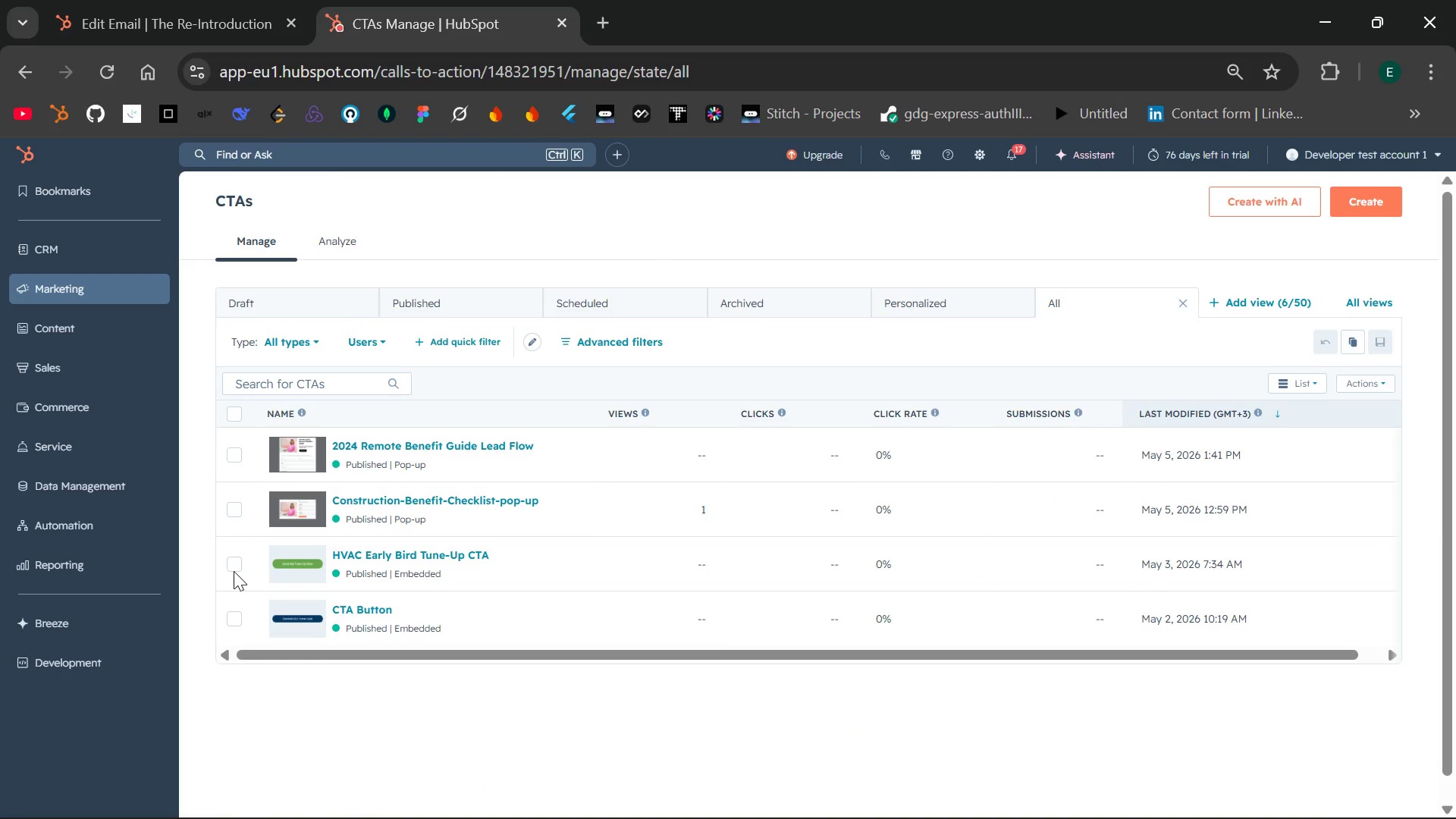 
left_click([1364, 209])
 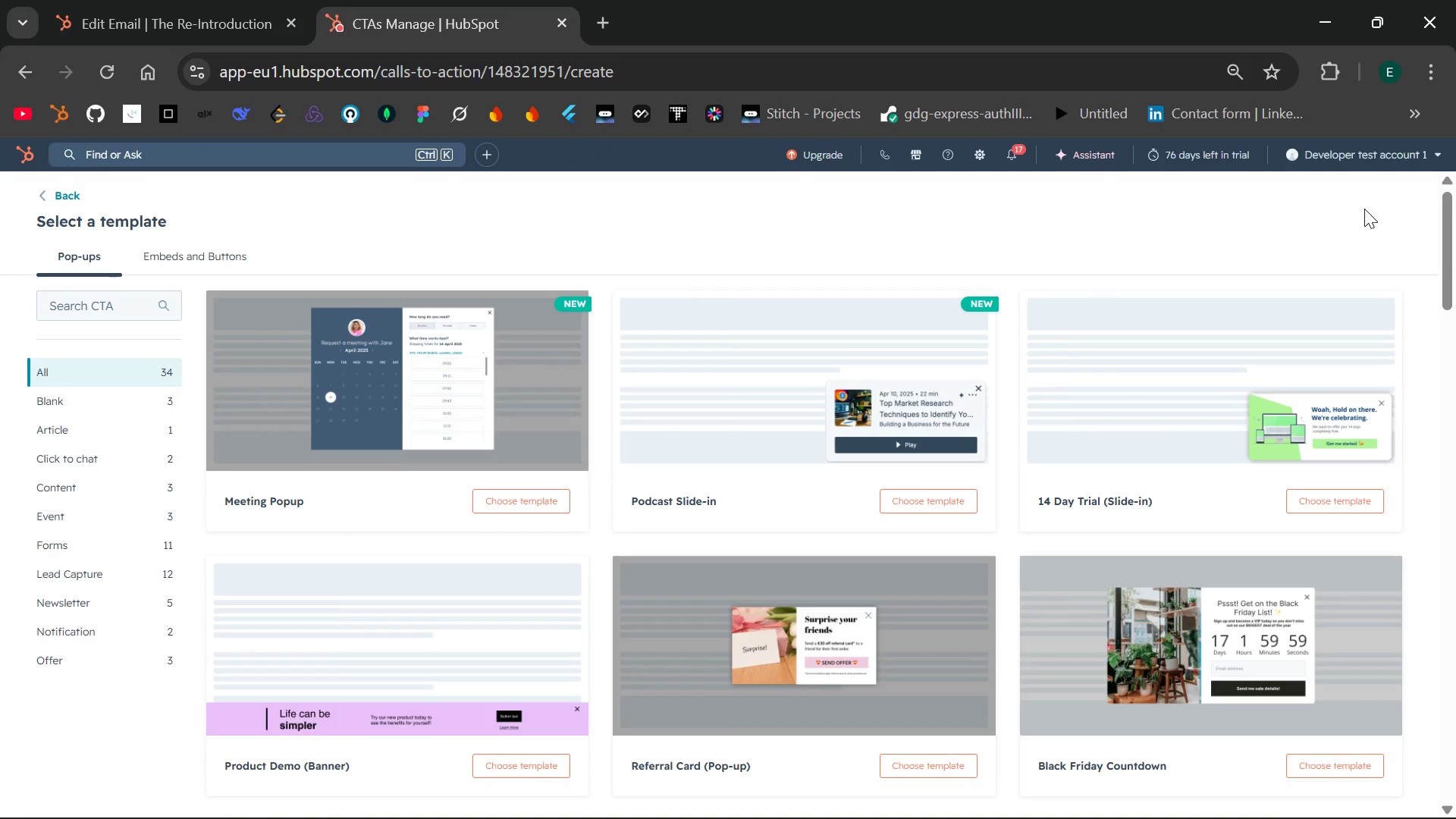 
mouse_move([1146, 427])
 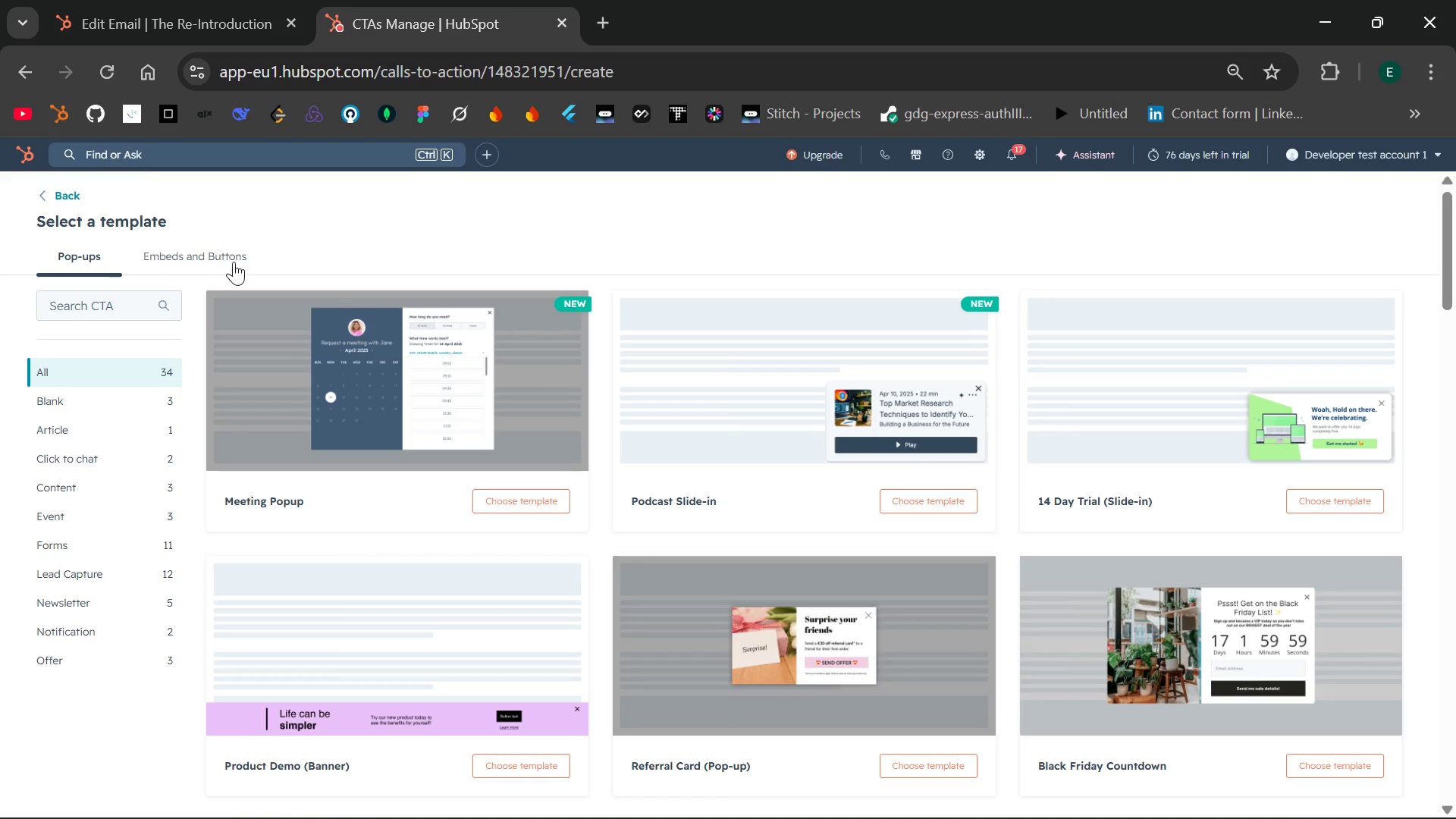 
left_click([221, 255])
 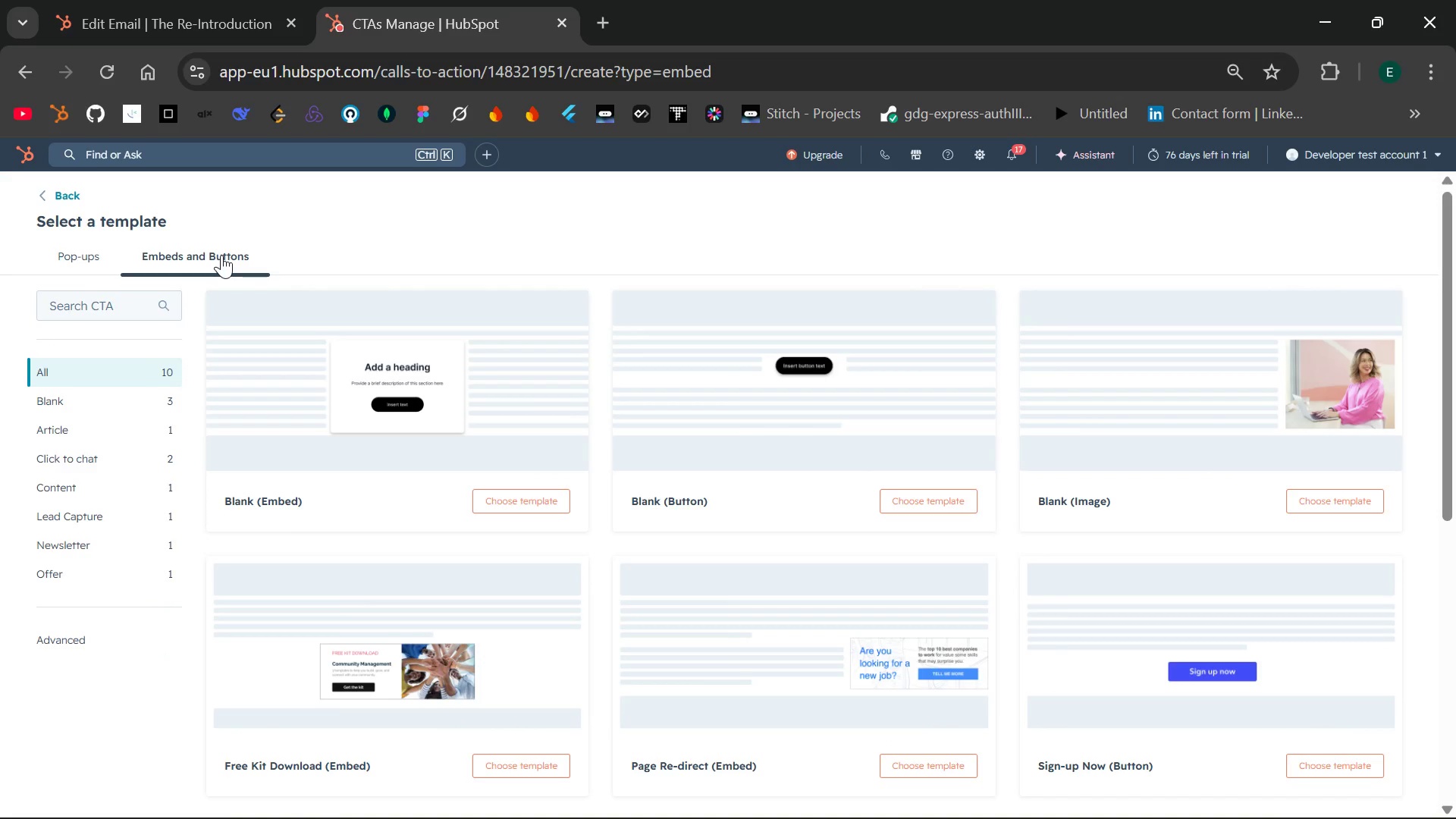 
wait(7.98)
 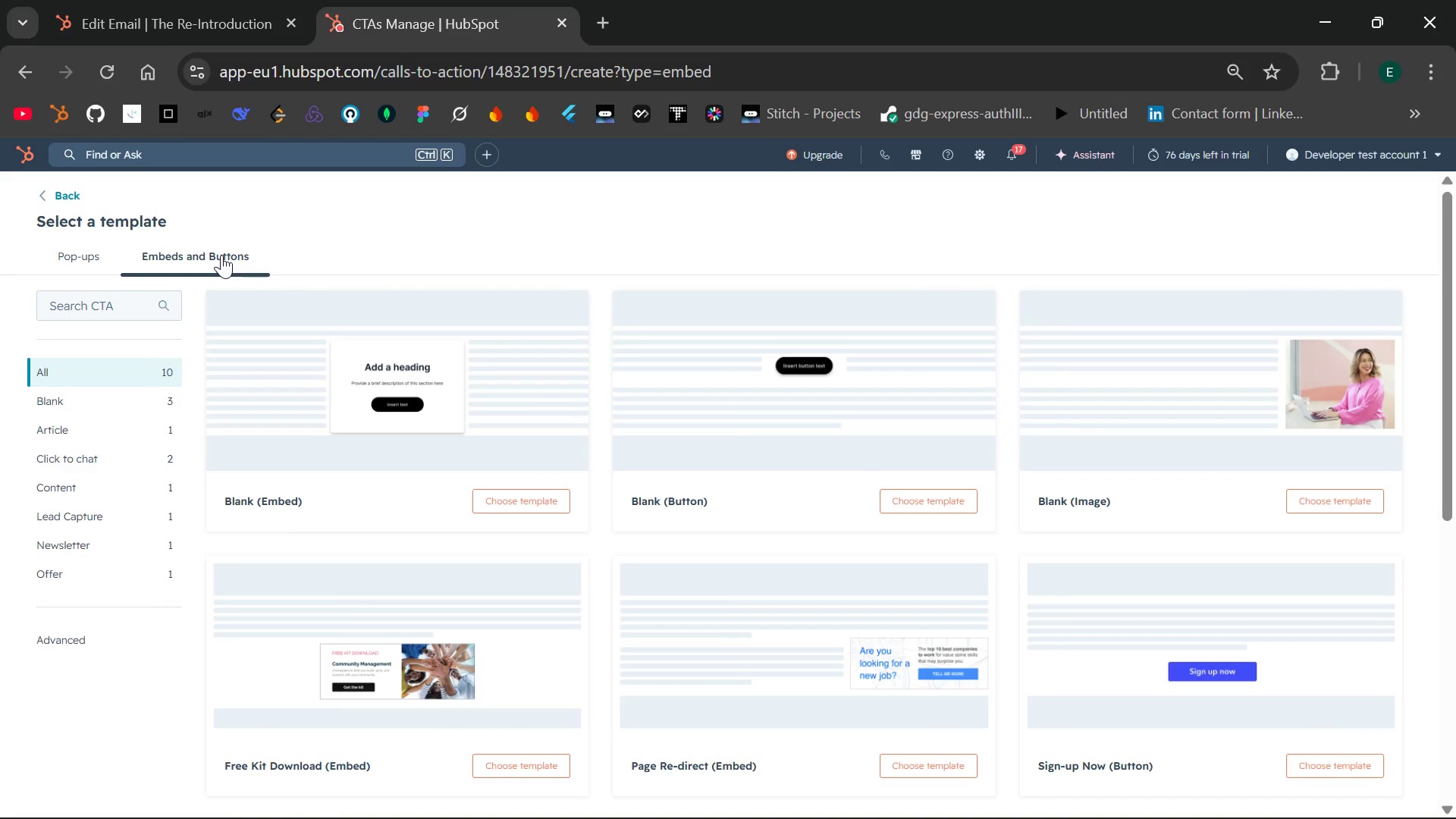 
left_click_drag(start_coordinate=[221, 255], to_coordinate=[366, 275])
 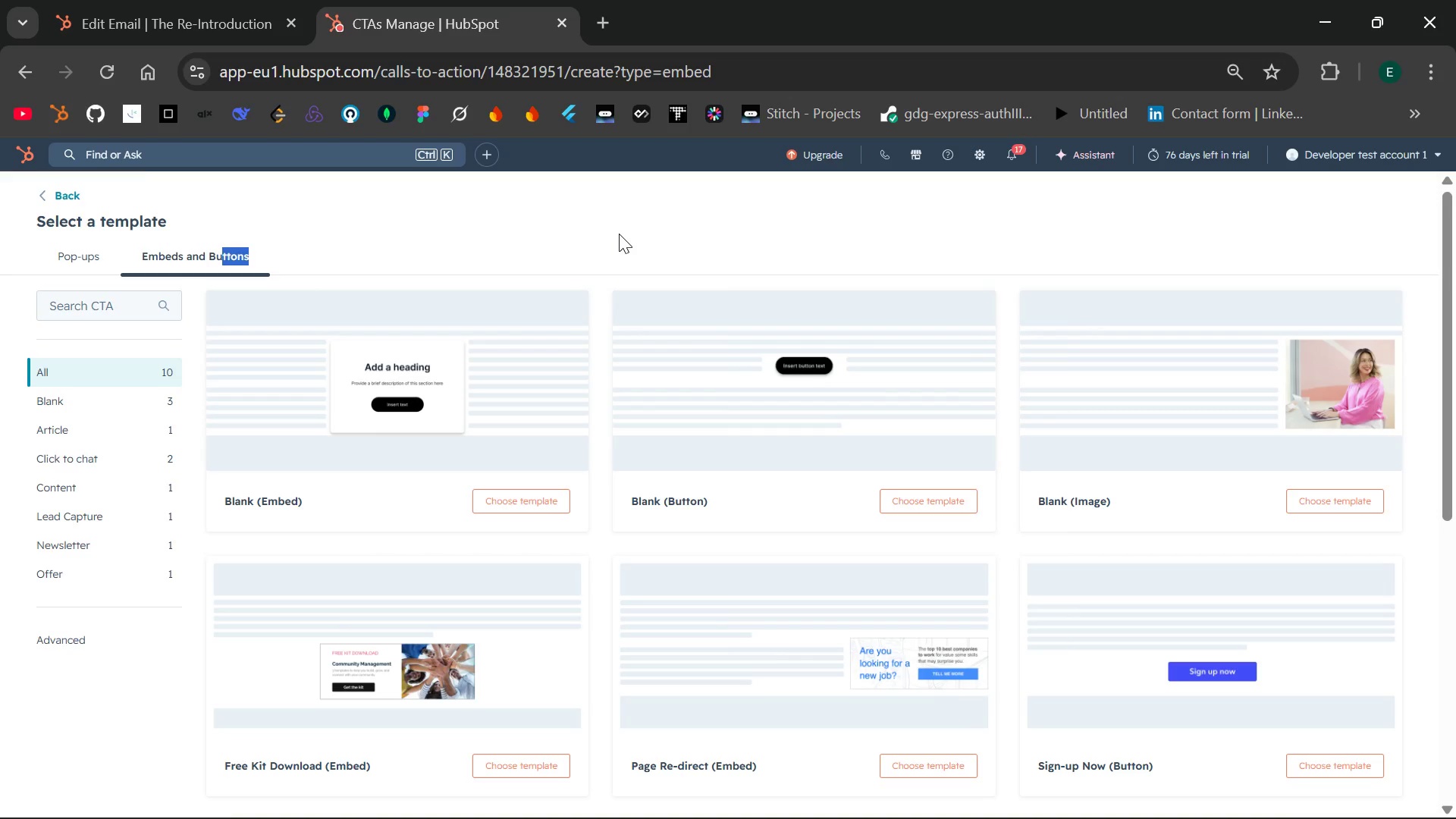 
left_click([619, 234])
 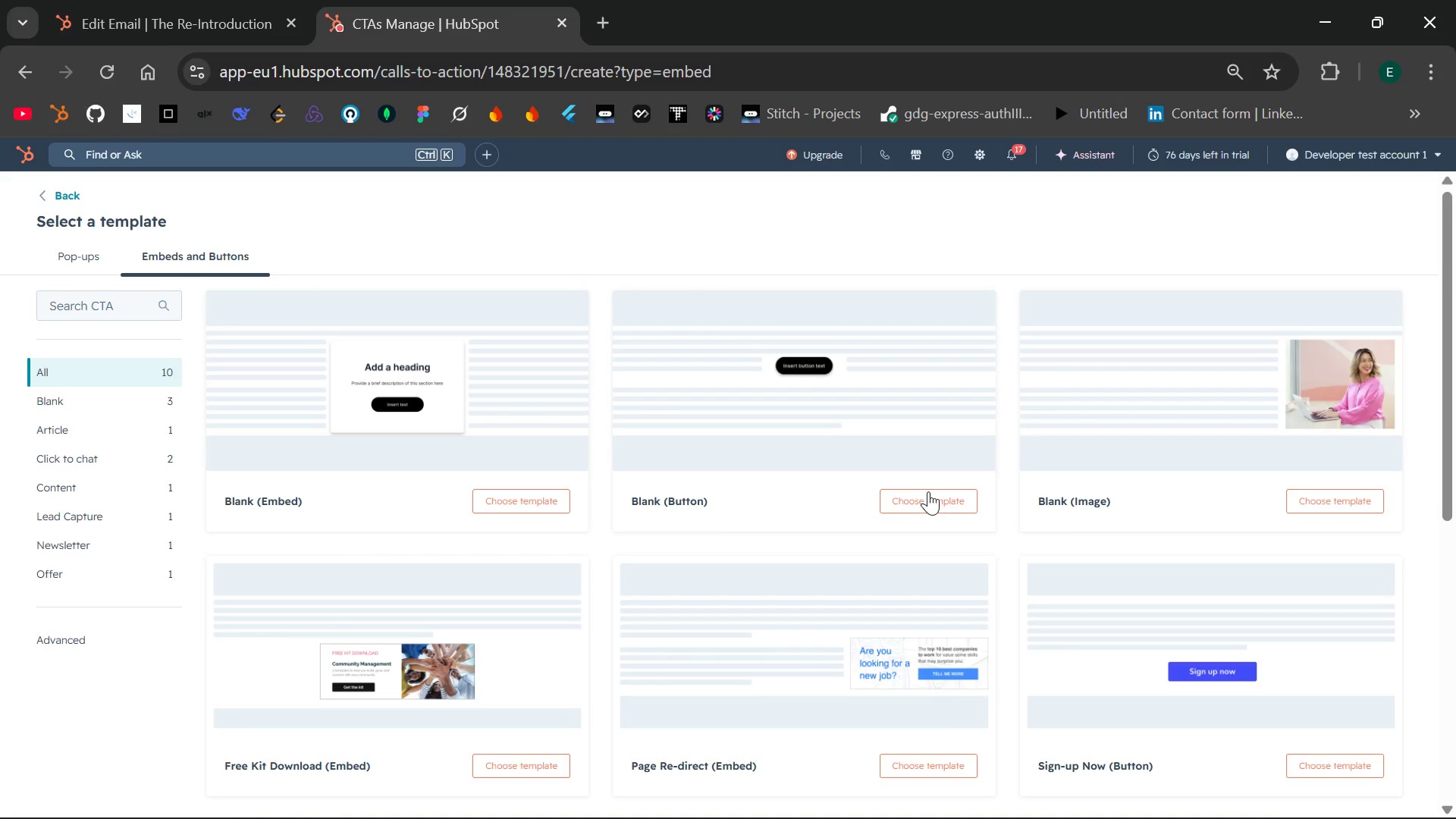 
left_click([937, 507])
 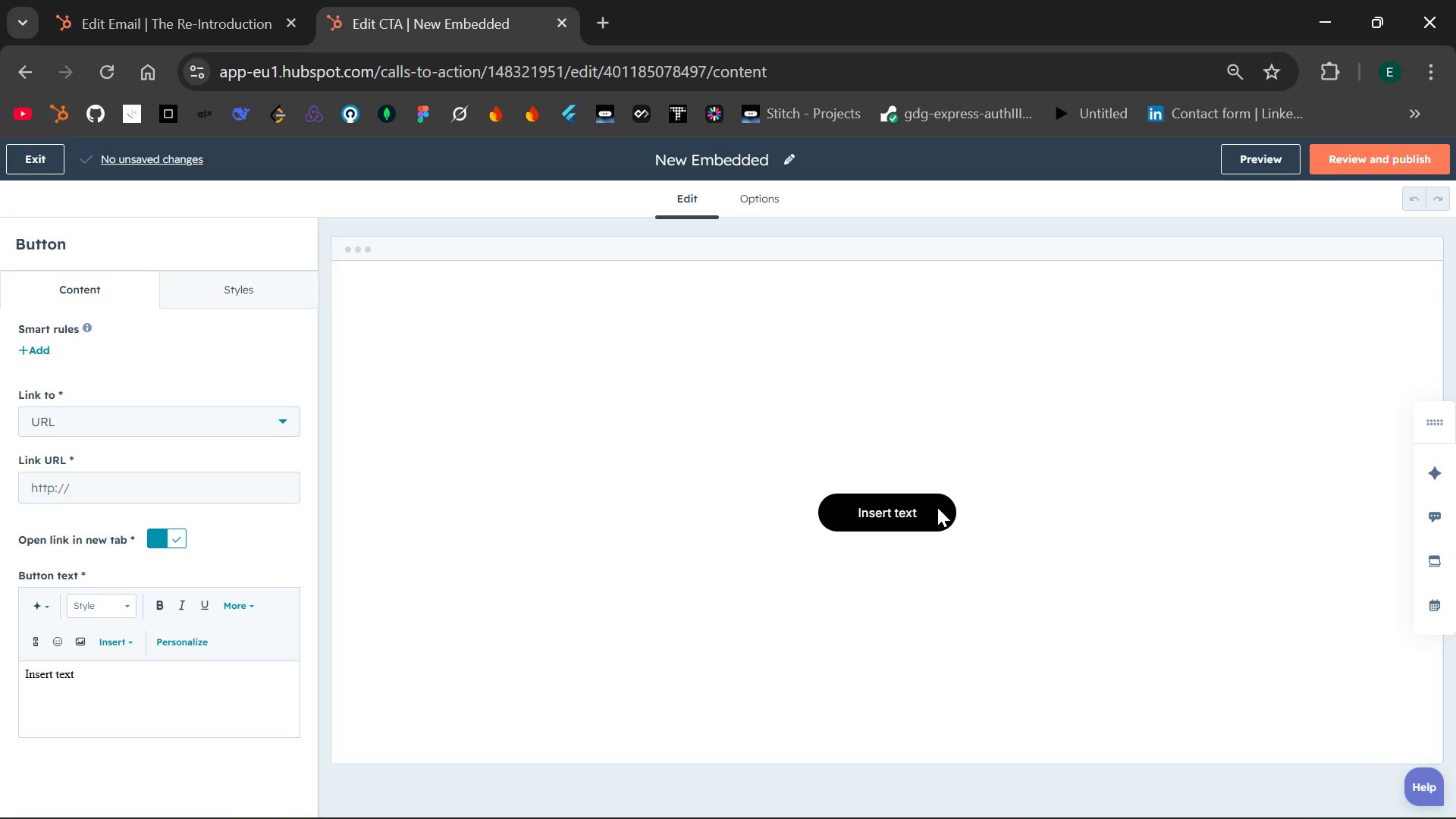 
wait(16.53)
 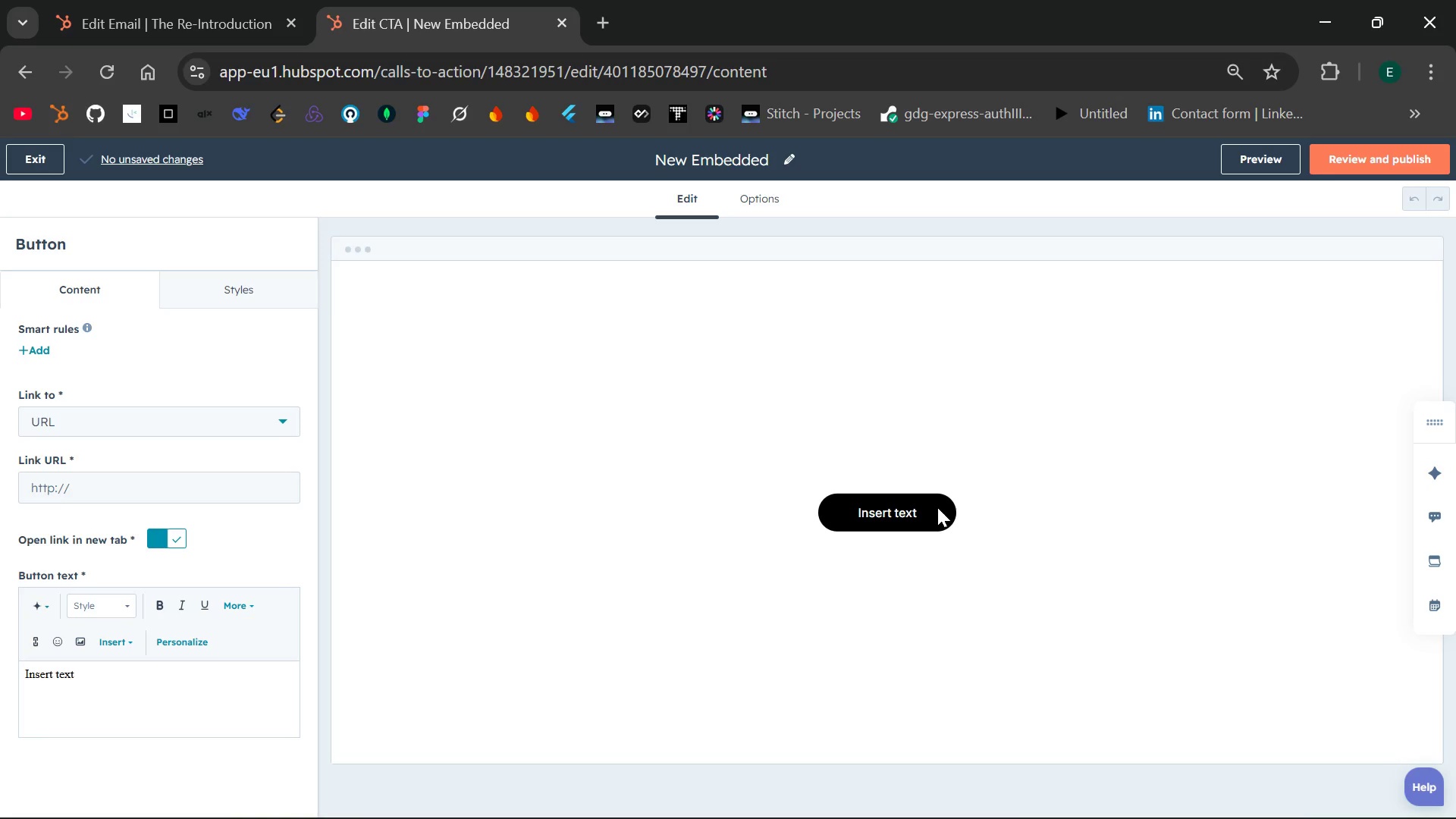 
left_click([102, 671])
 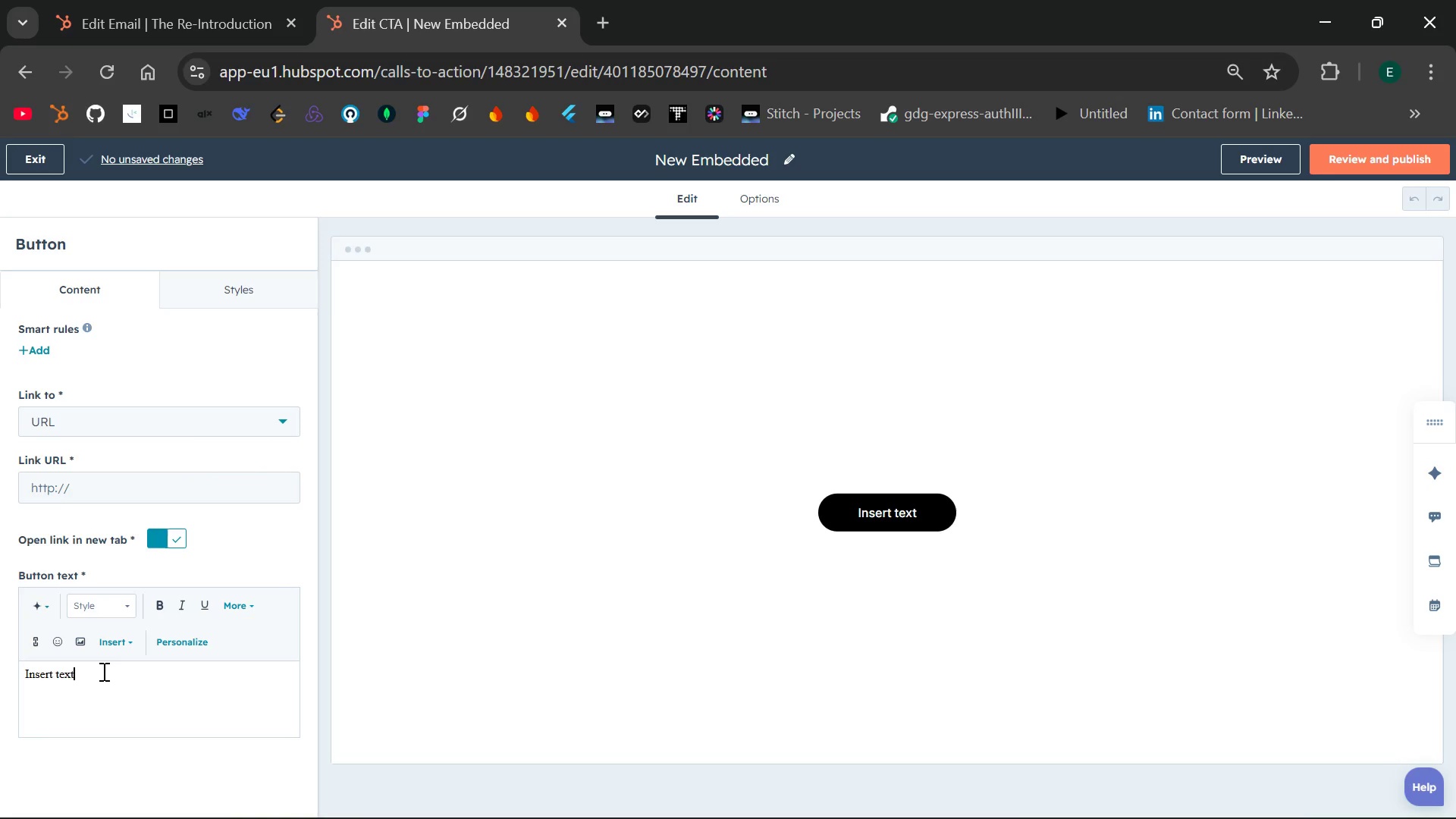 
key(Backspace)
 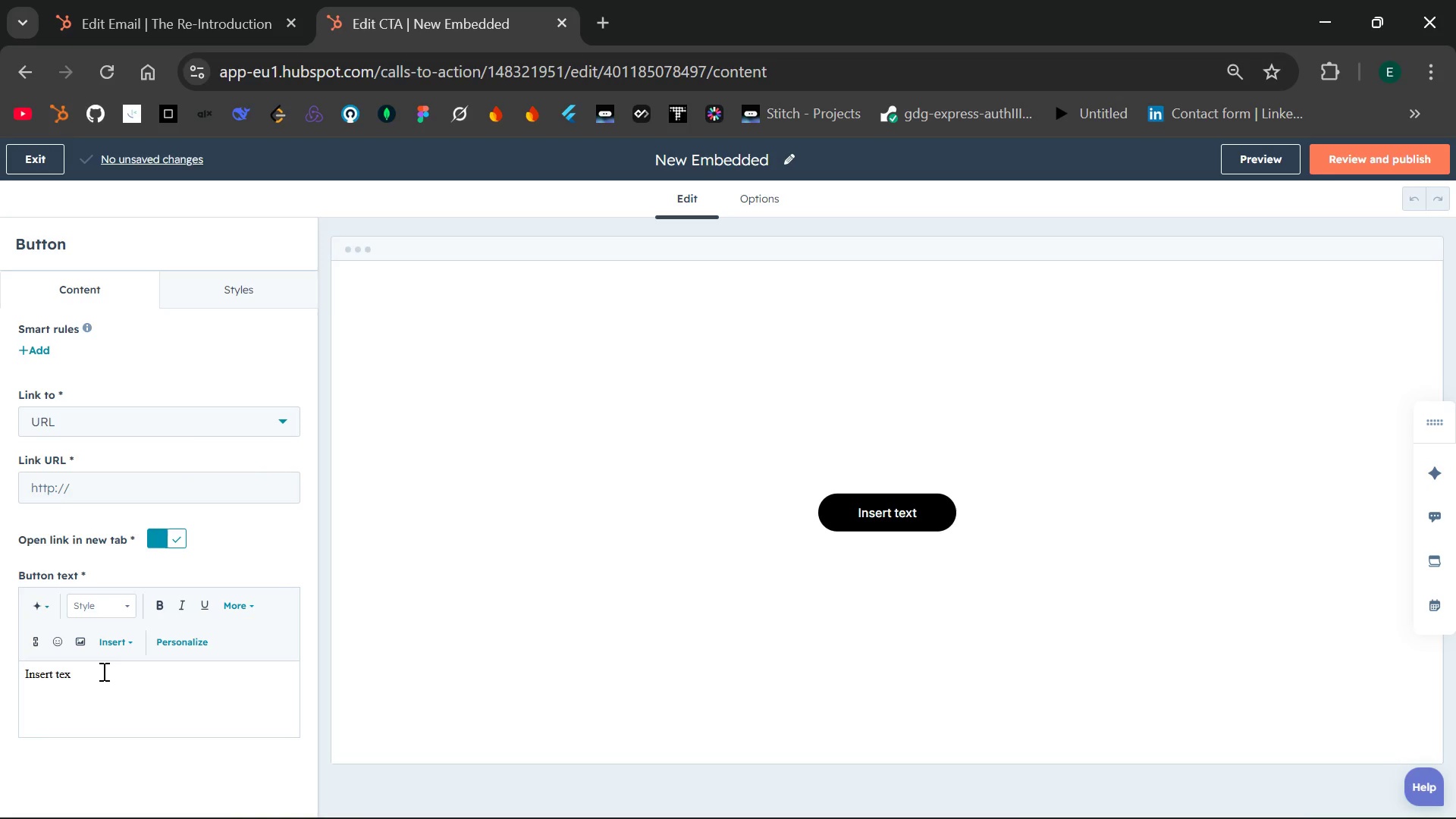 
key(Backspace)
 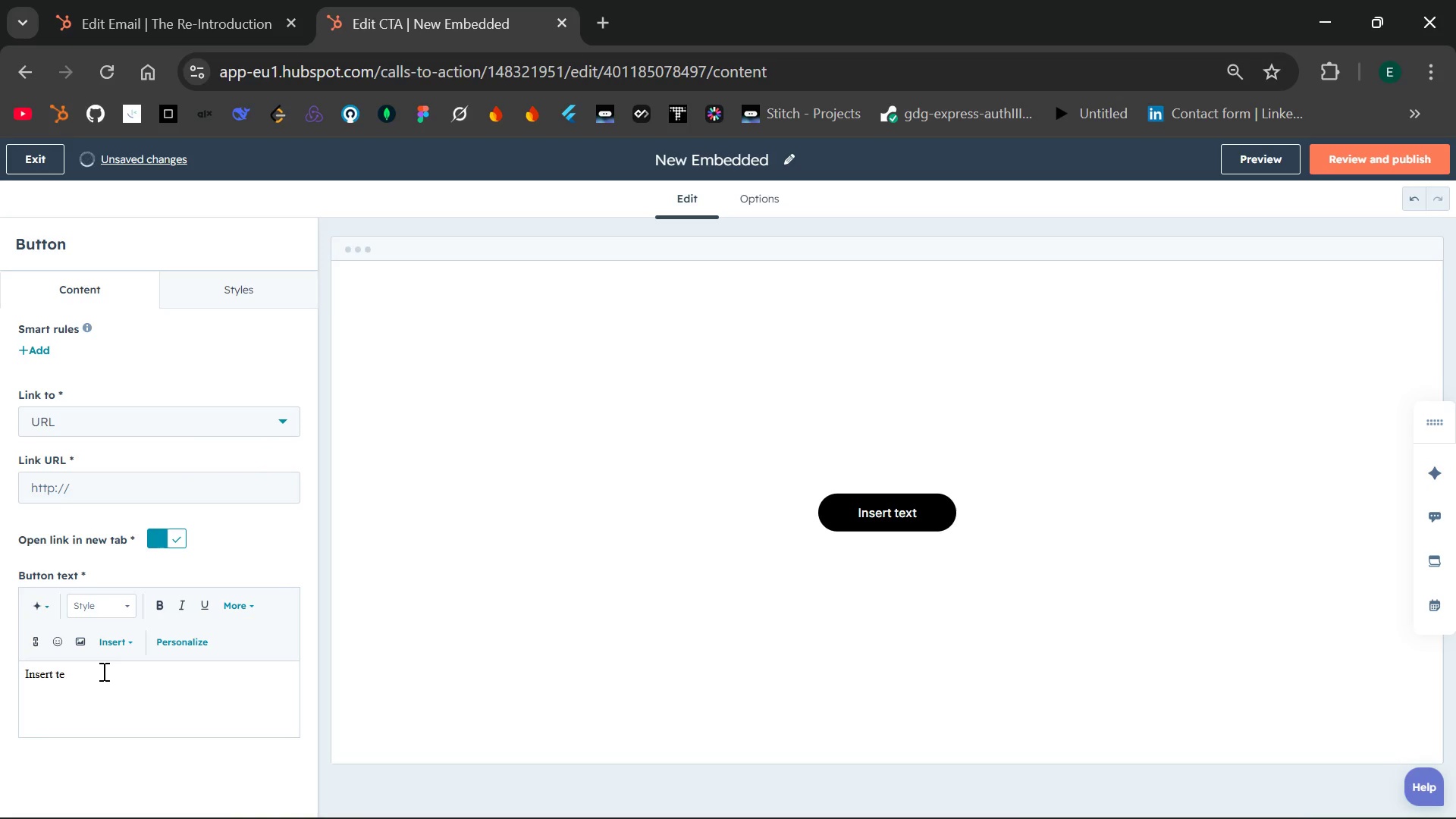 
key(Backspace)
 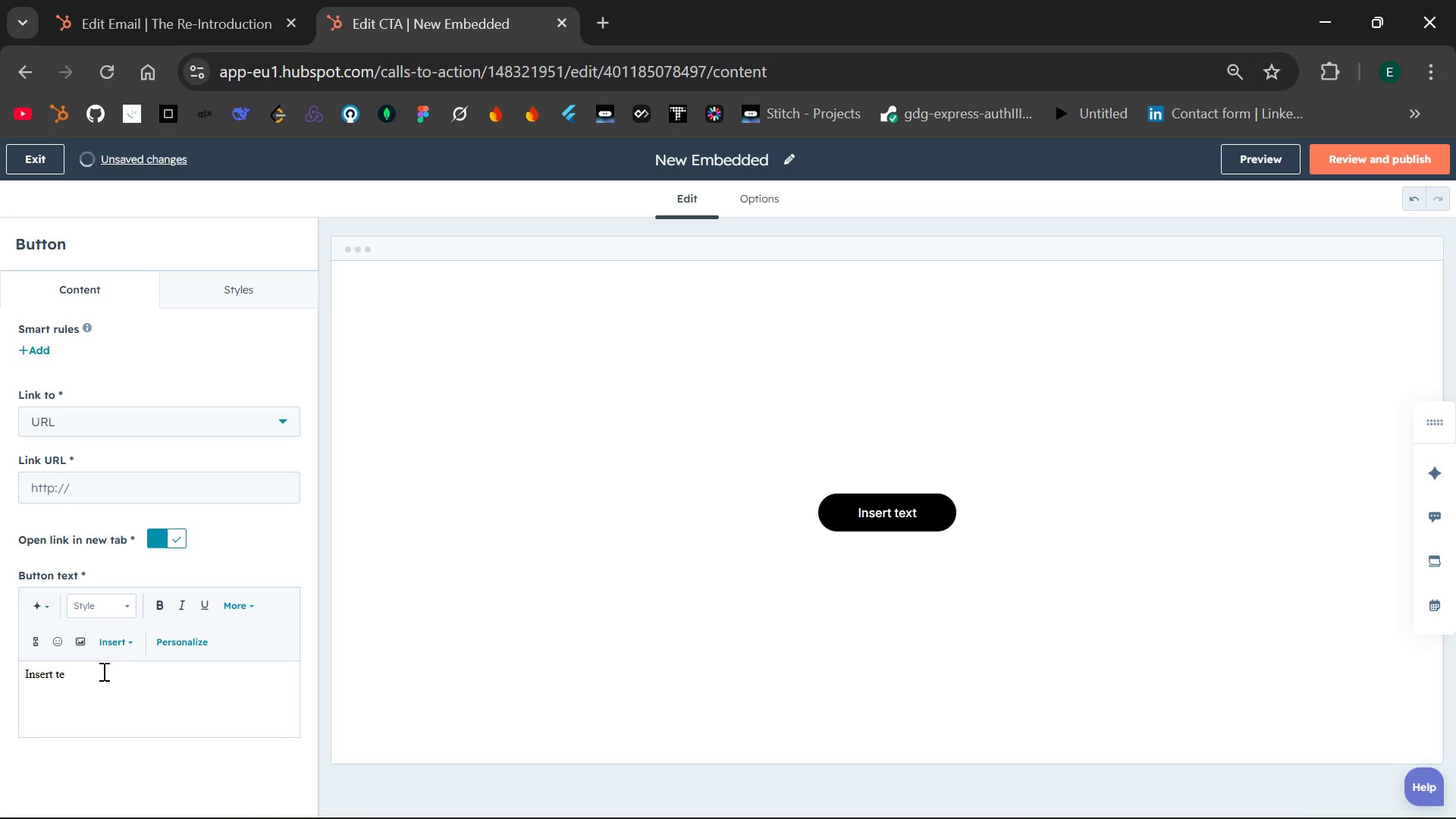 
key(Backspace)
 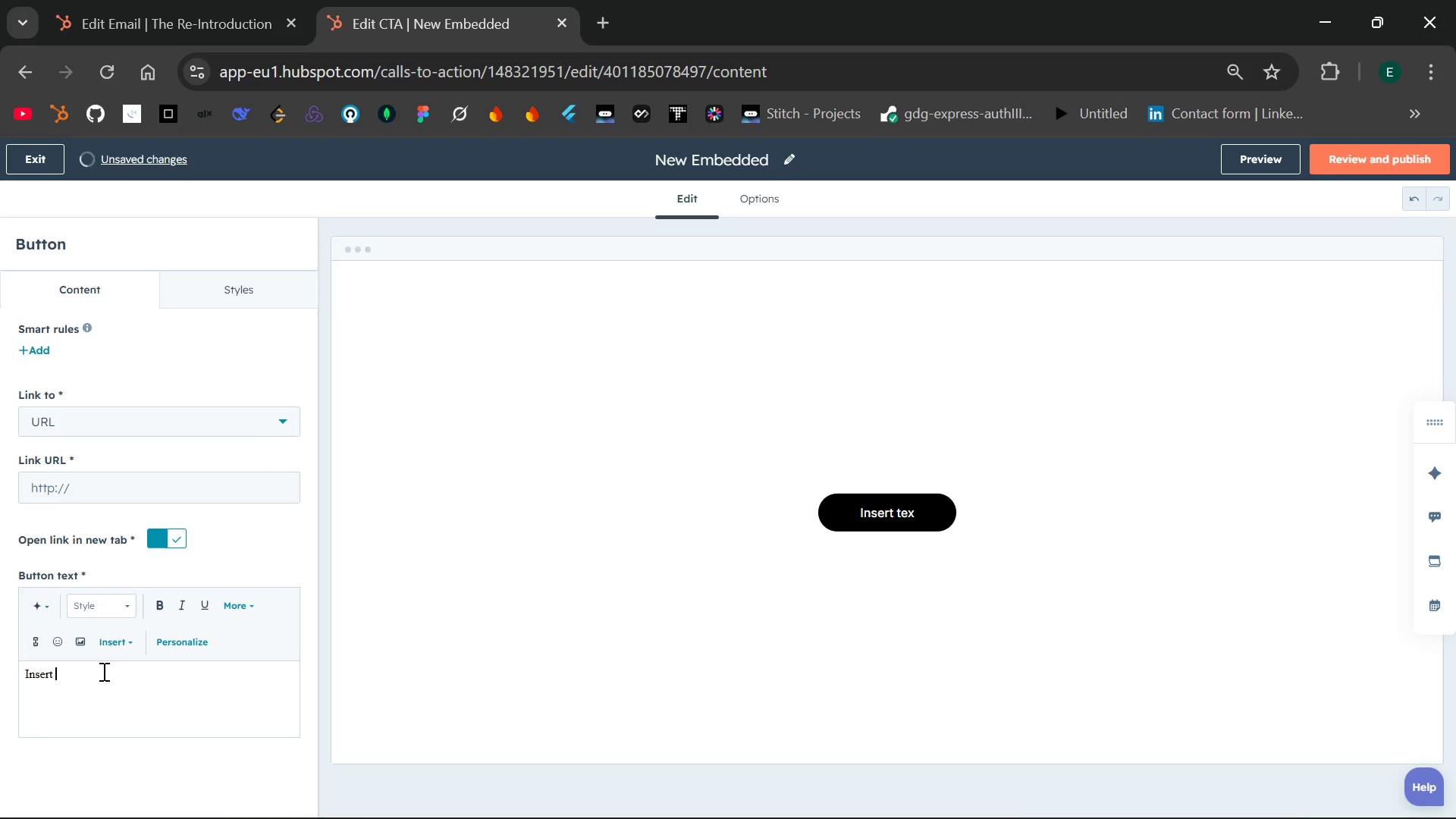 
key(Backspace)
 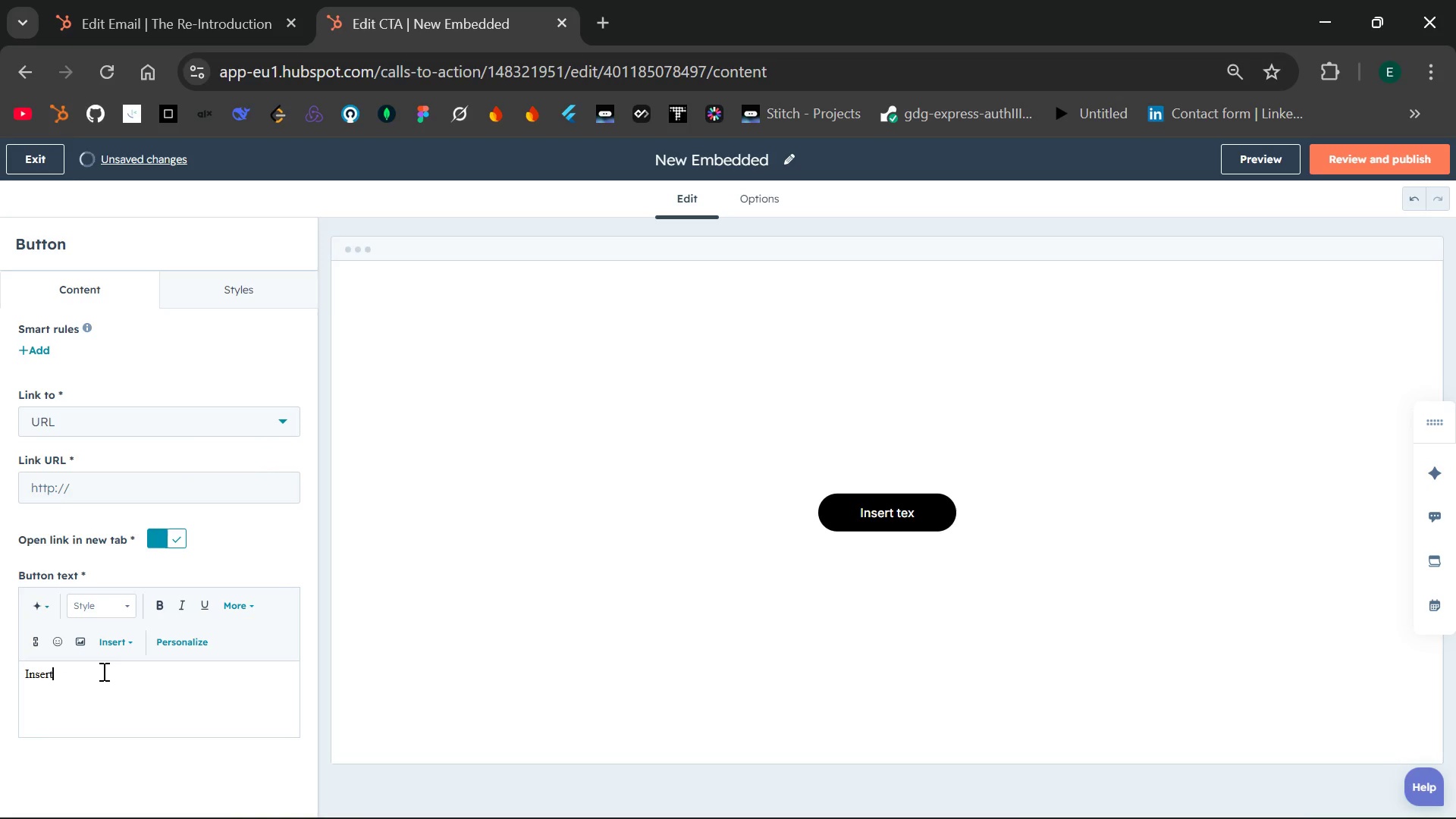 
key(Backspace)
 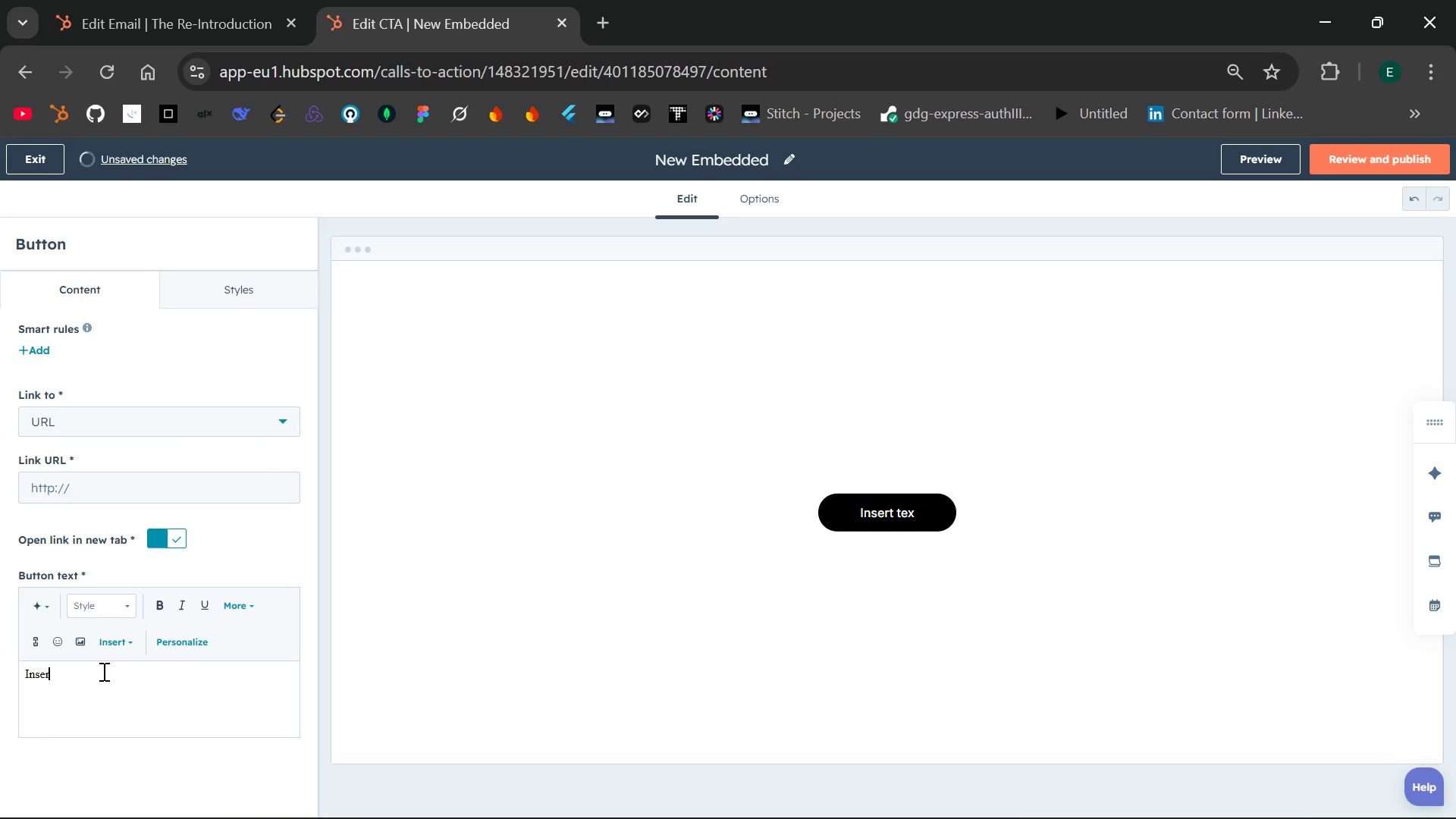 
key(Backspace)
 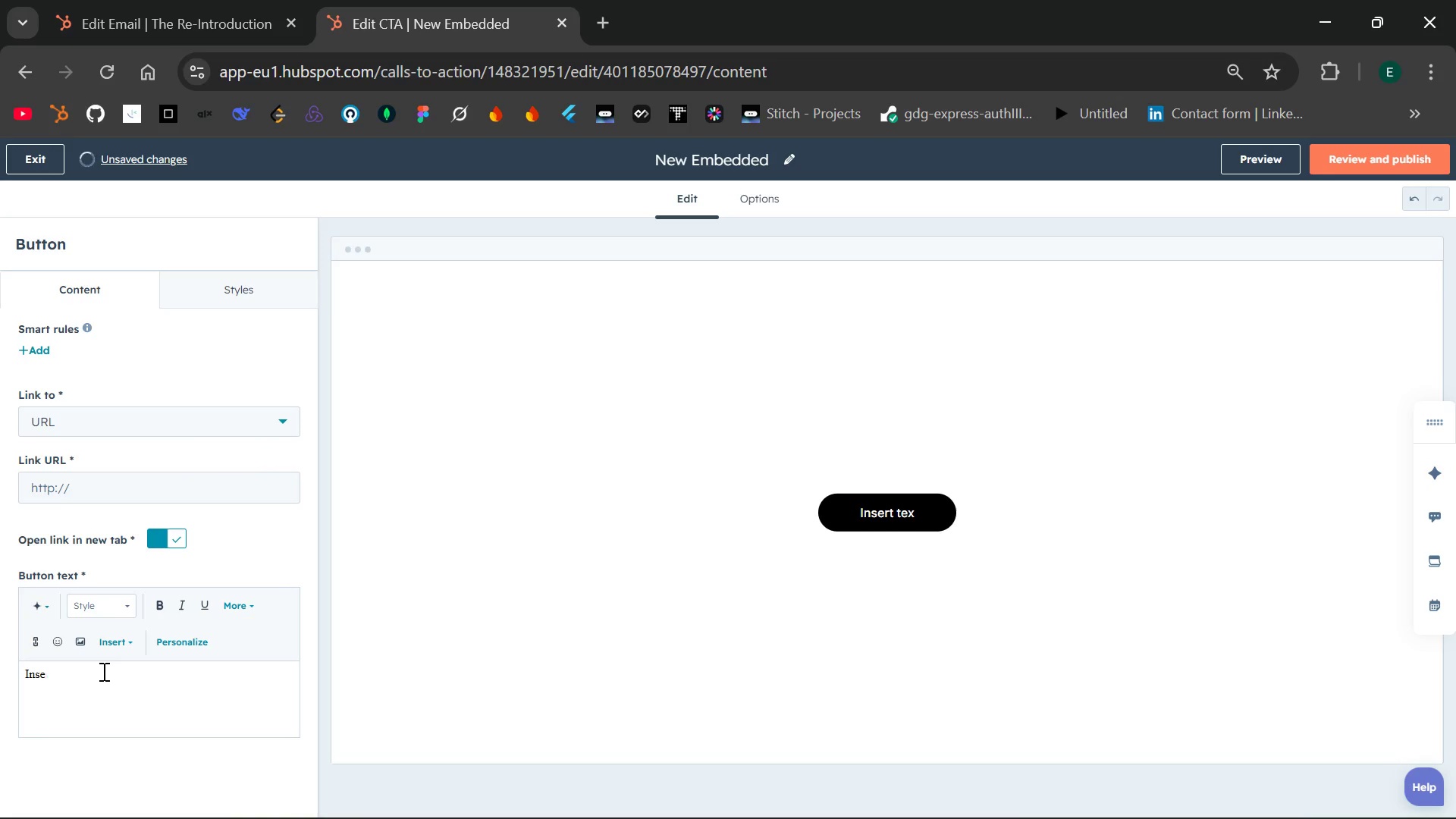 
key(Backspace)
 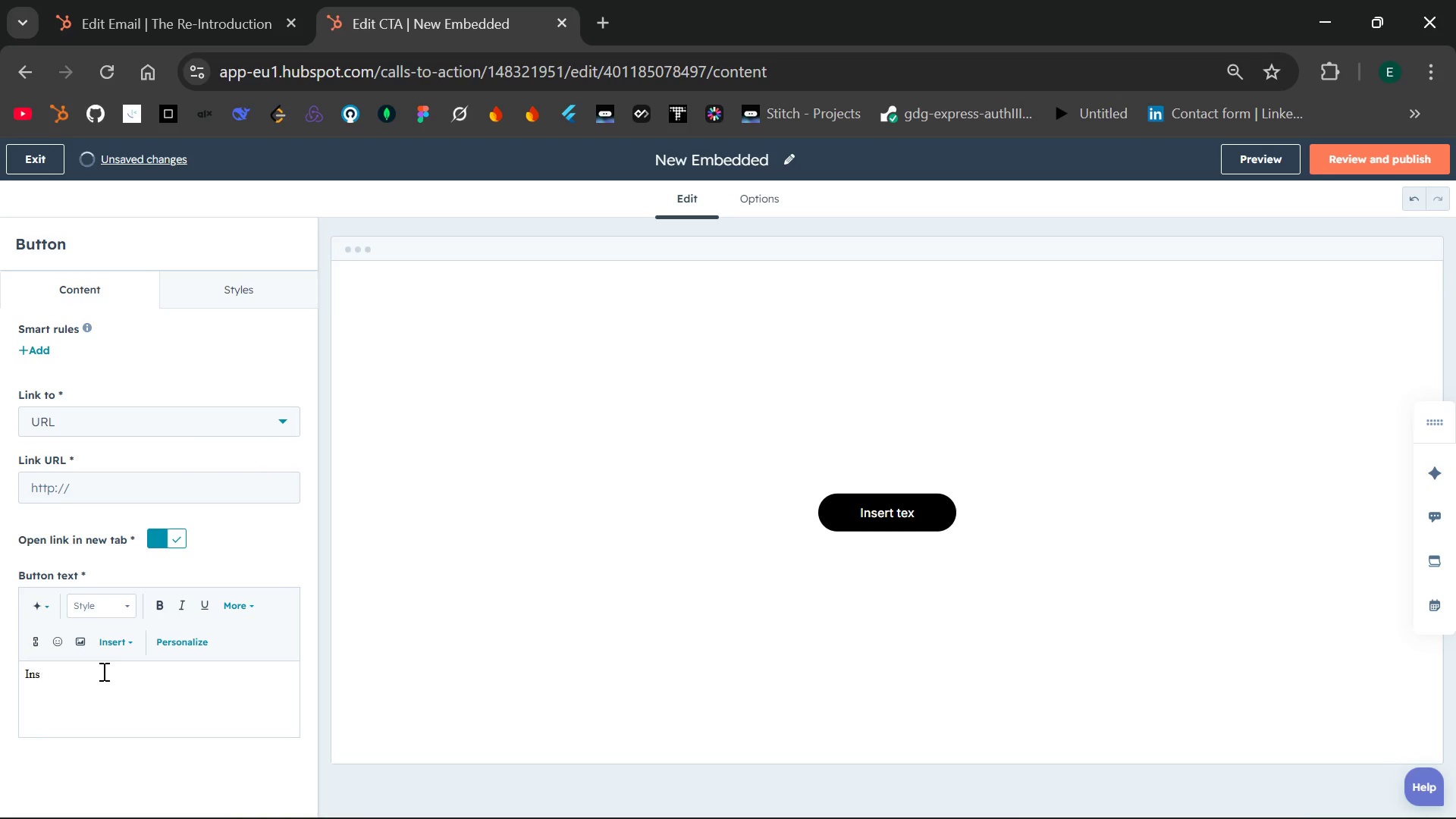 
key(Backspace)
 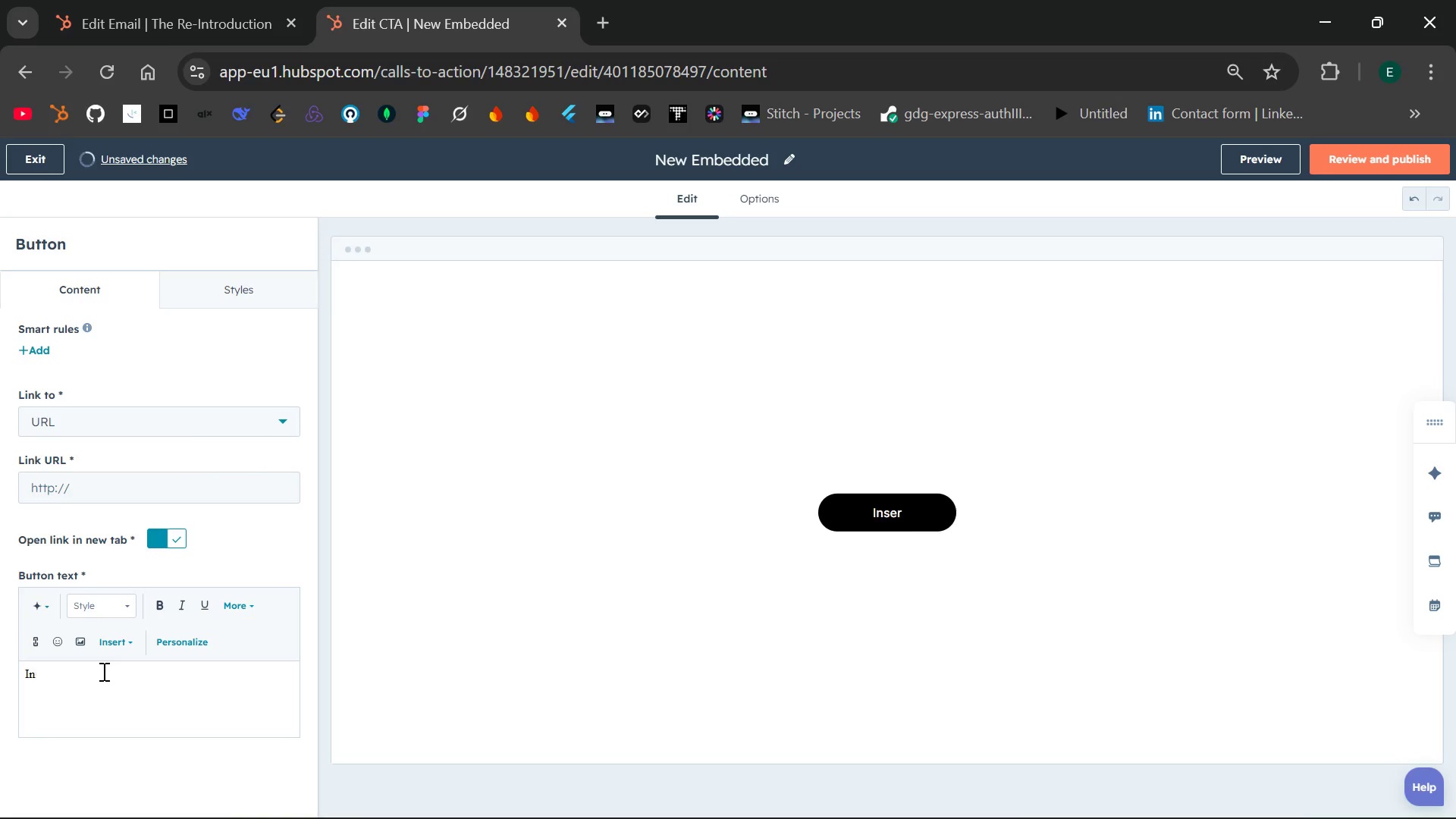 
key(Backspace)
 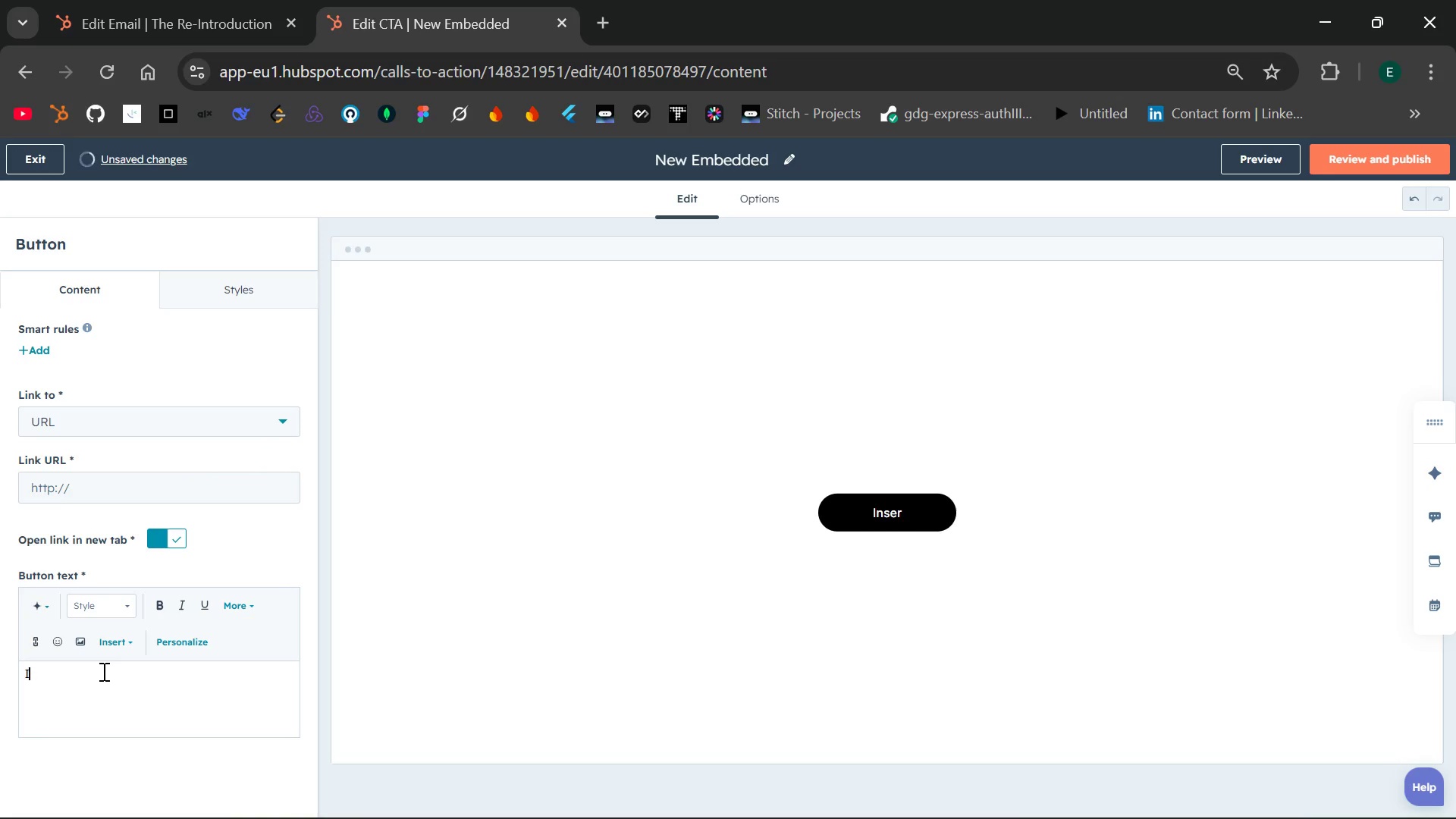 
key(Backspace)
 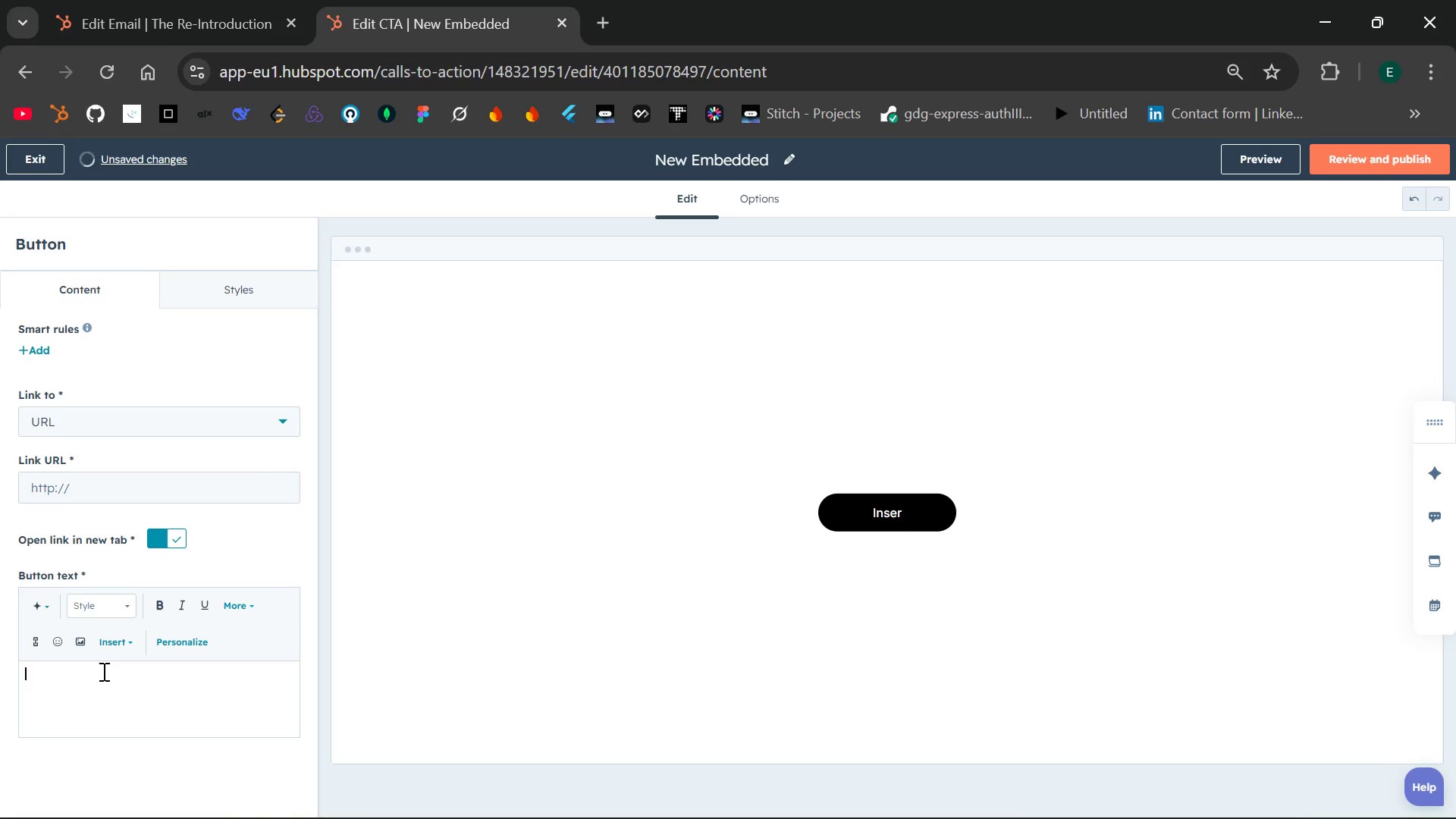 
key(Backspace)
 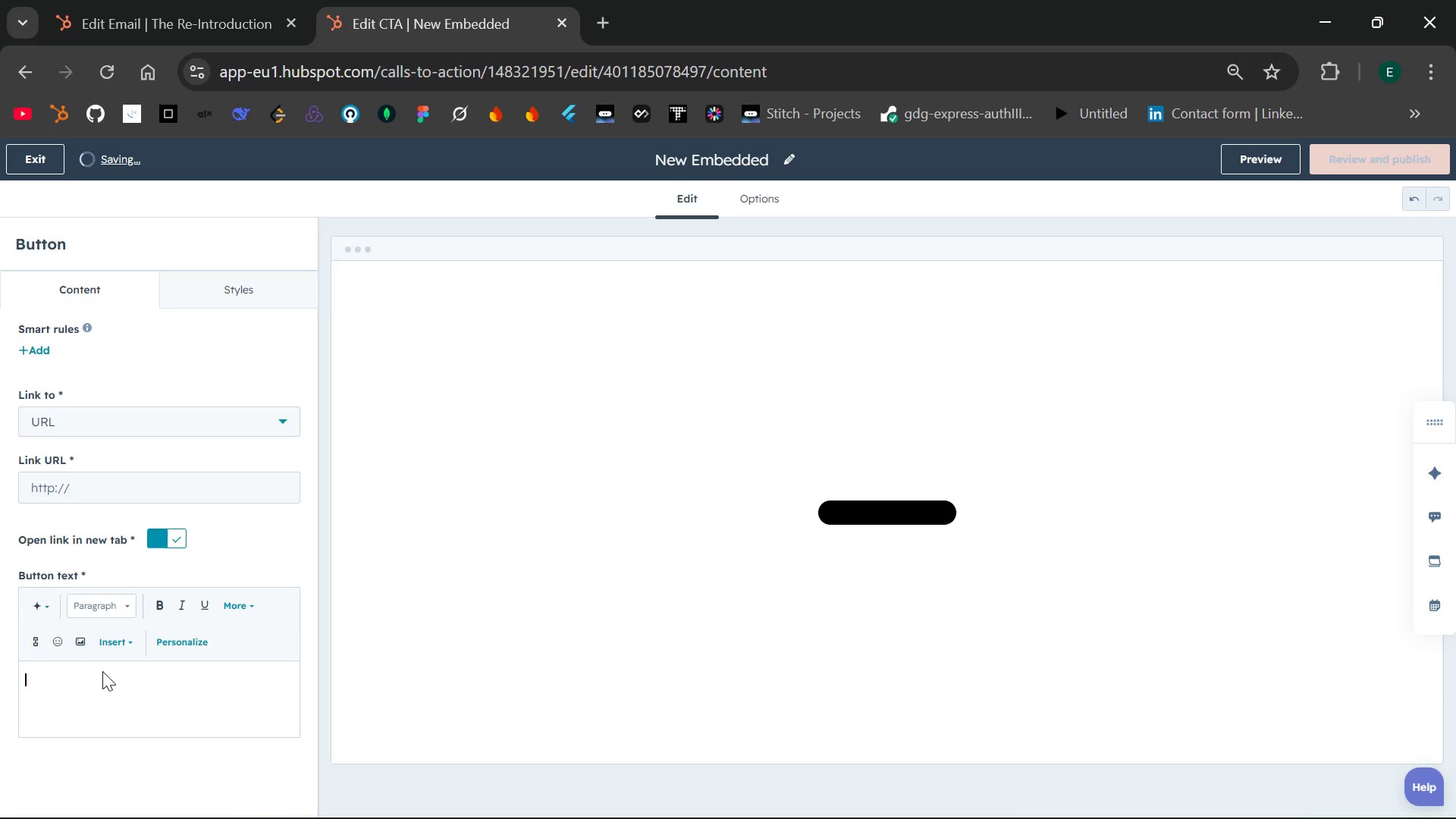 
type(Browse New rrivals)
 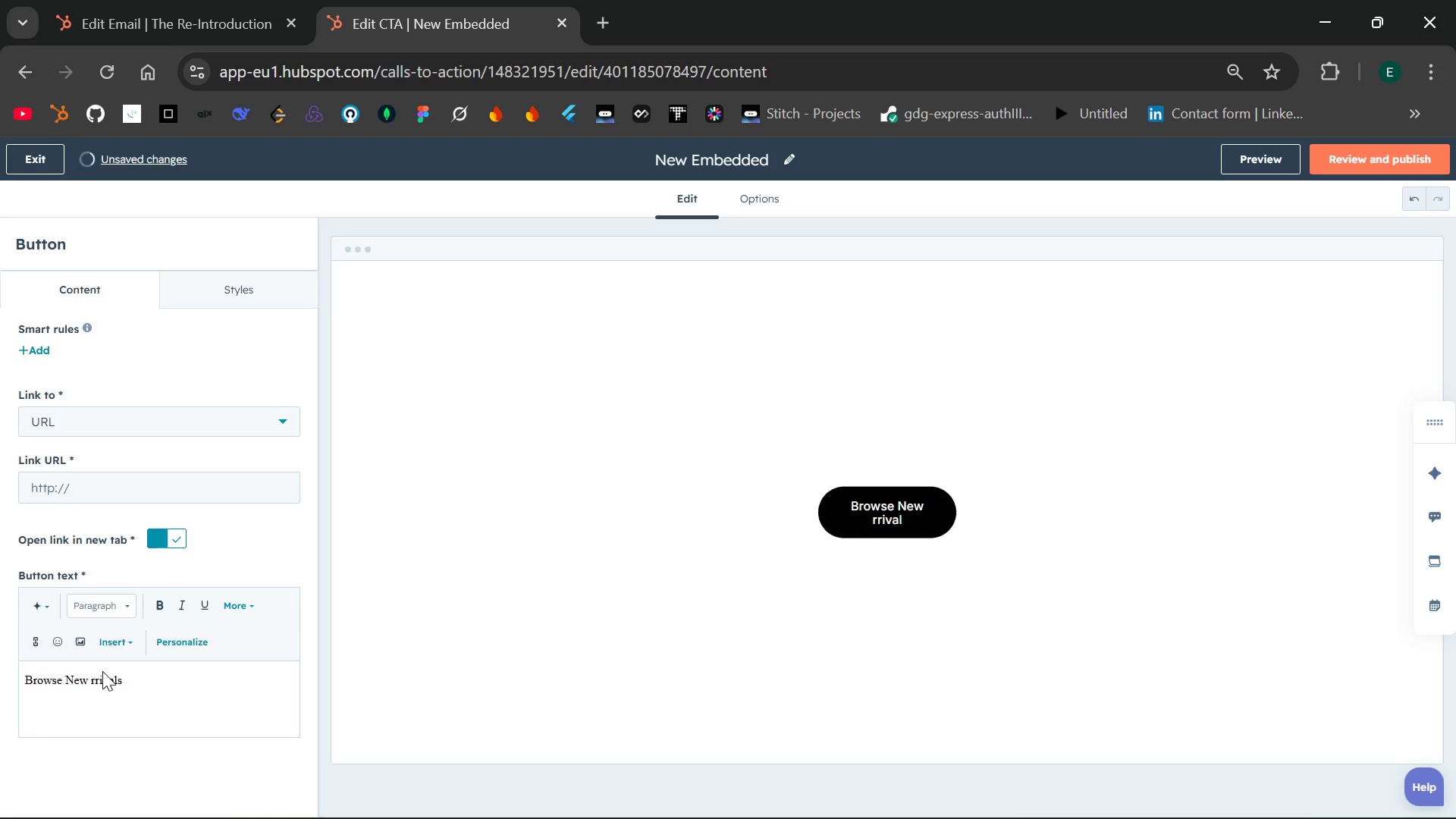 
double_click([94, 678])
 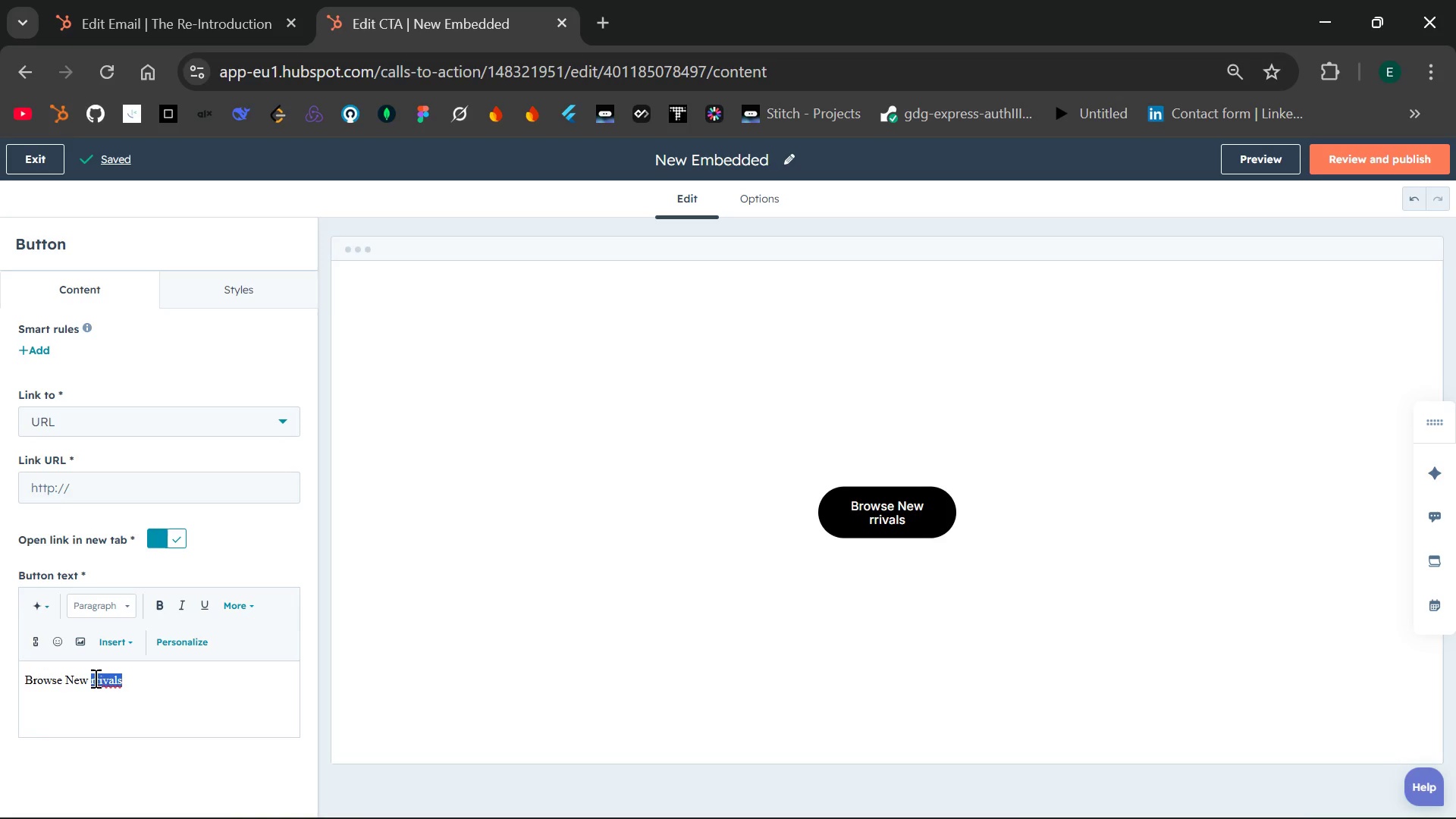 
type(Arrivals)
 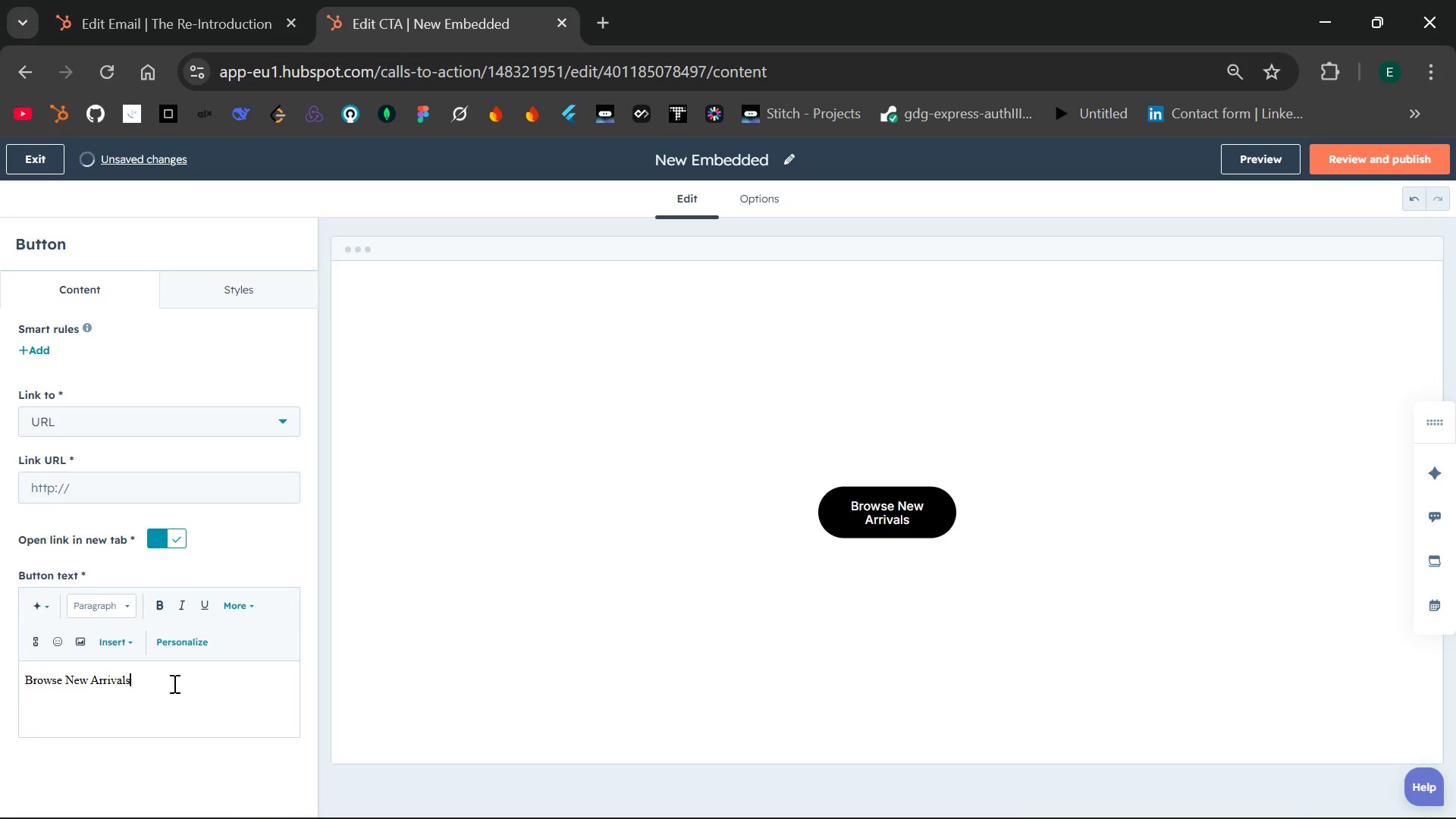 
left_click([173, 683])
 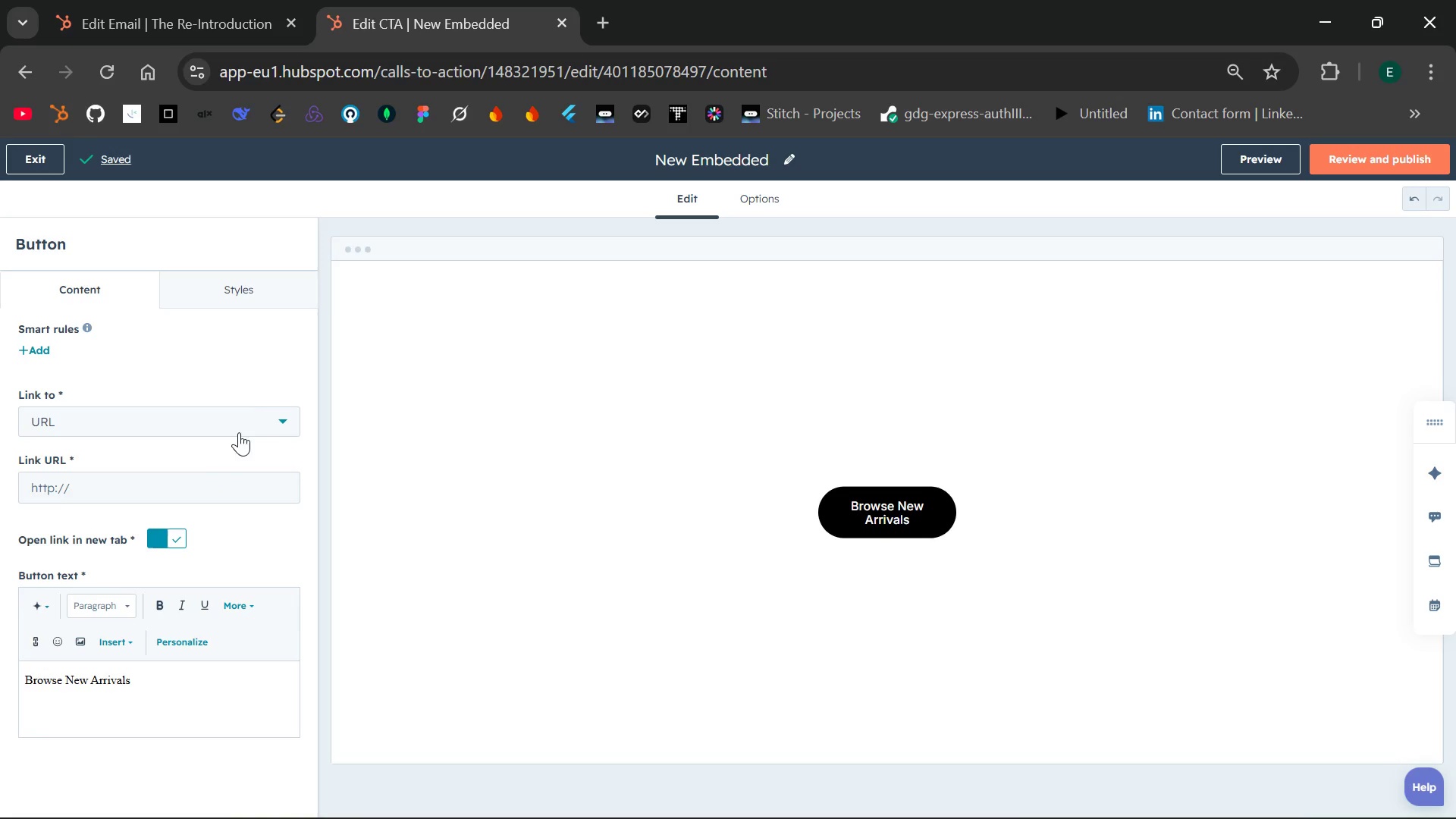 
wait(5.45)
 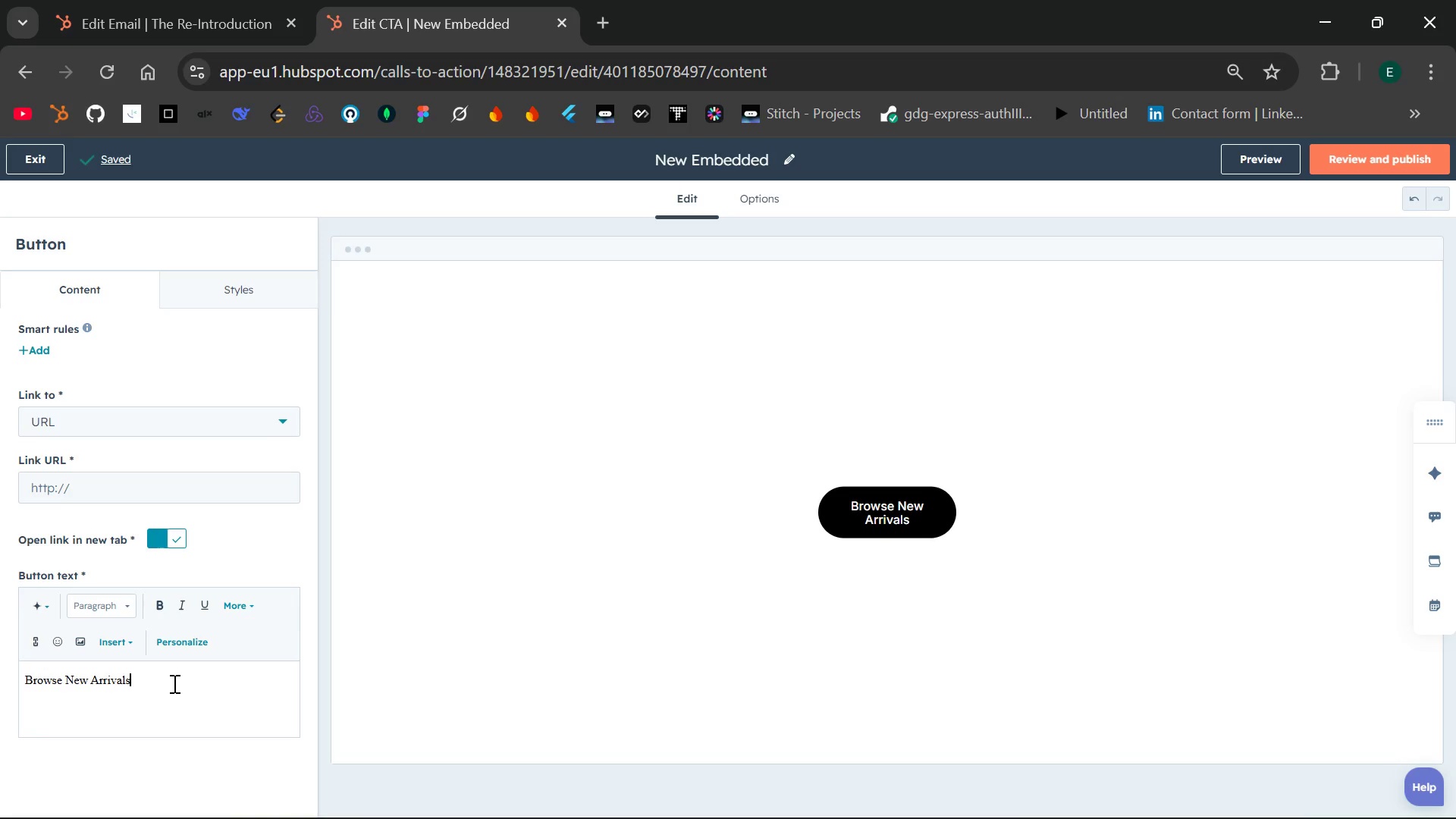 
left_click([240, 287])
 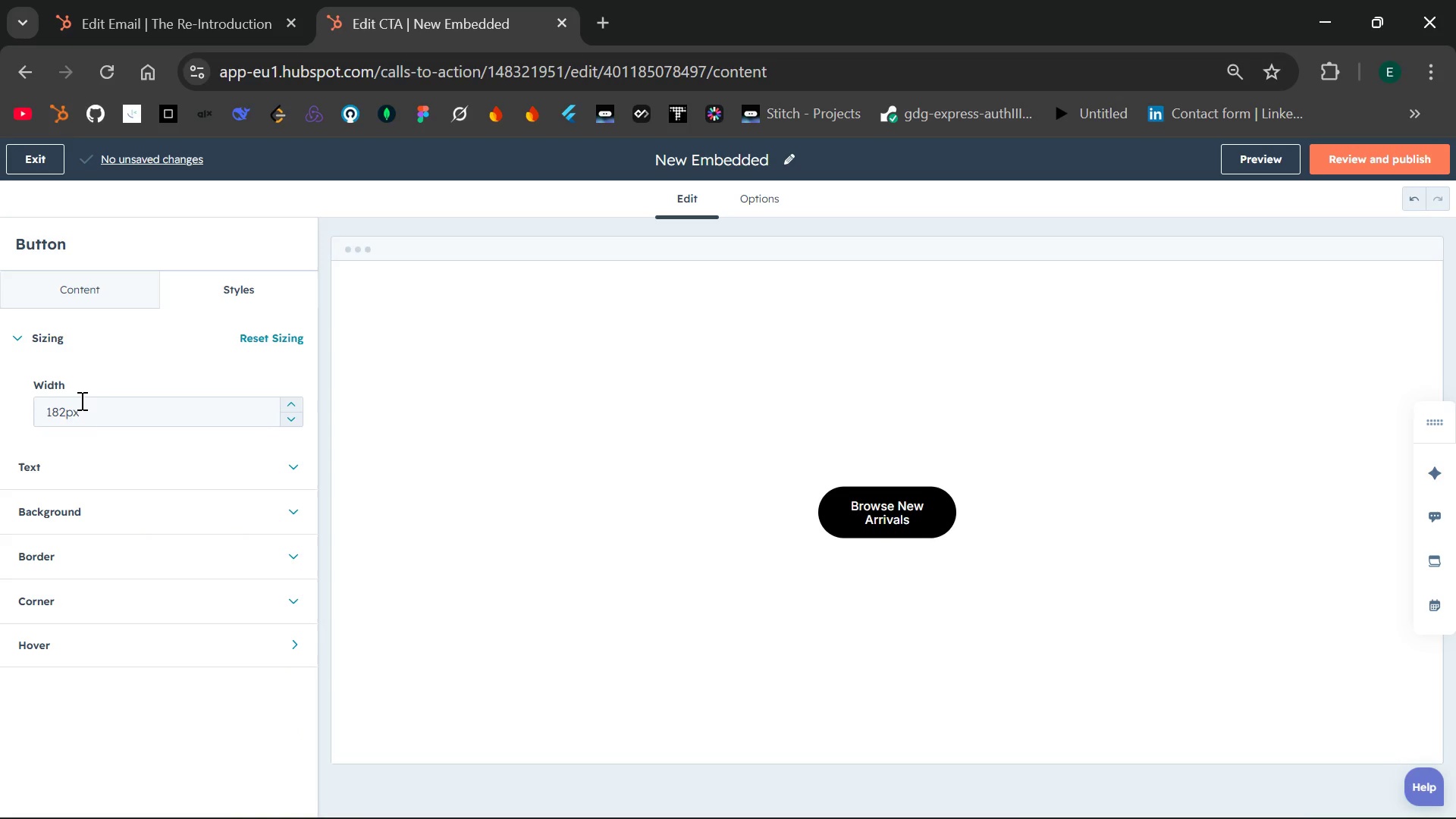 
left_click([64, 413])
 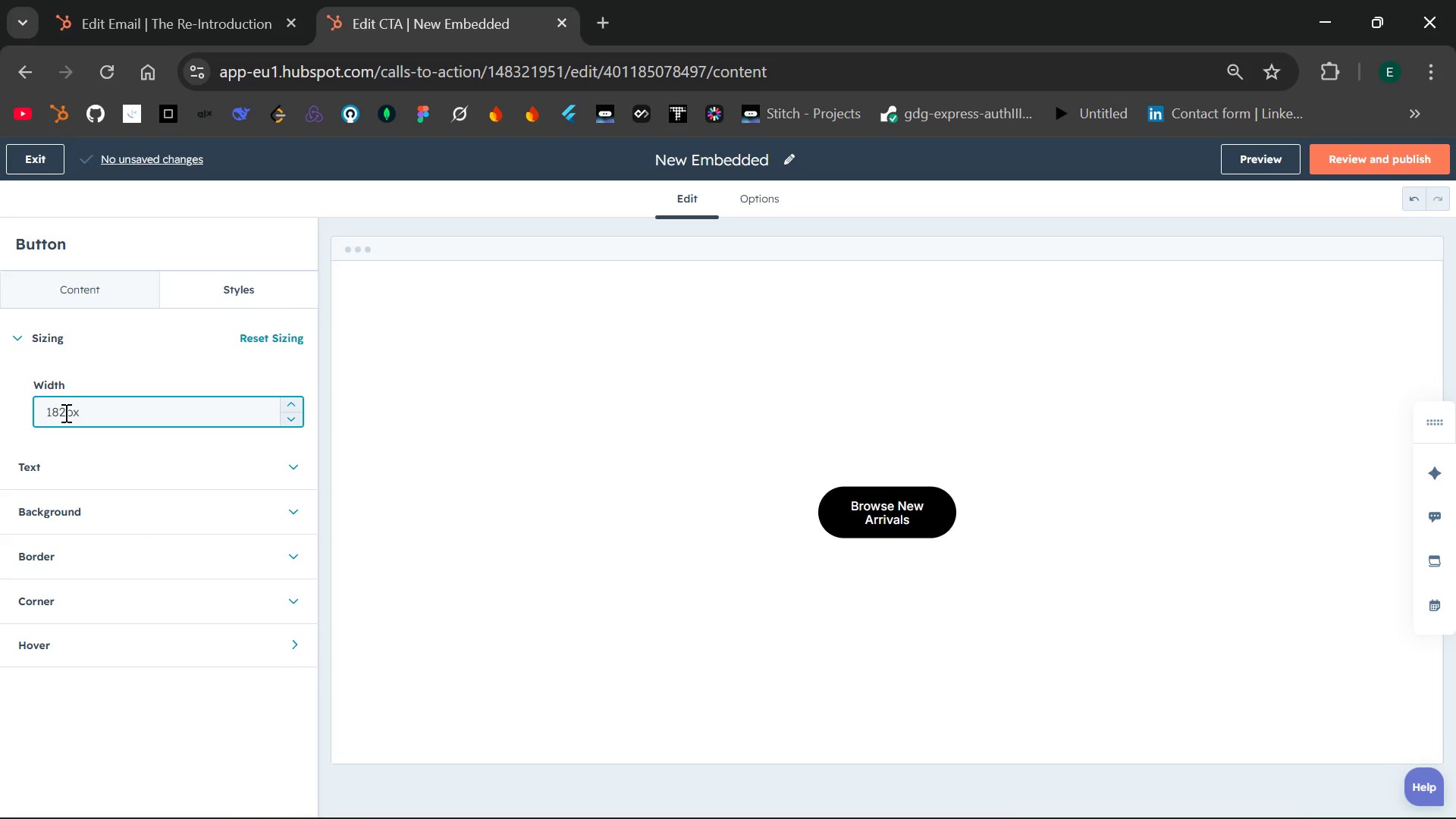 
key(Backspace)
key(Backspace)
key(Backspace)
type(300)
 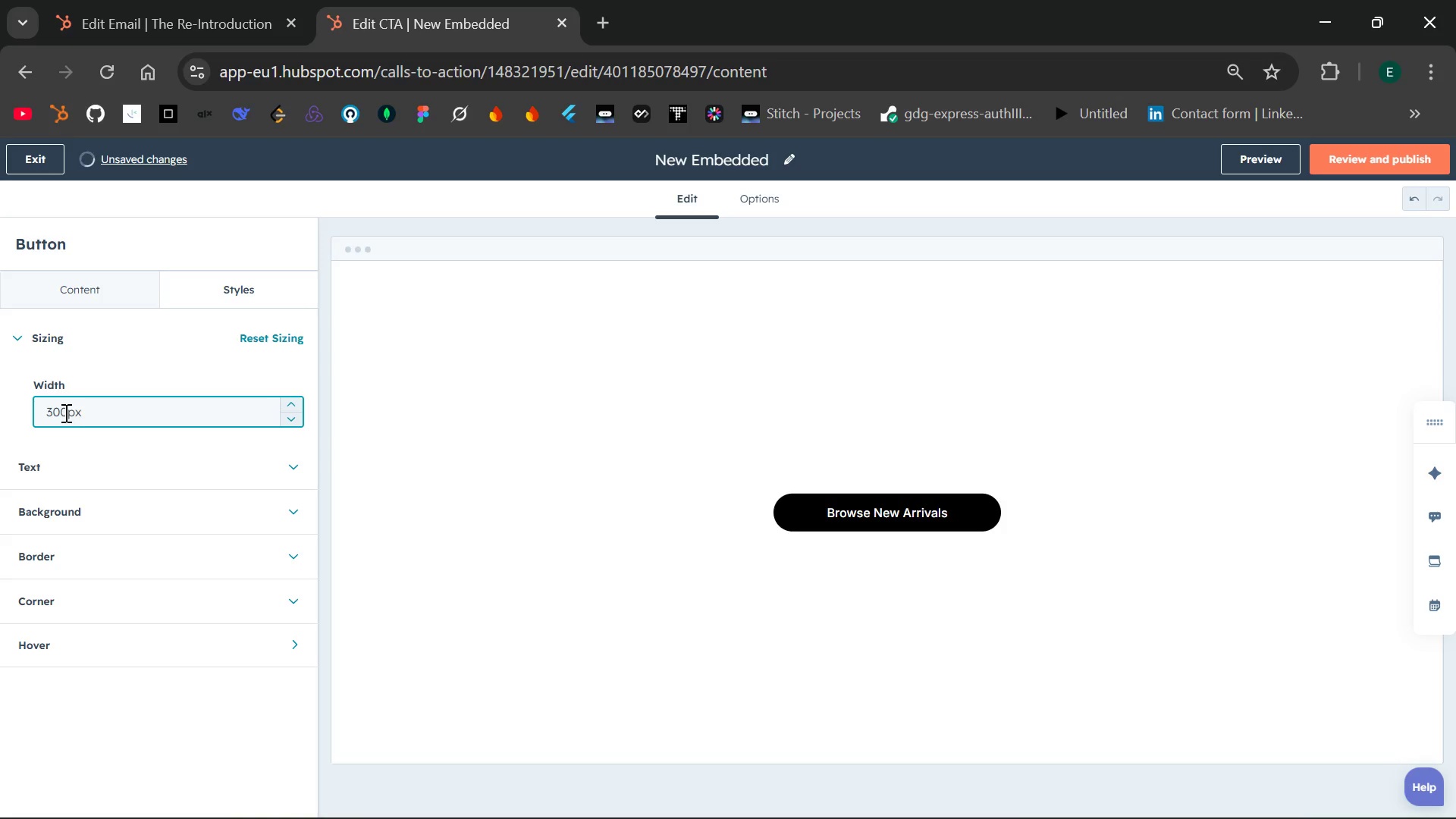 
left_click([129, 453])
 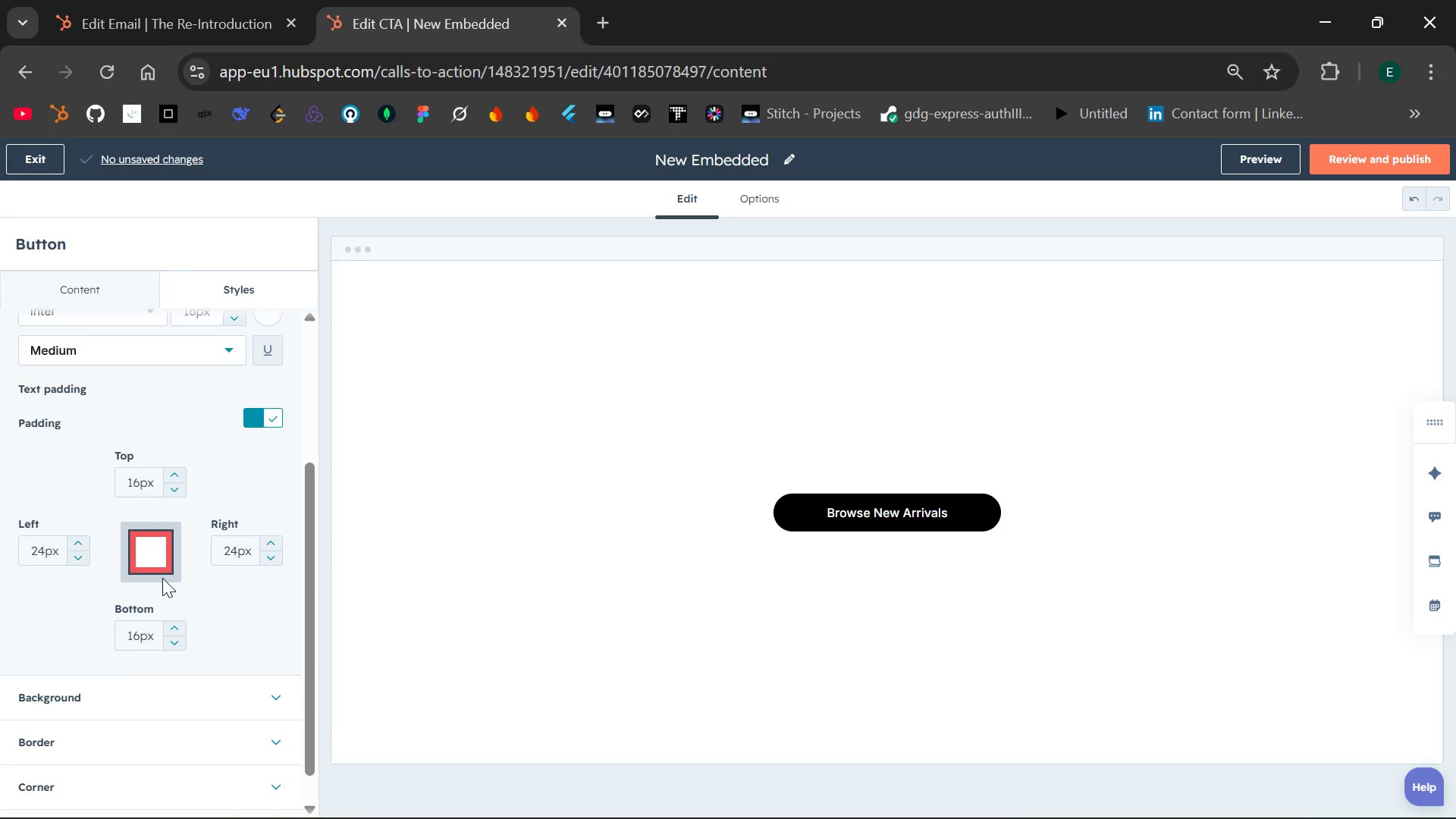 
wait(6.34)
 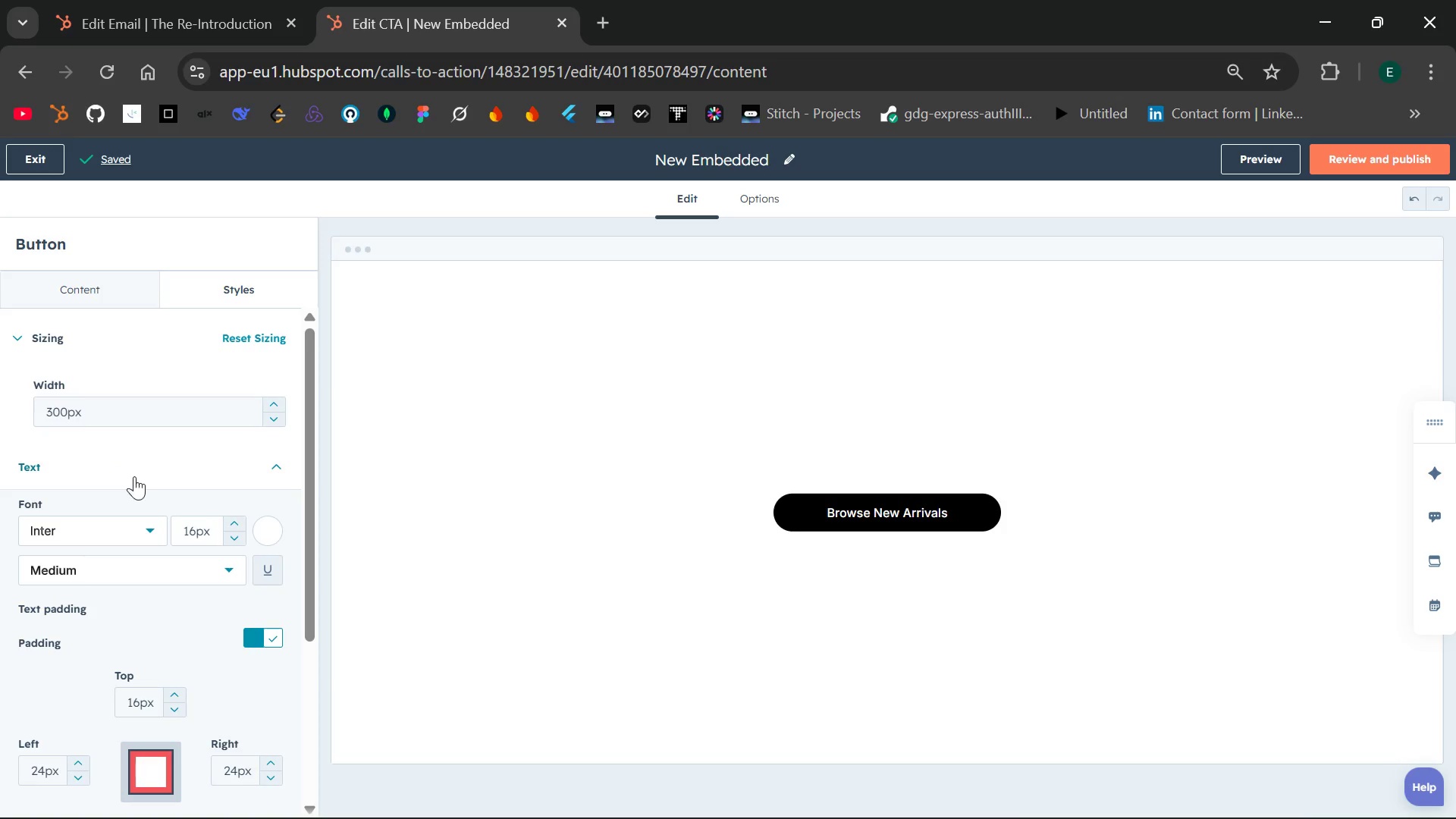 
left_click([96, 675])
 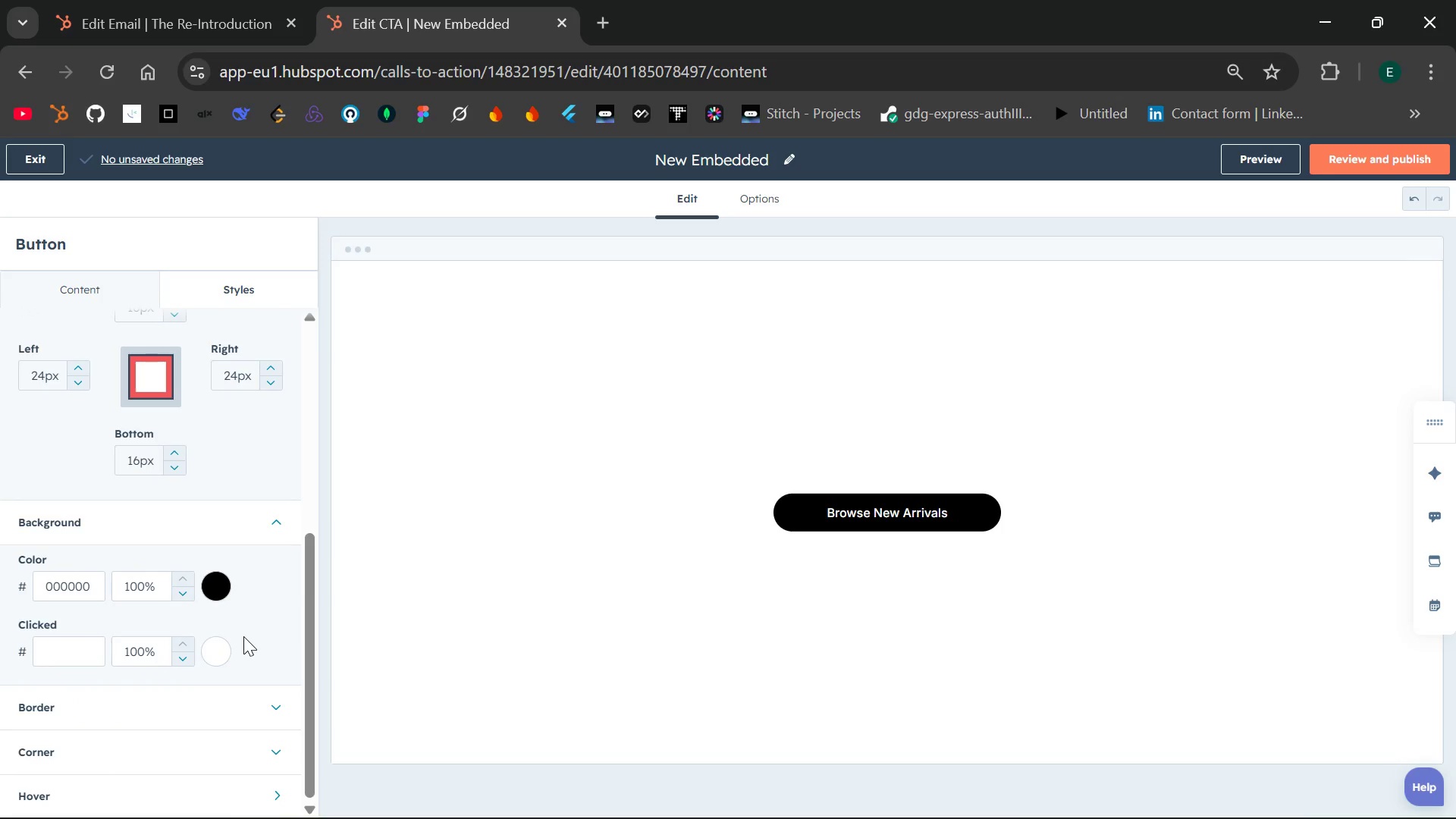 
left_click([206, 596])
 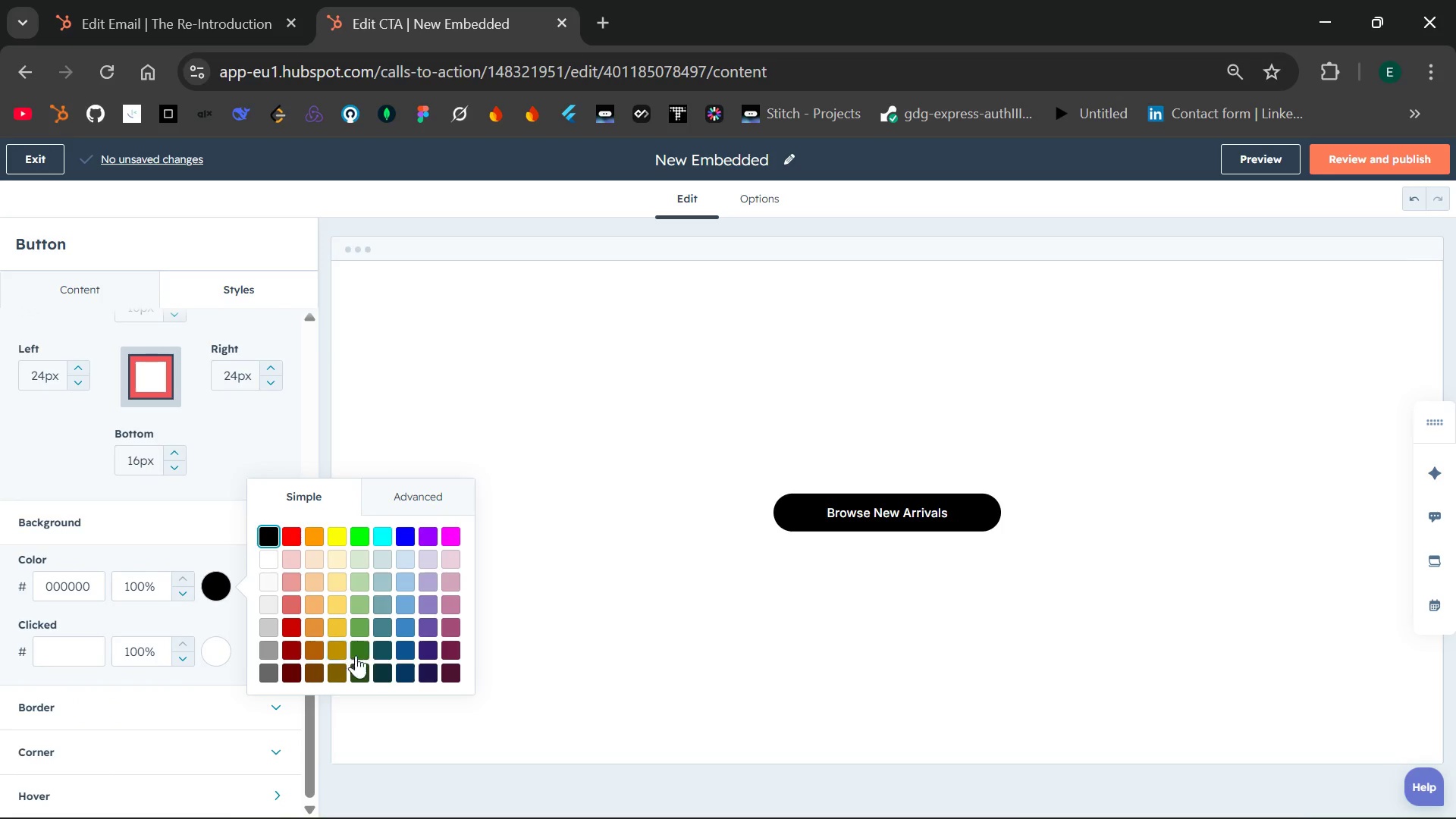 
left_click([379, 667])
 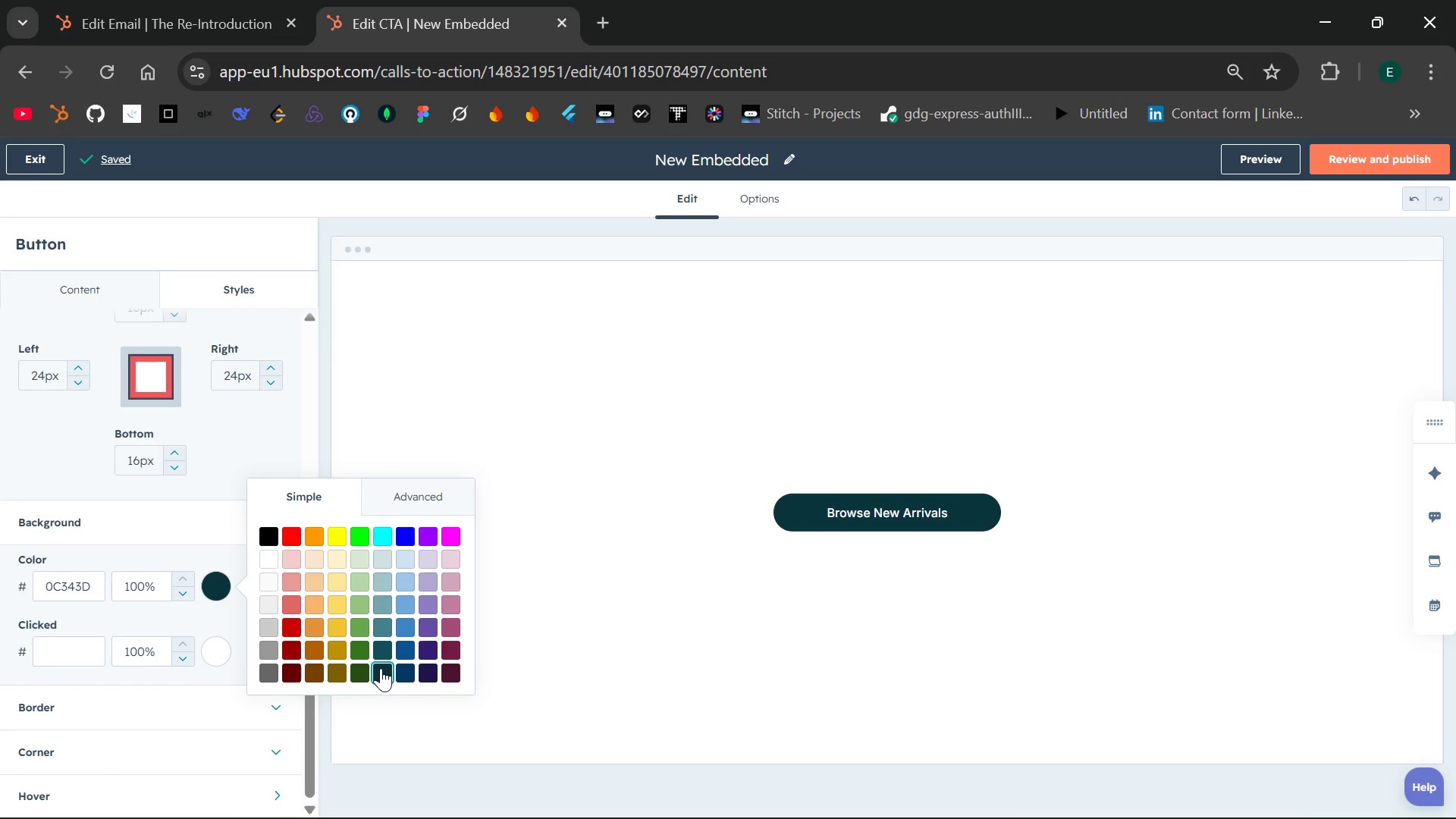 
wait(5.5)
 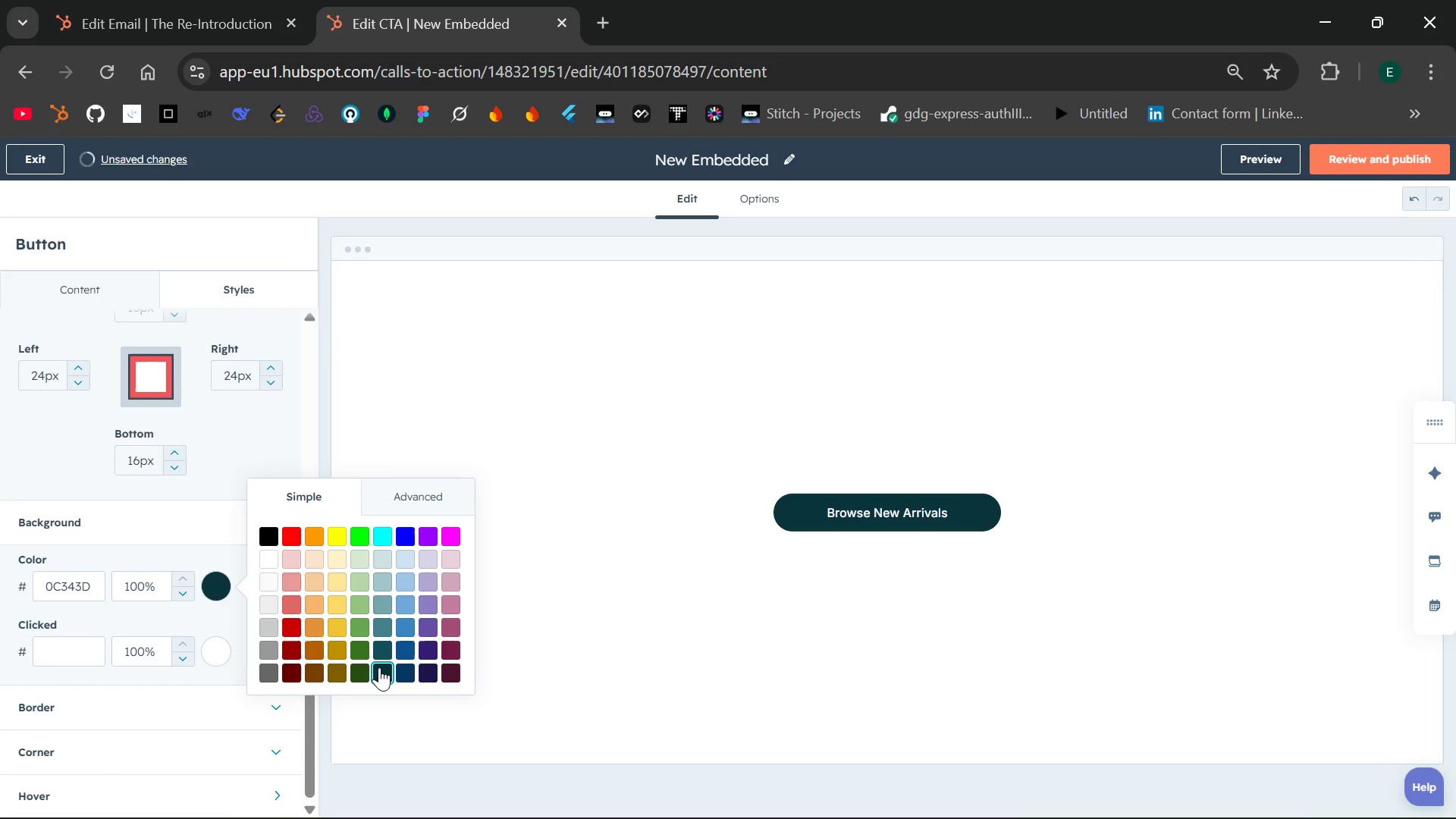 
left_click([405, 676])
 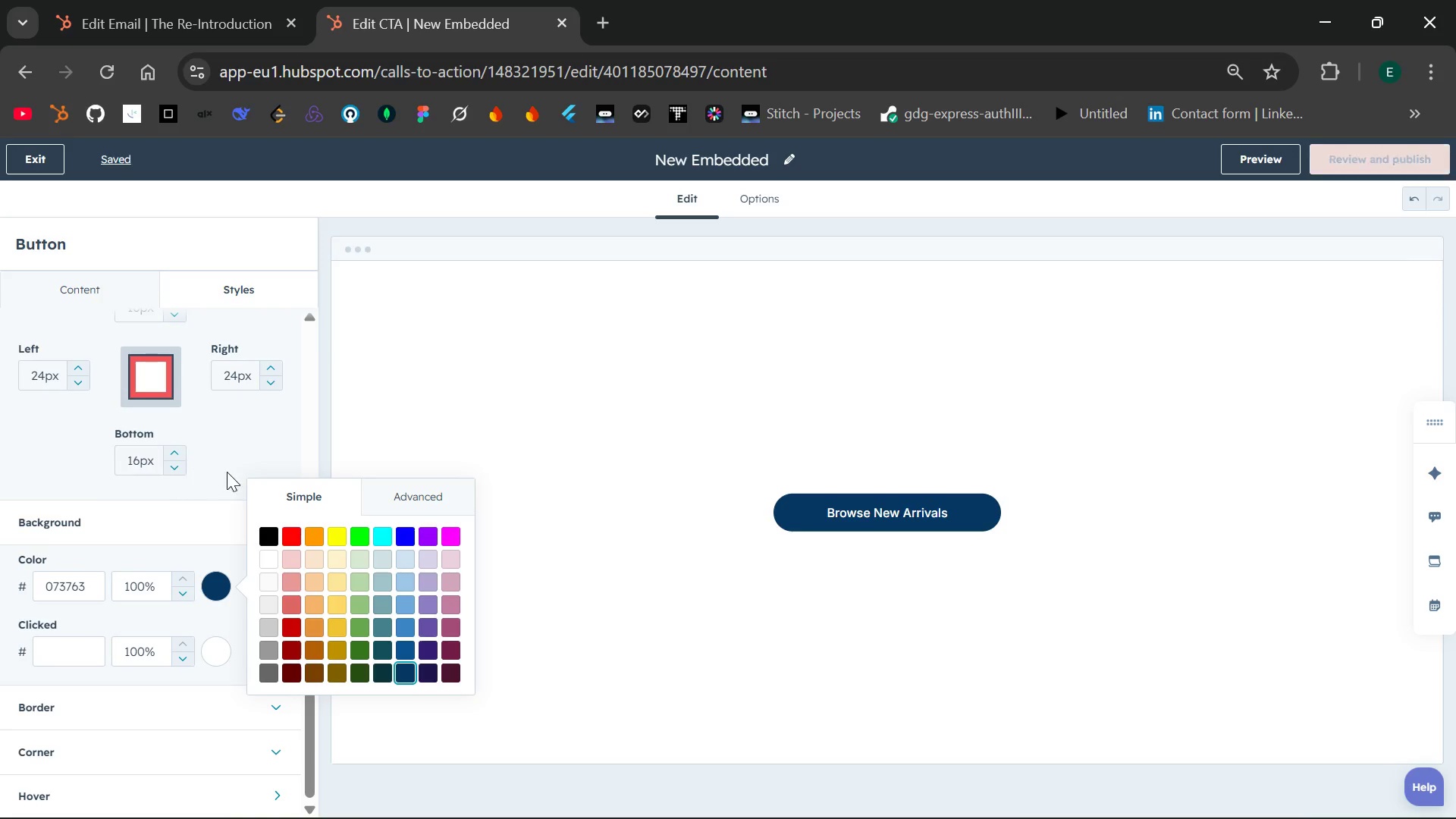 
left_click([231, 474])
 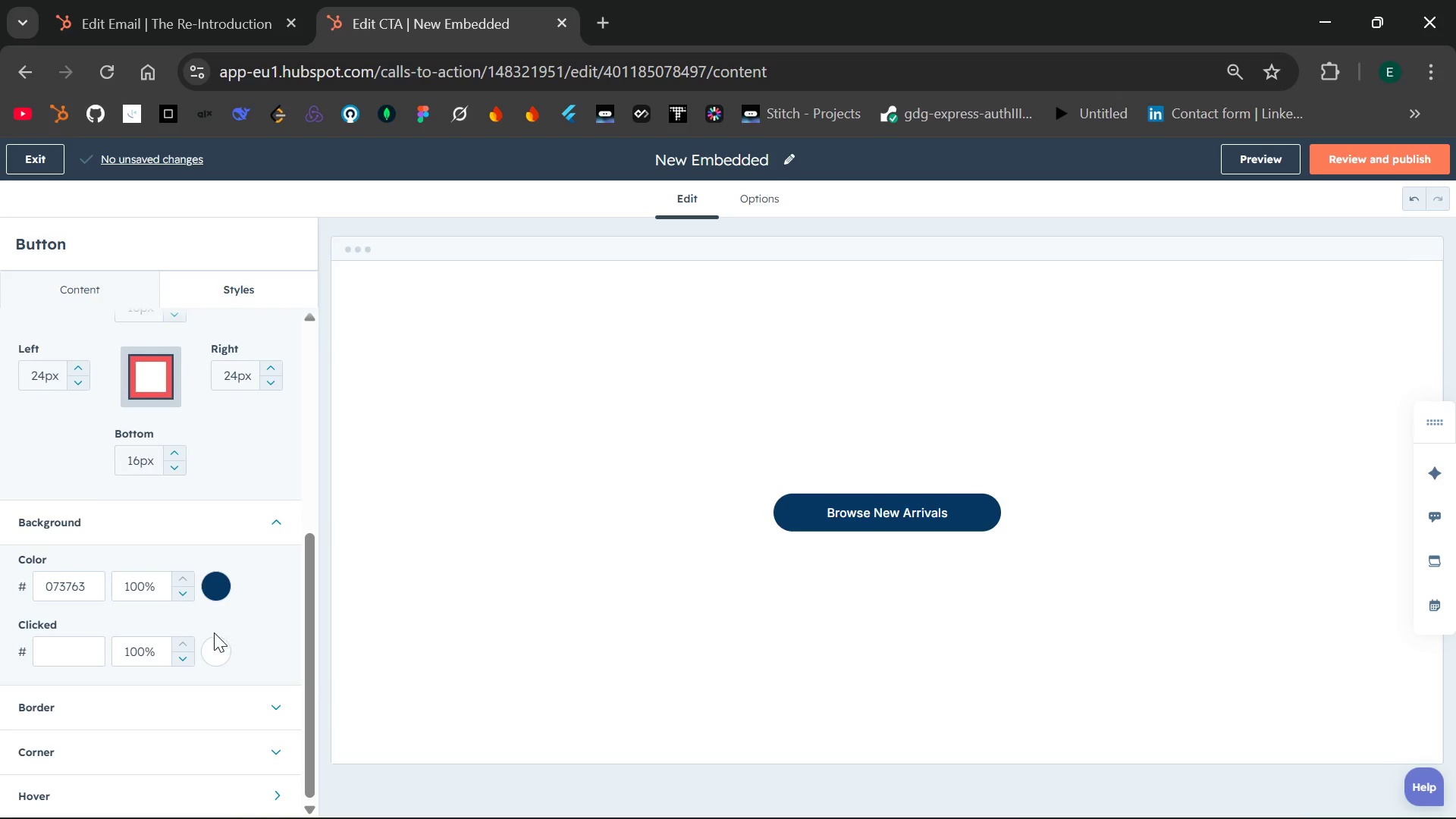 
left_click([215, 648])
 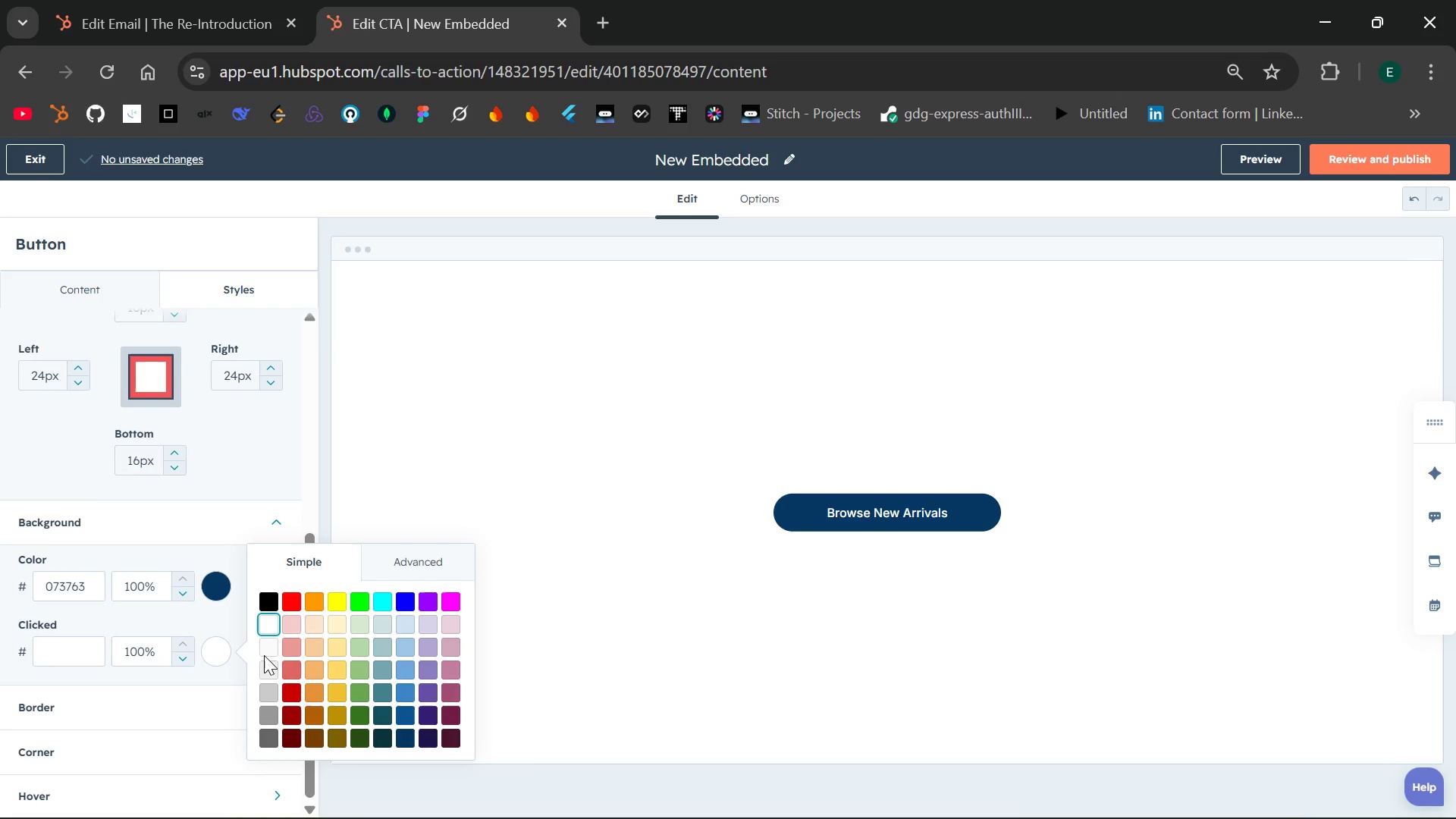 
left_click([288, 660])
 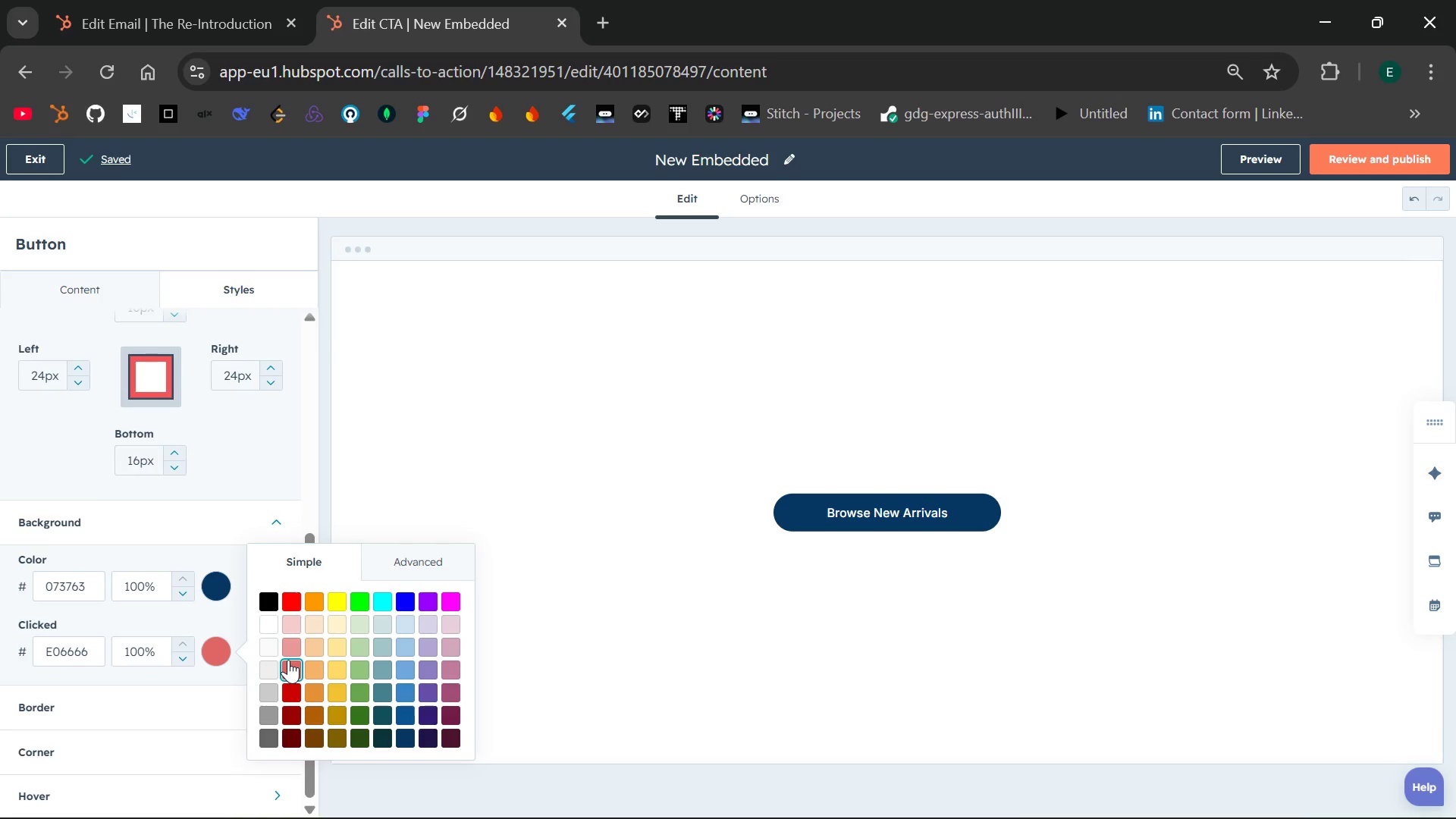 
wait(6.83)
 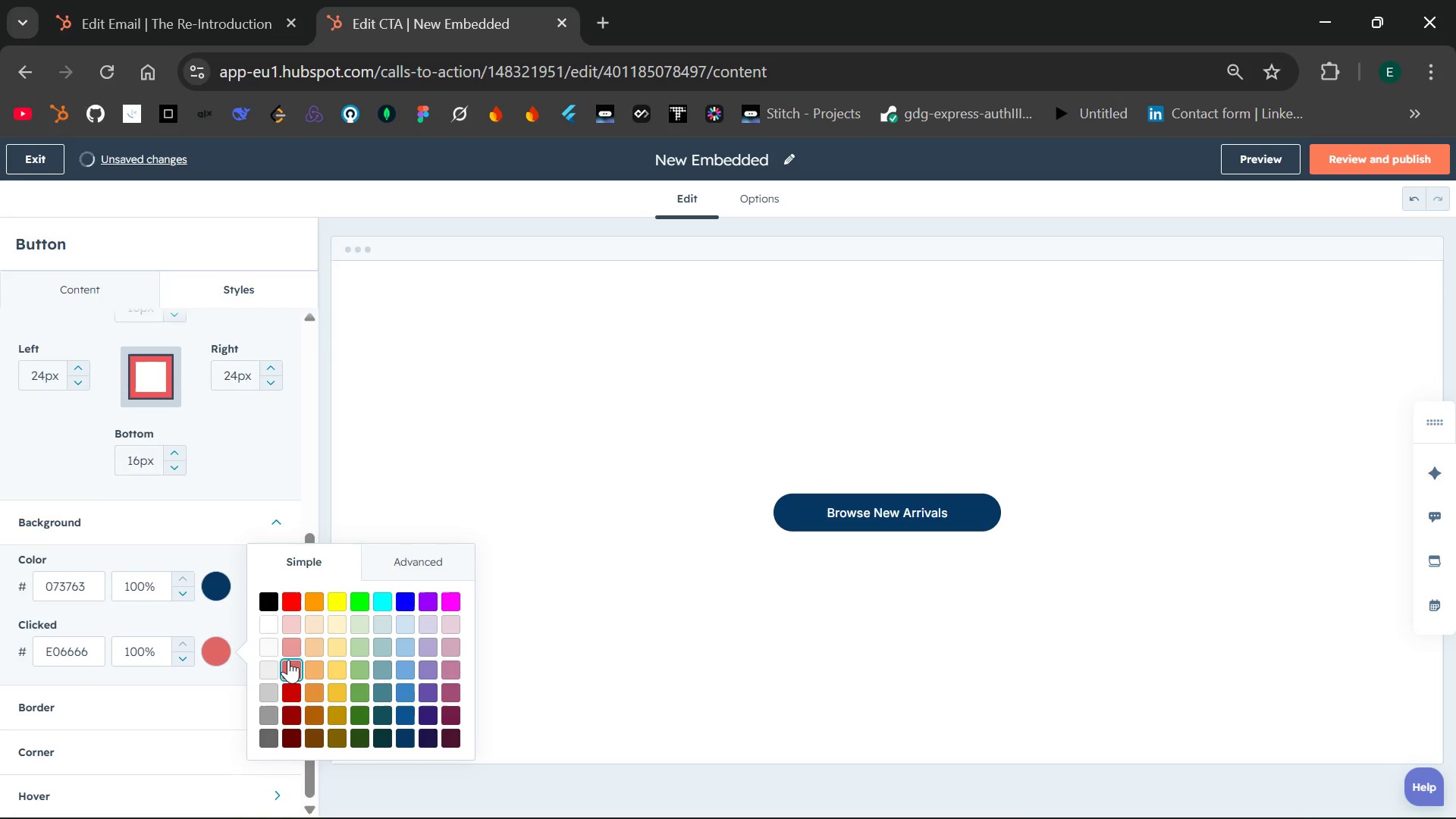 
left_click([883, 515])
 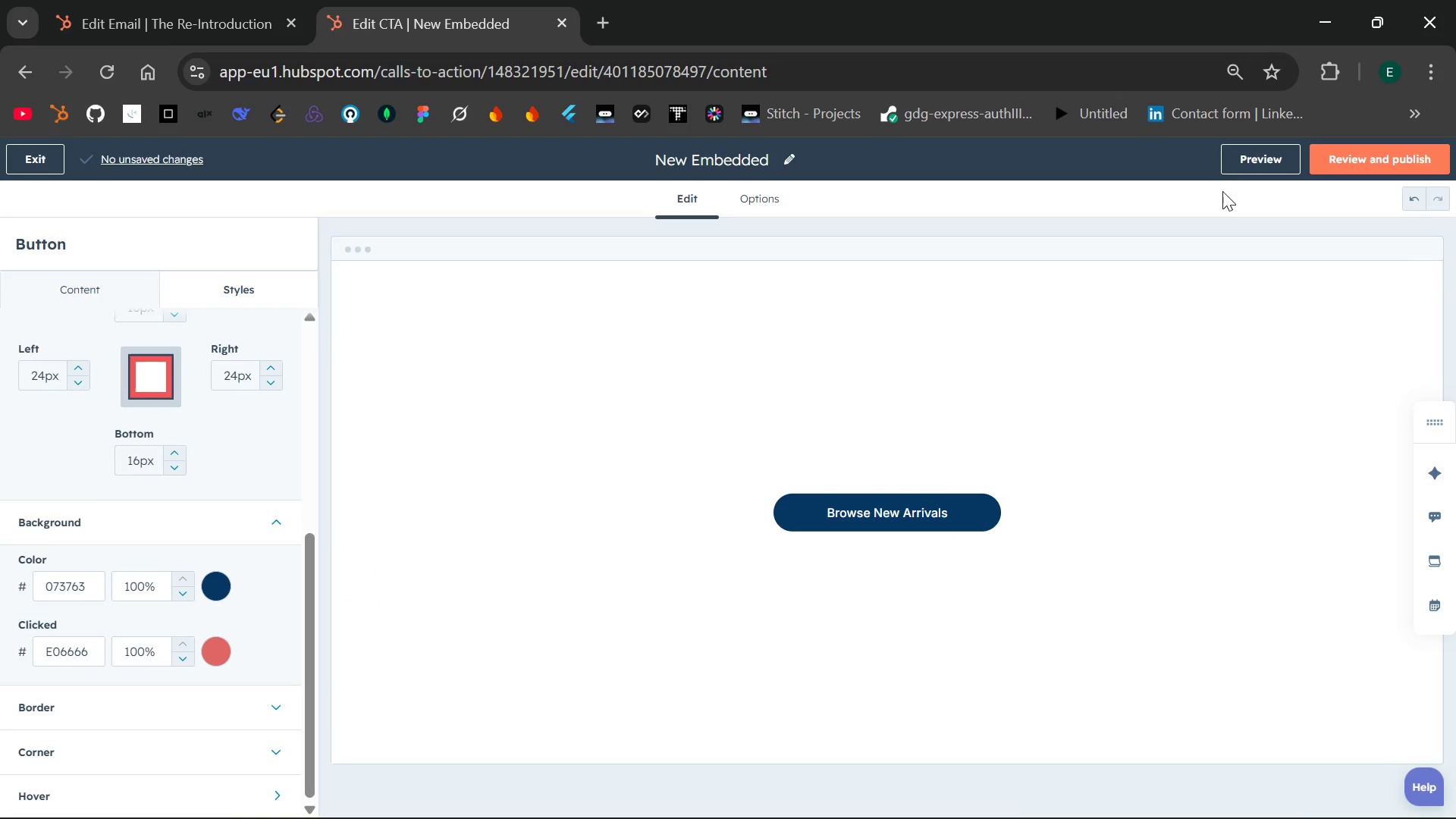 
left_click([1234, 155])
 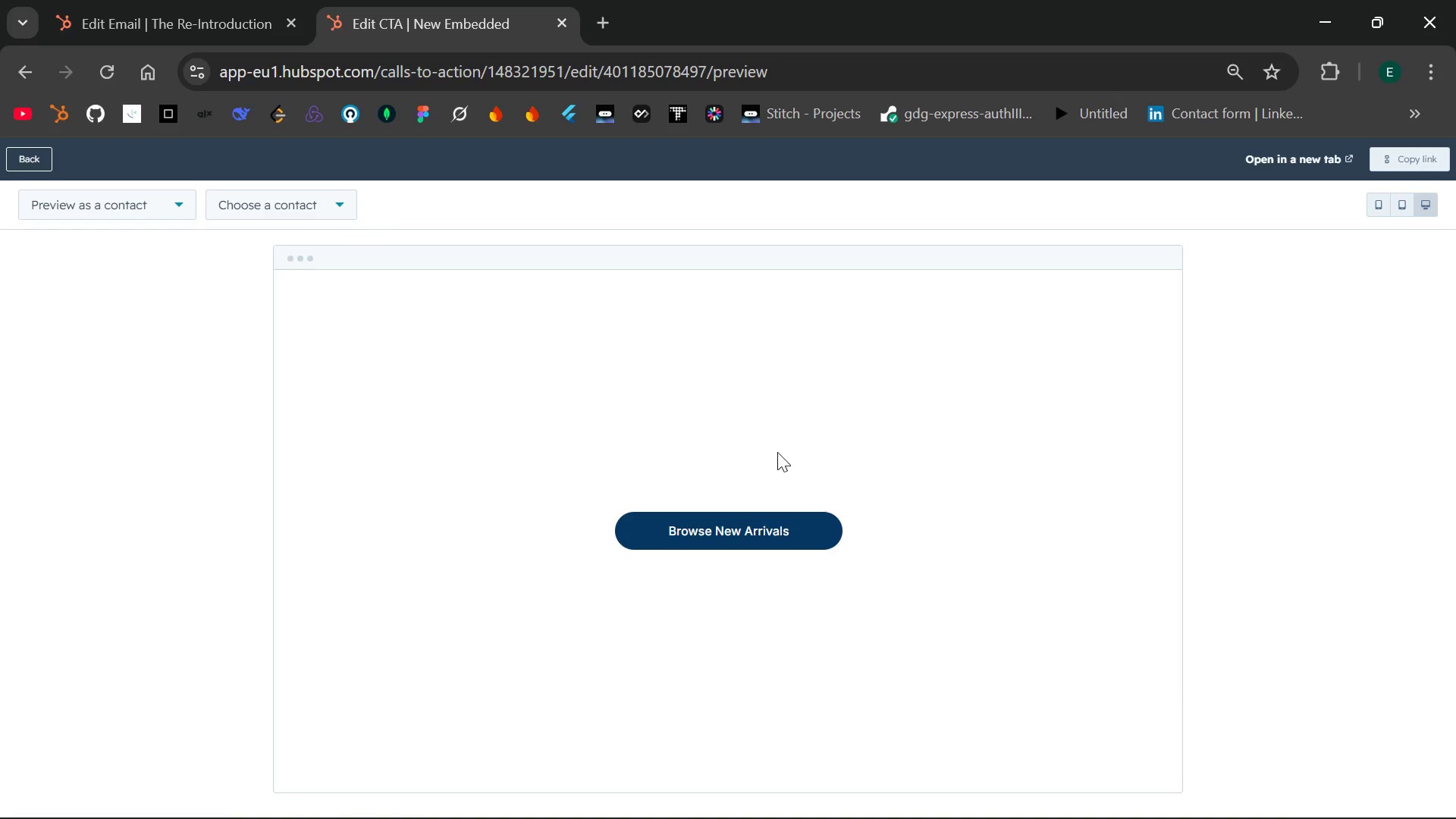 
wait(5.56)
 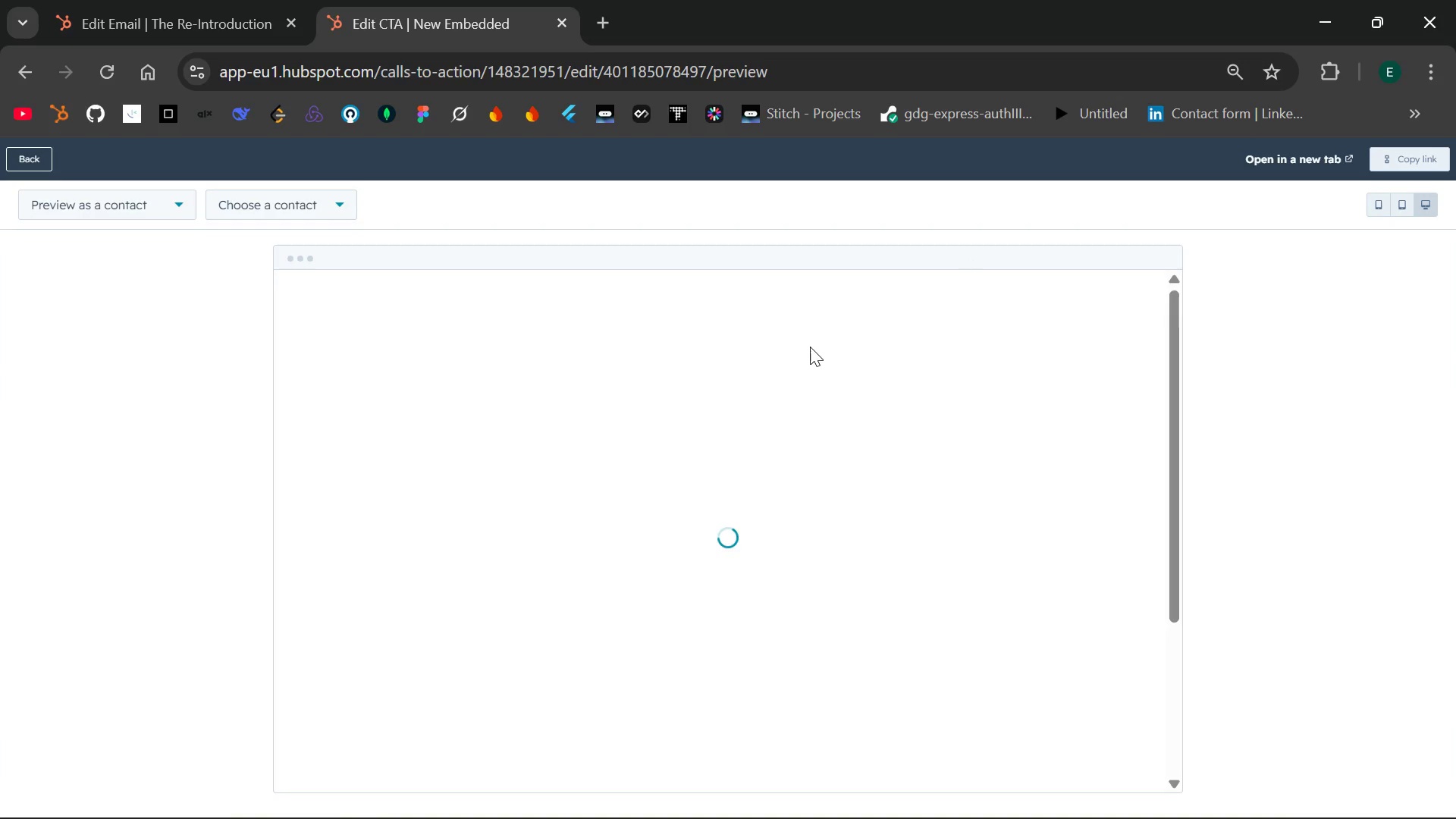 
left_click([723, 526])
 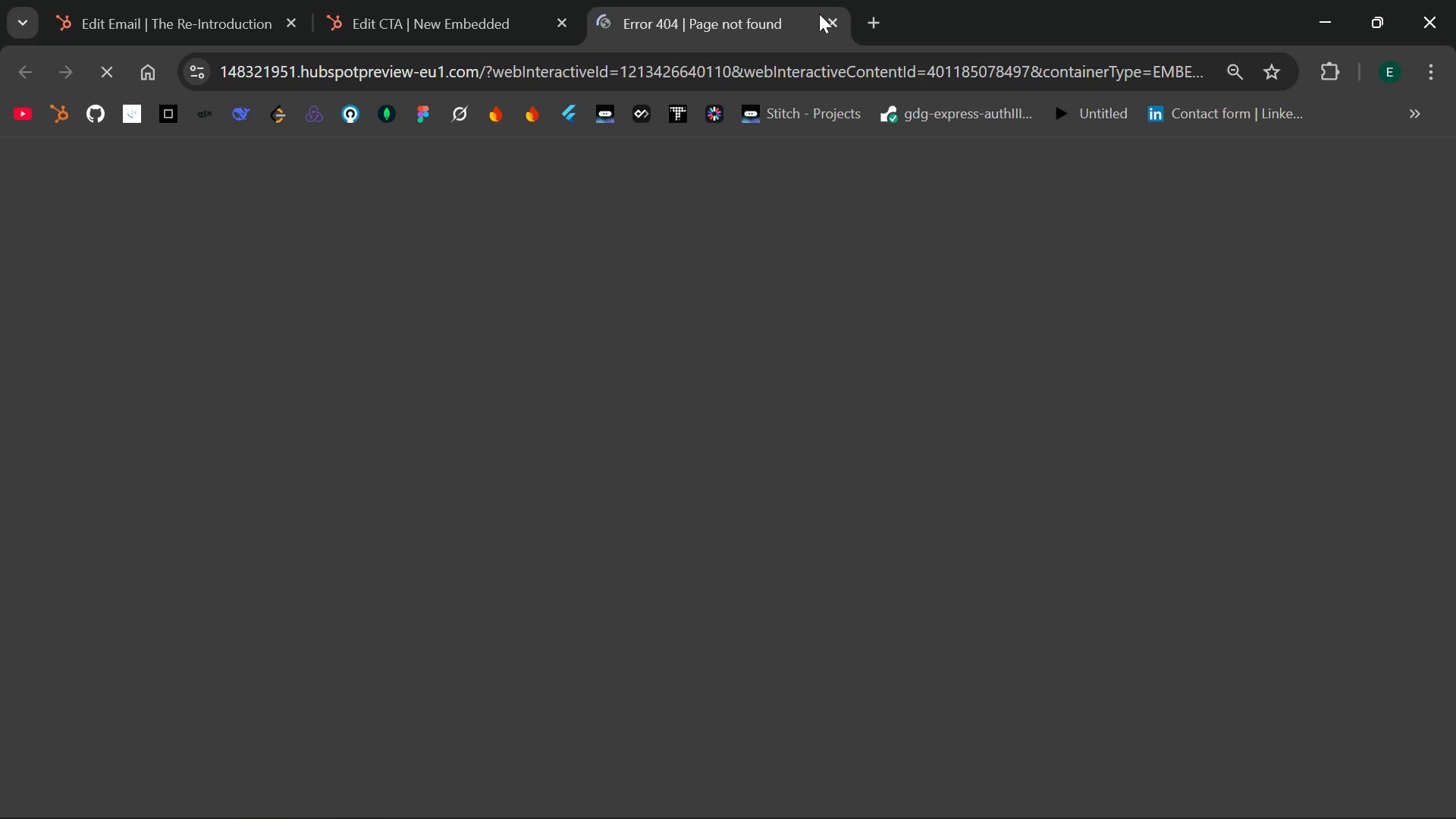 
left_click([828, 17])
 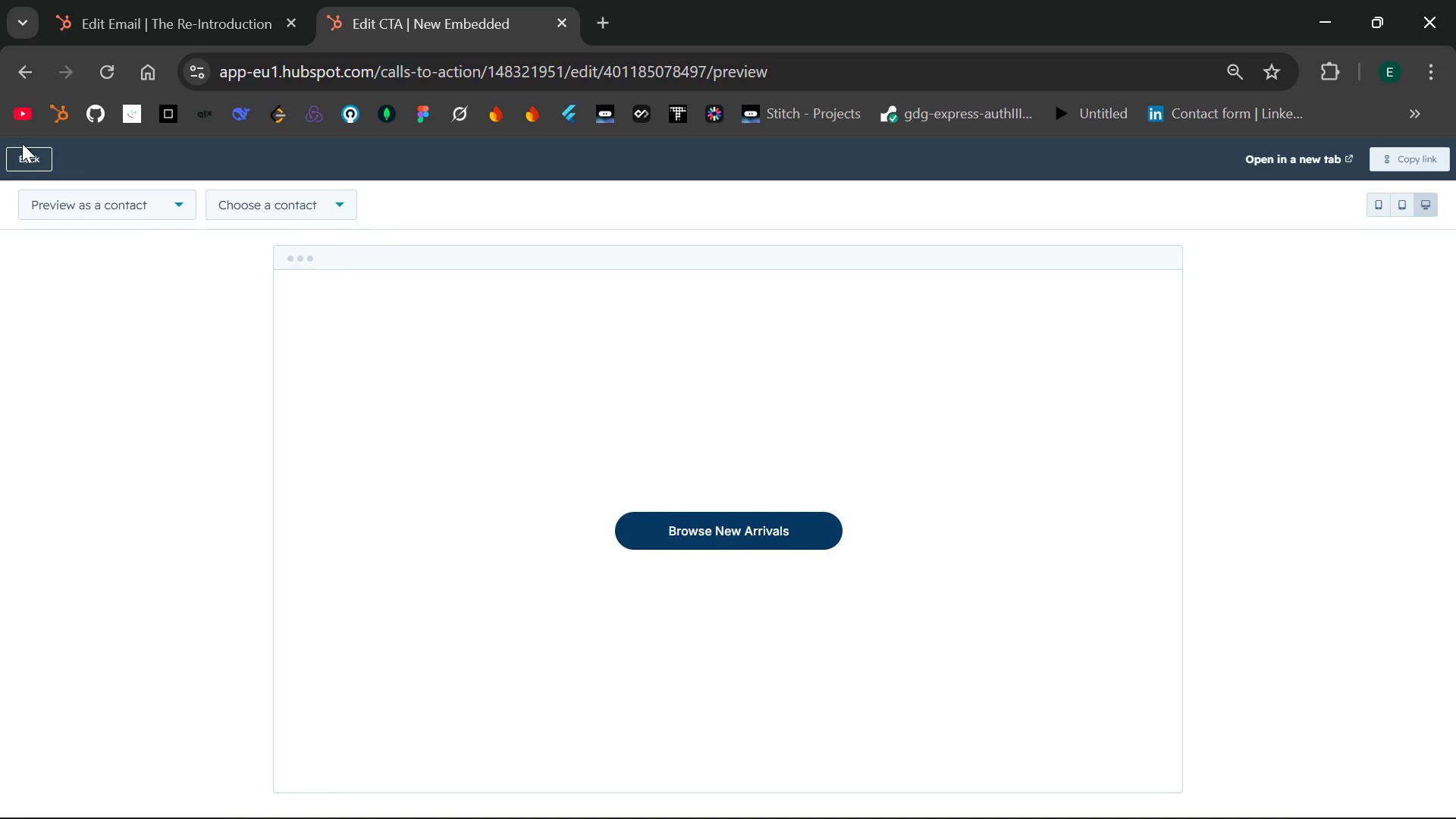 
wait(5.28)
 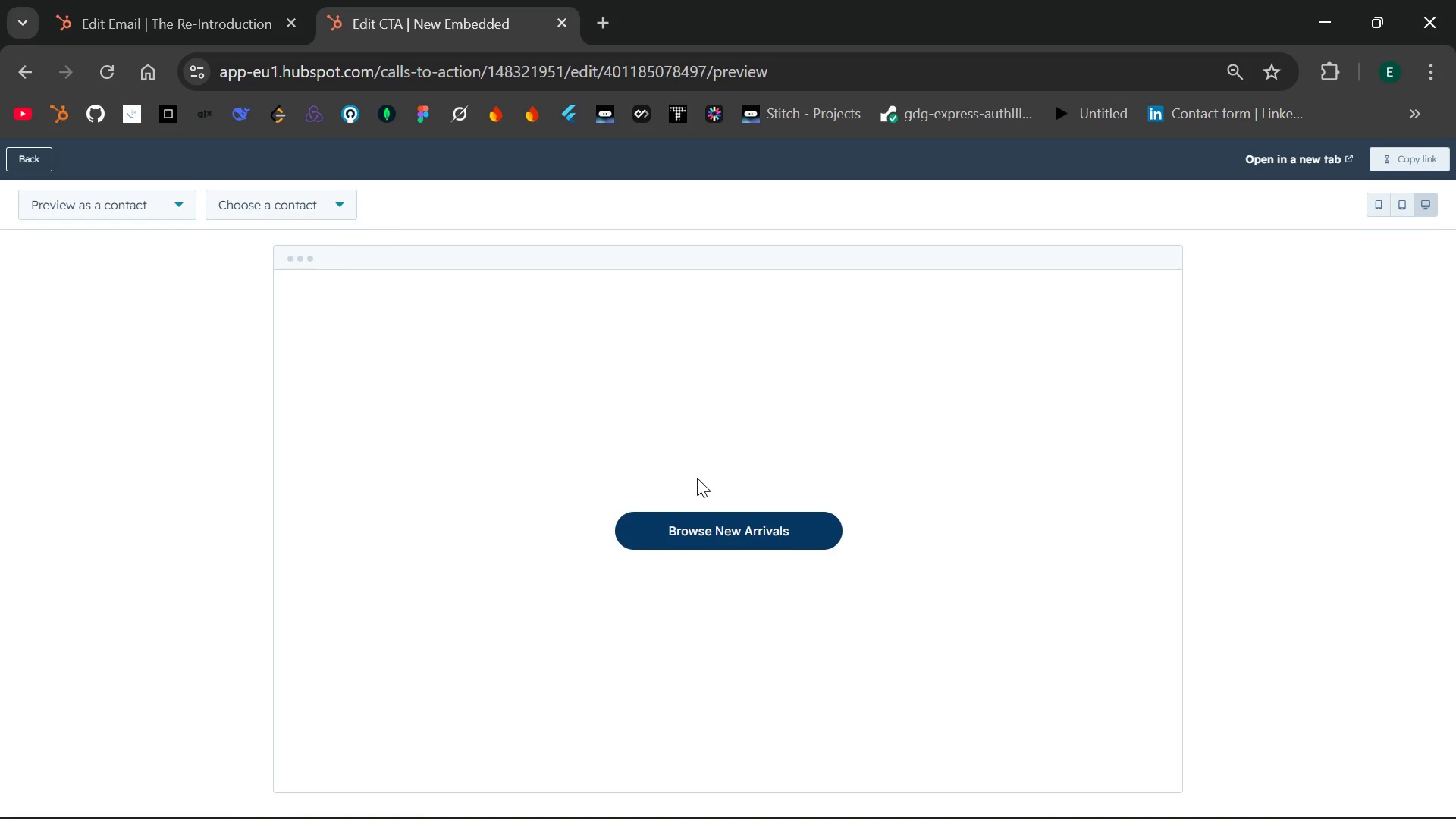 
left_click([721, 532])
 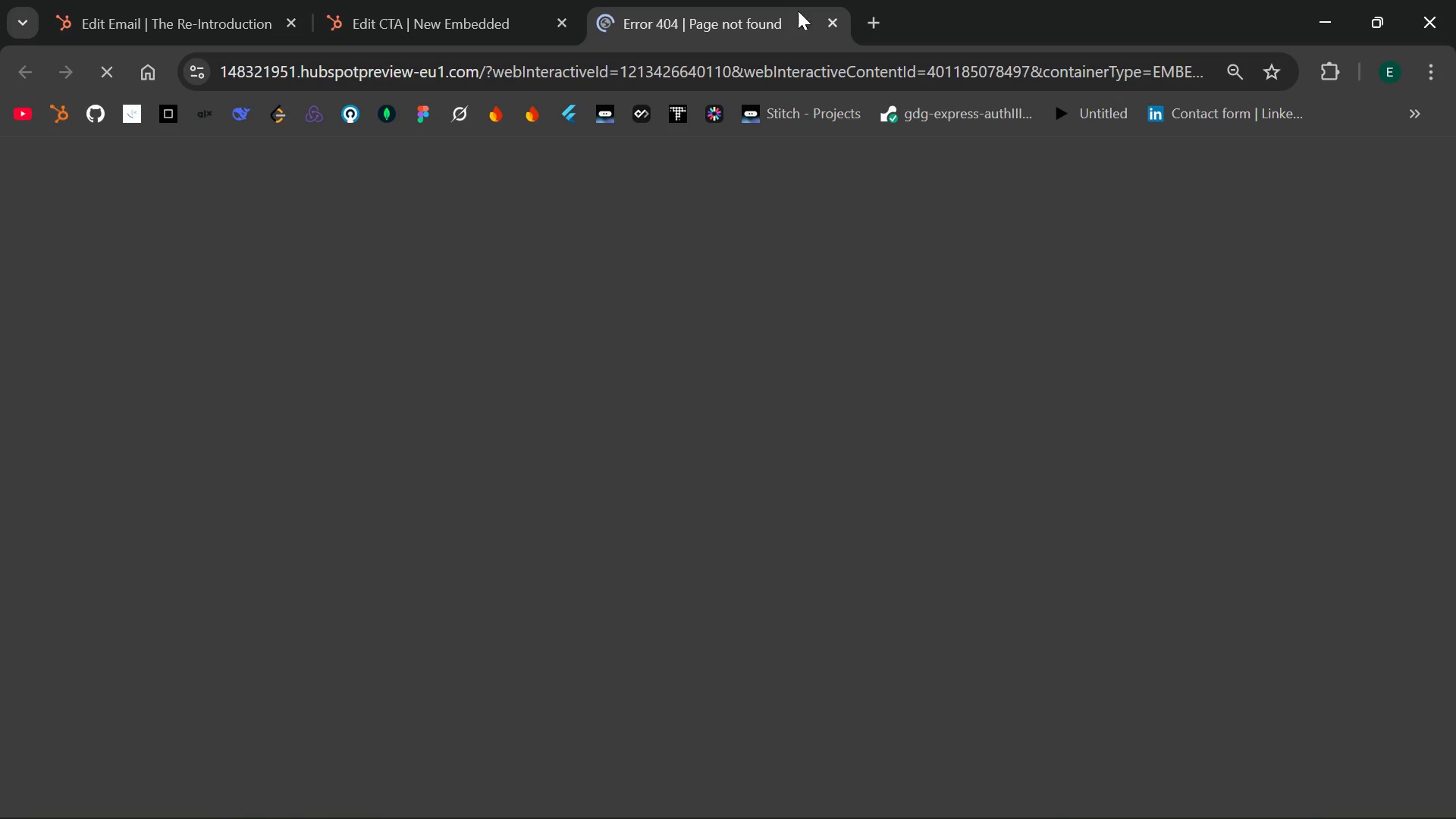 
left_click([834, 26])
 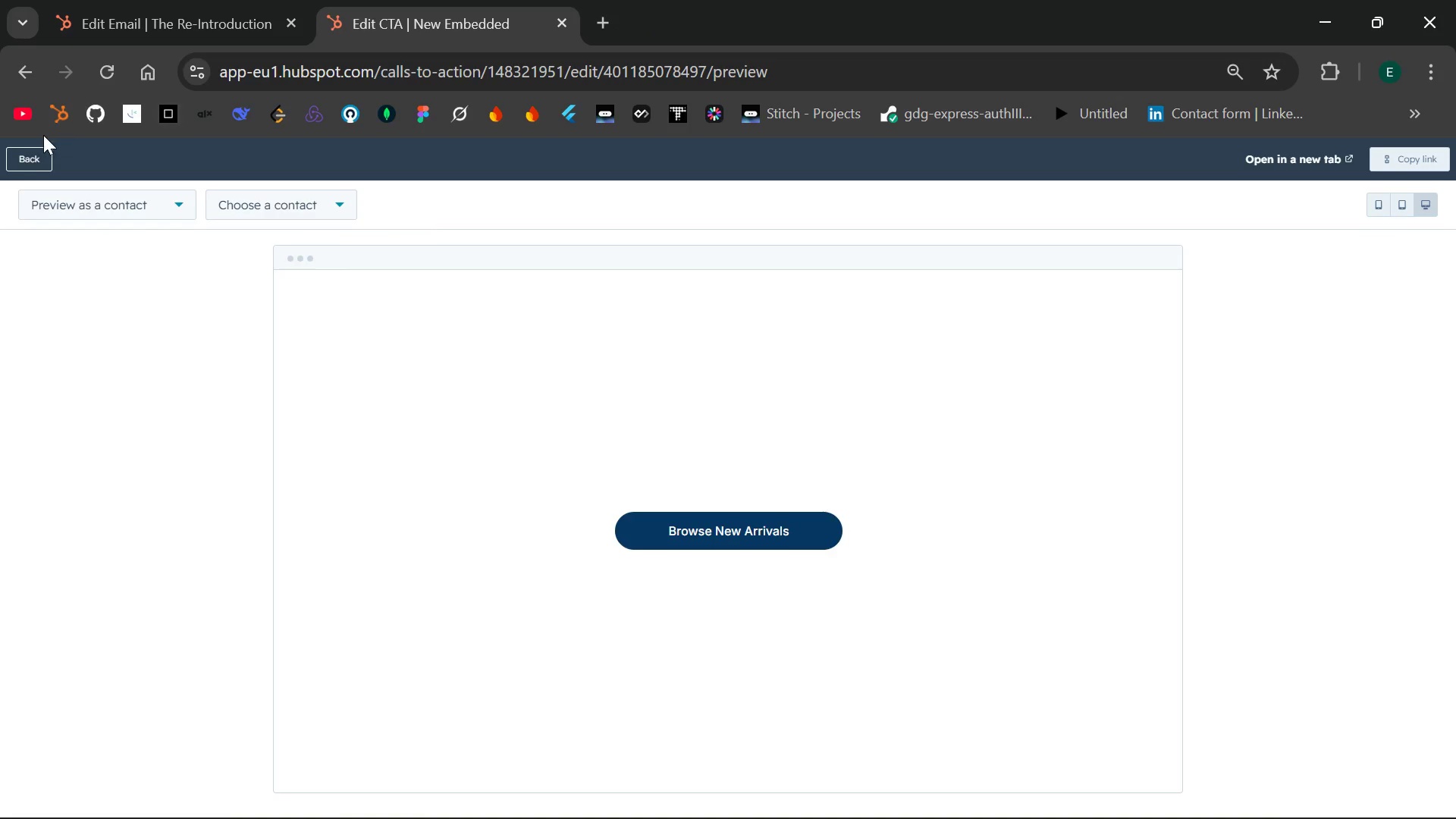 
left_click([26, 154])
 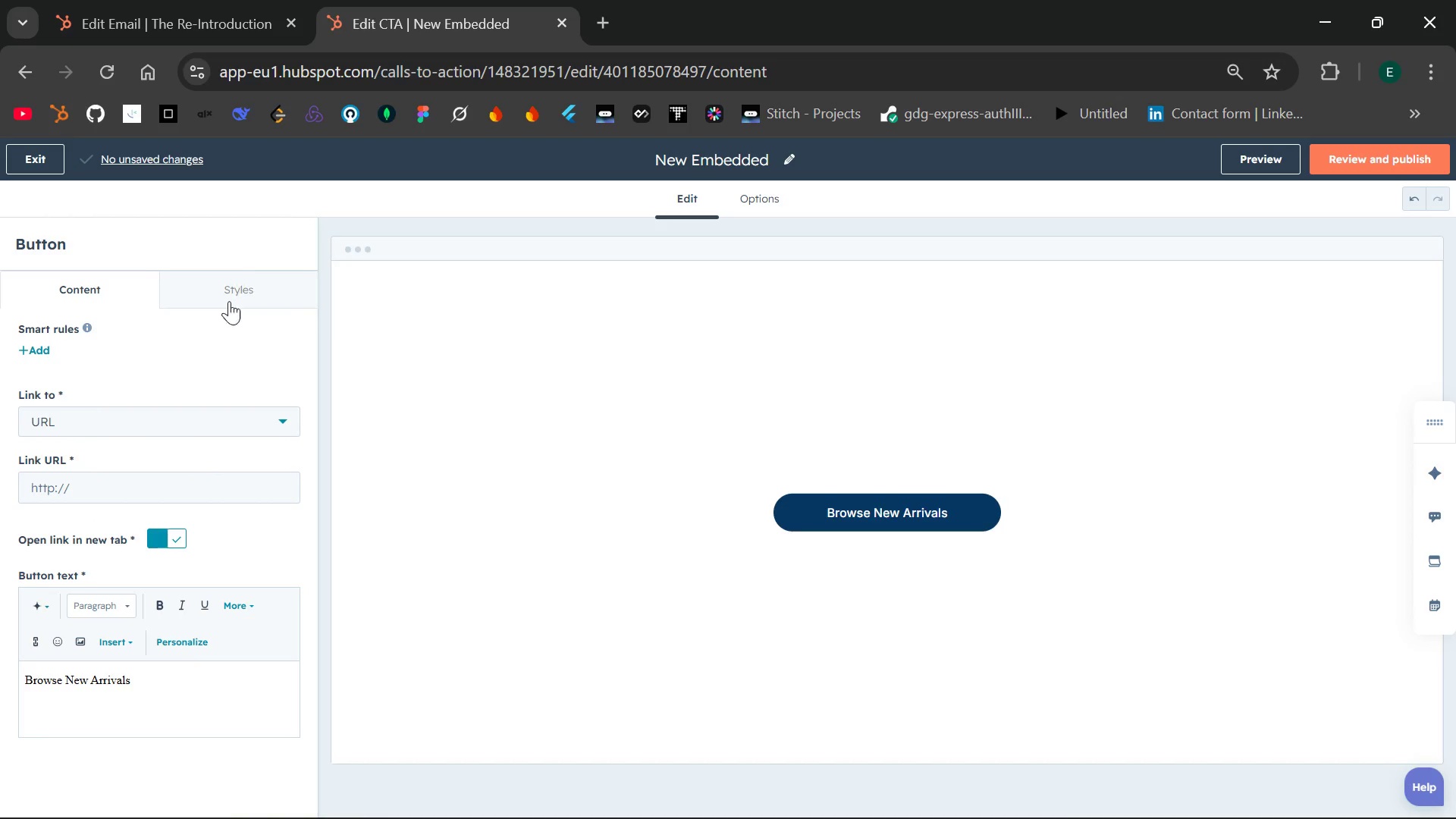 
left_click([241, 276])
 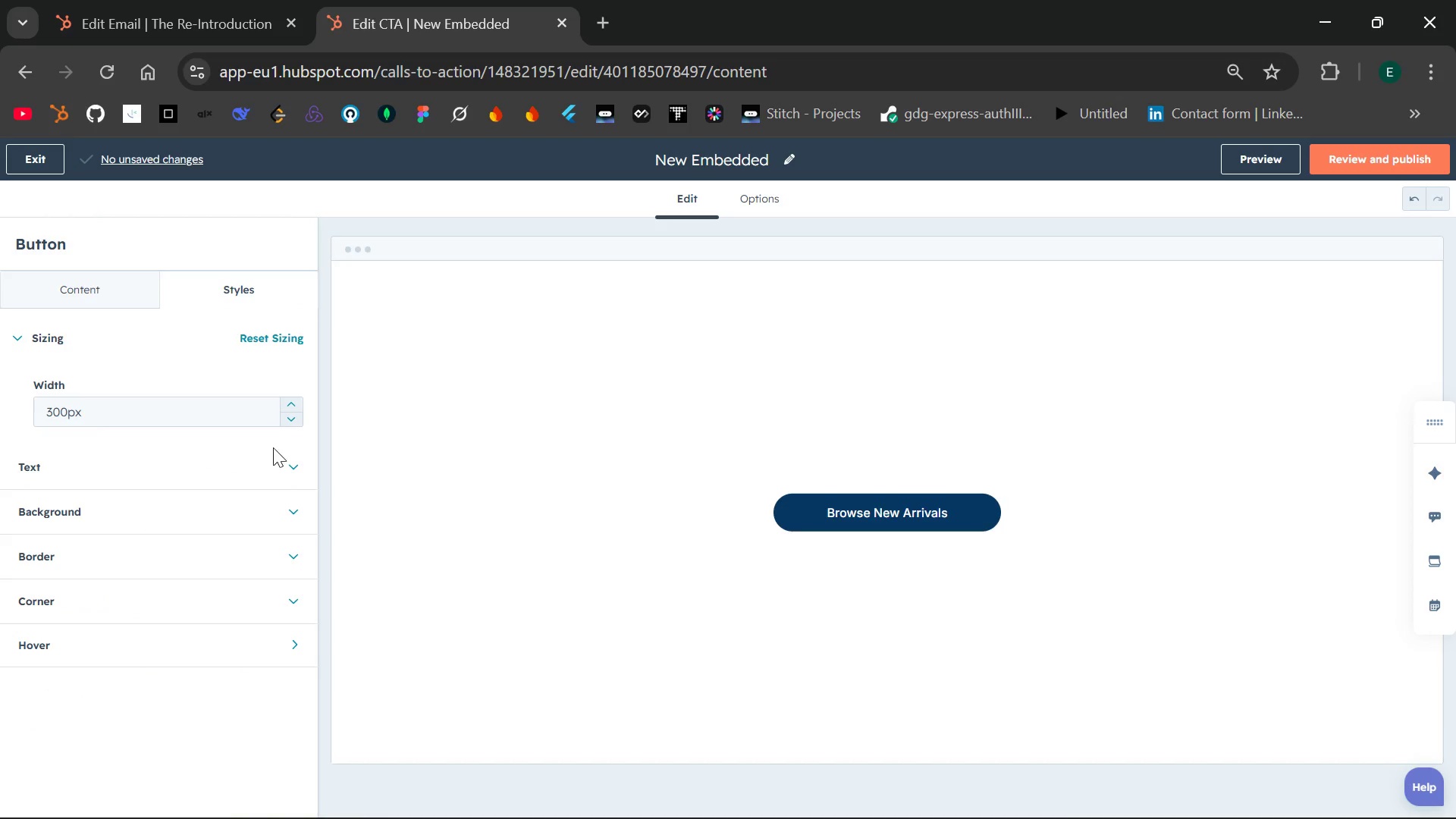 
left_click([280, 468])
 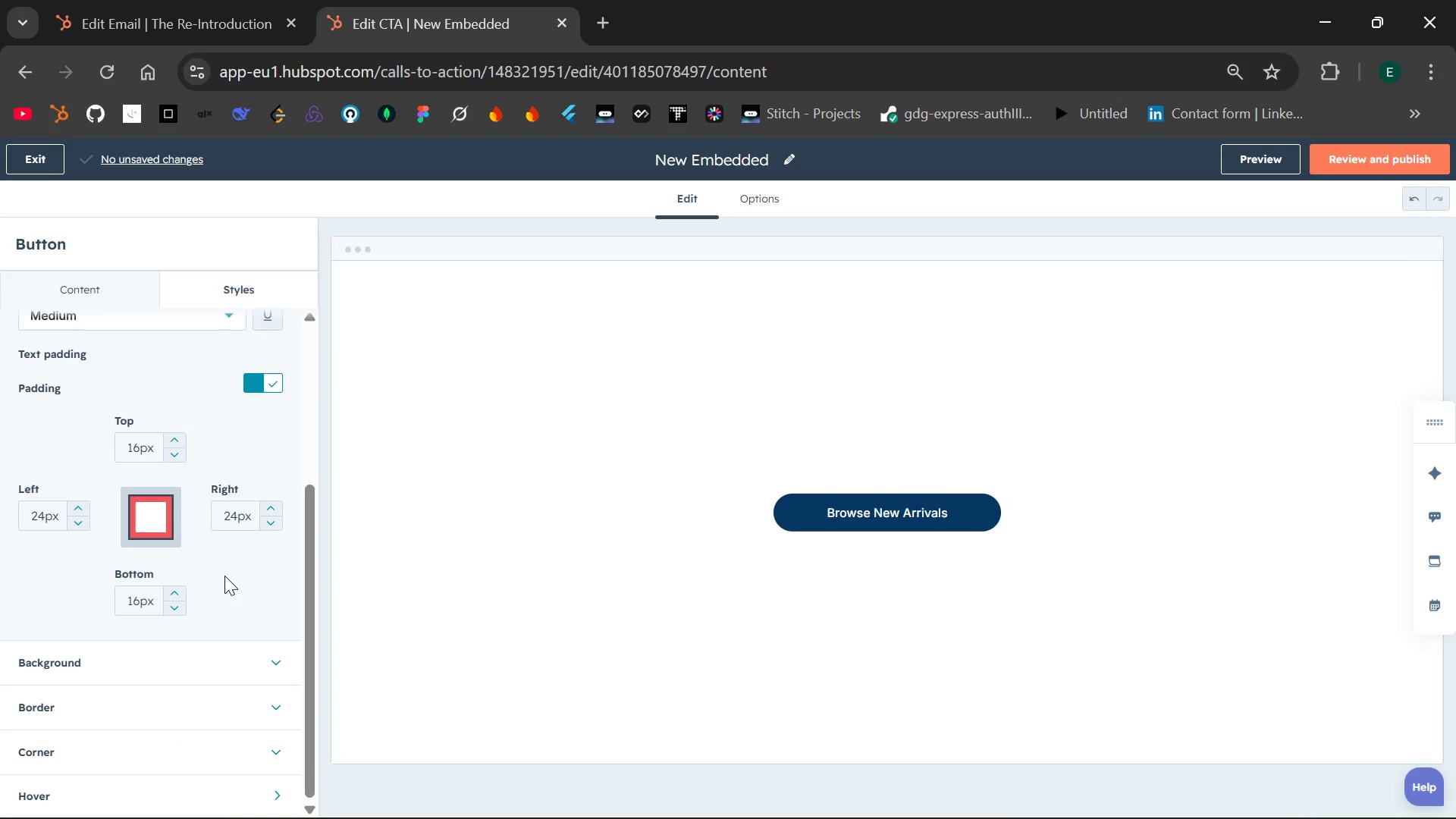 
left_click([192, 660])
 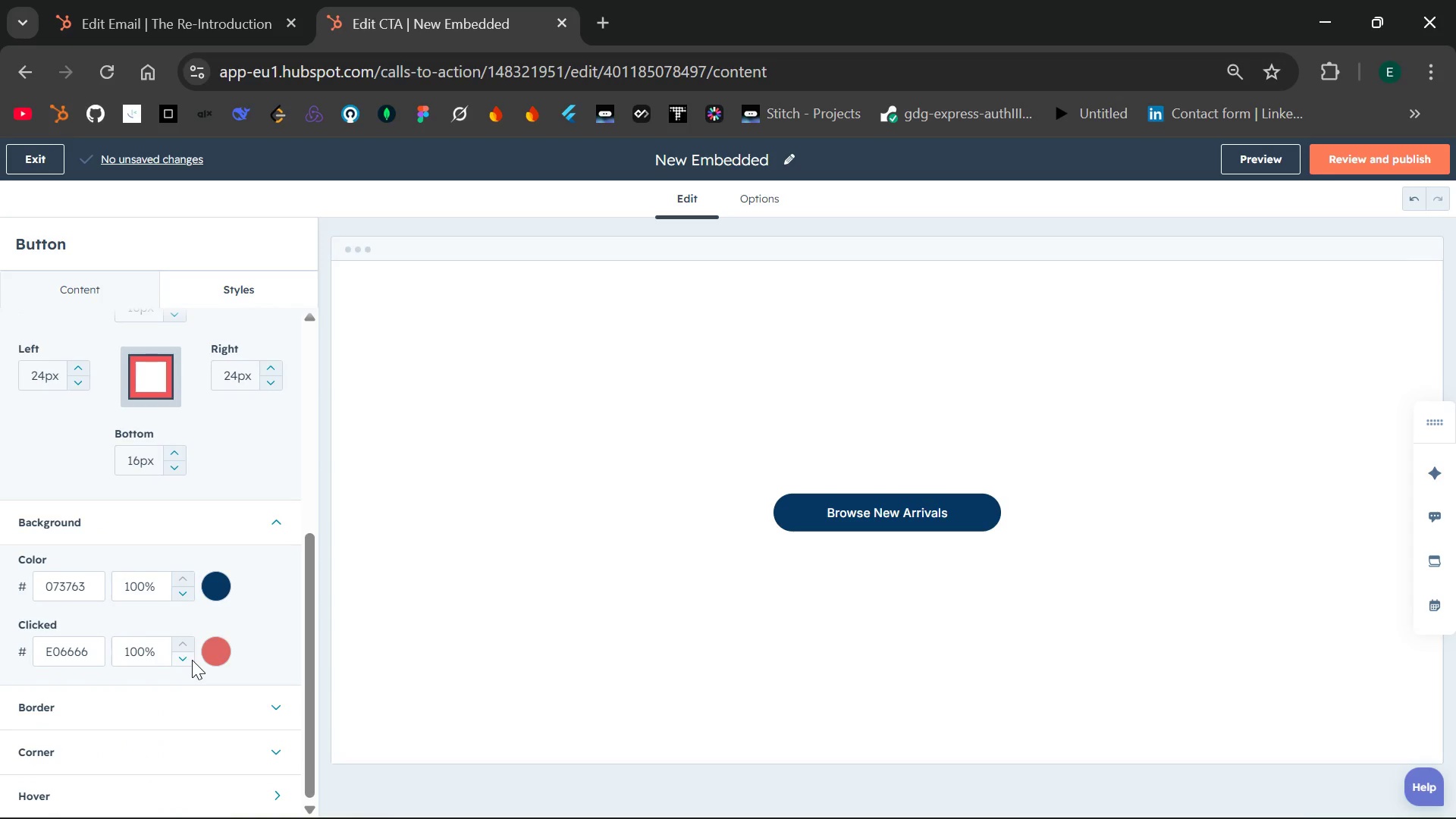 
left_click([212, 656])
 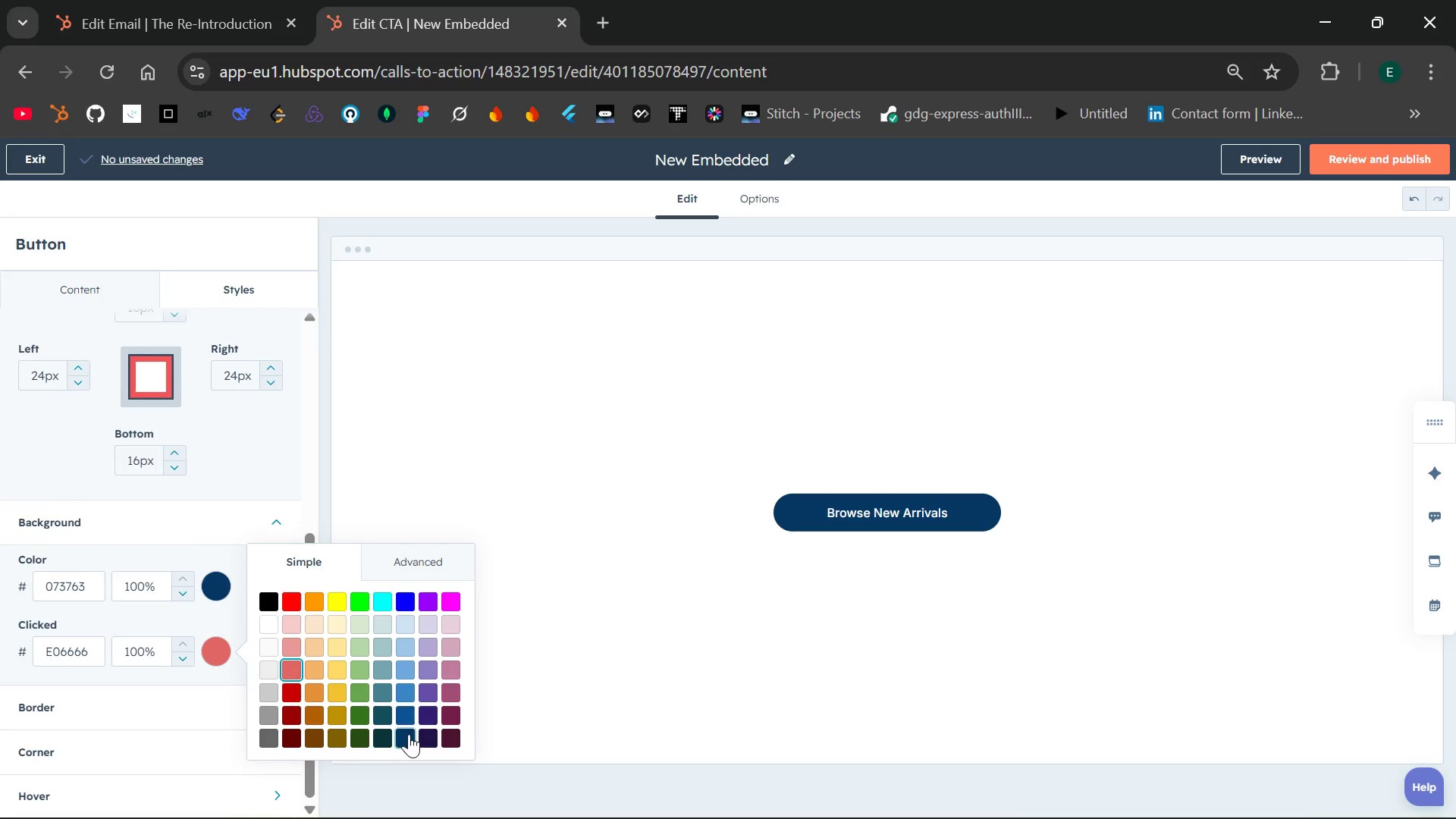 
left_click([430, 717])
 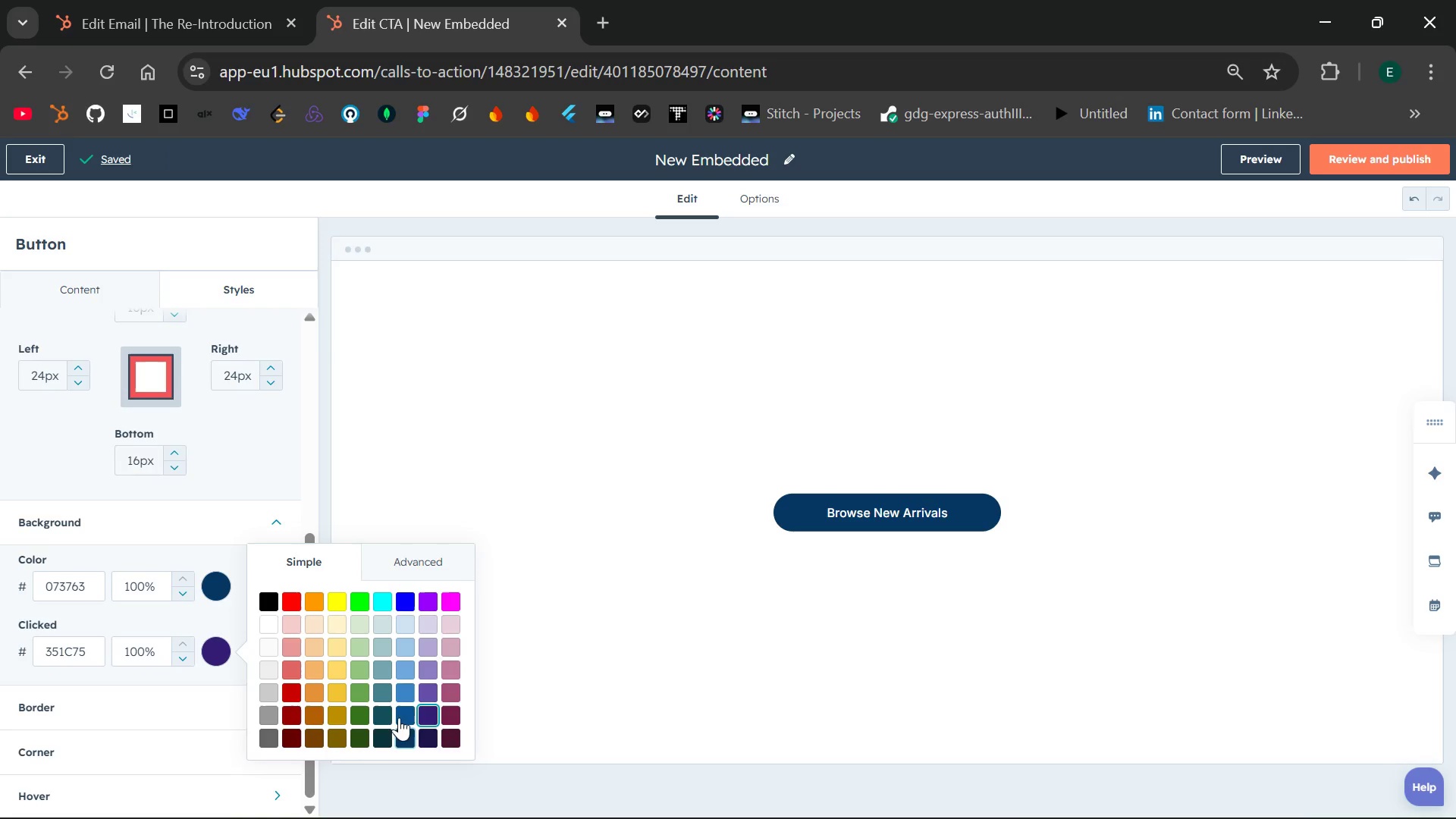 
wait(7.08)
 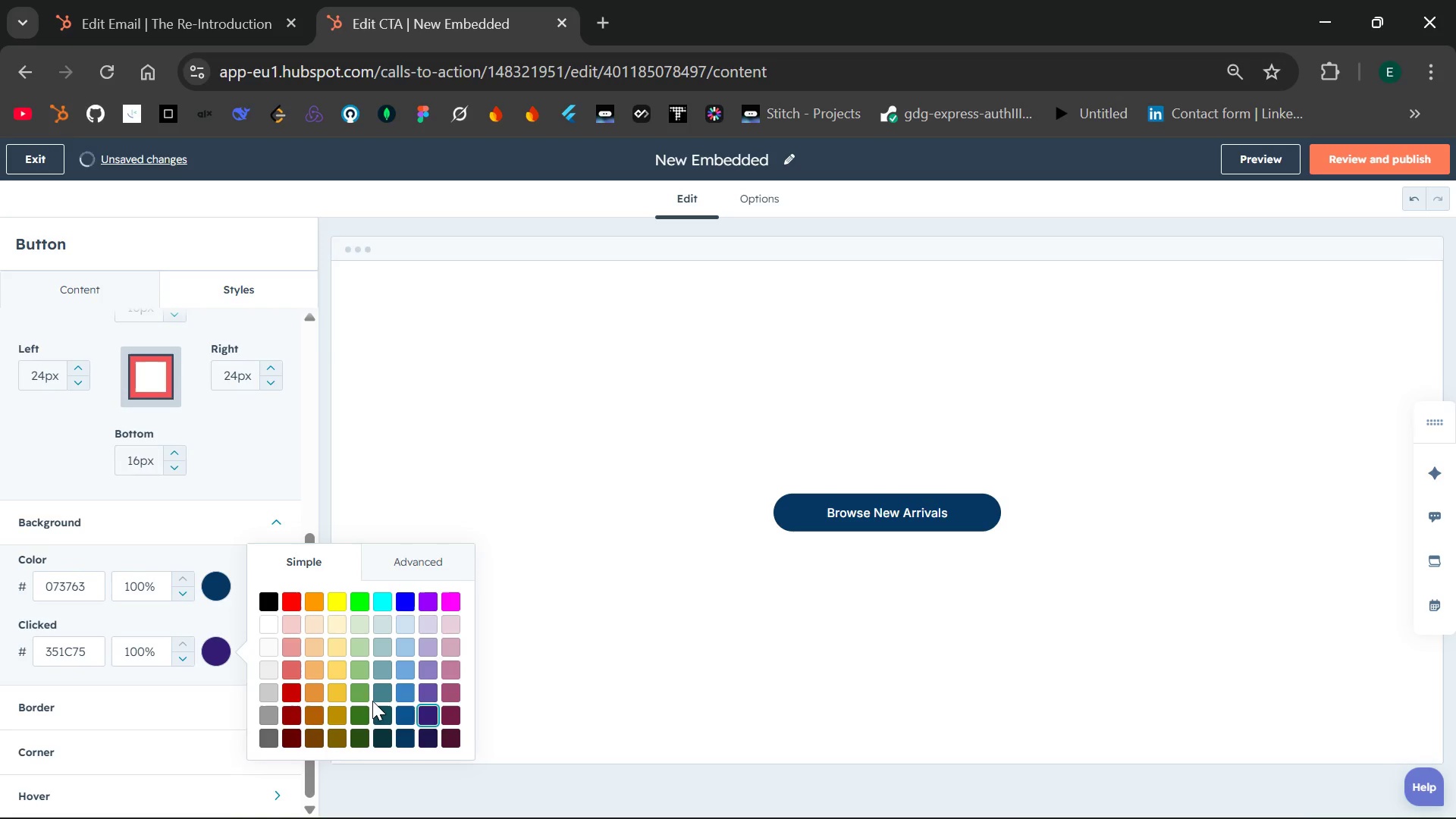 
left_click([403, 673])
 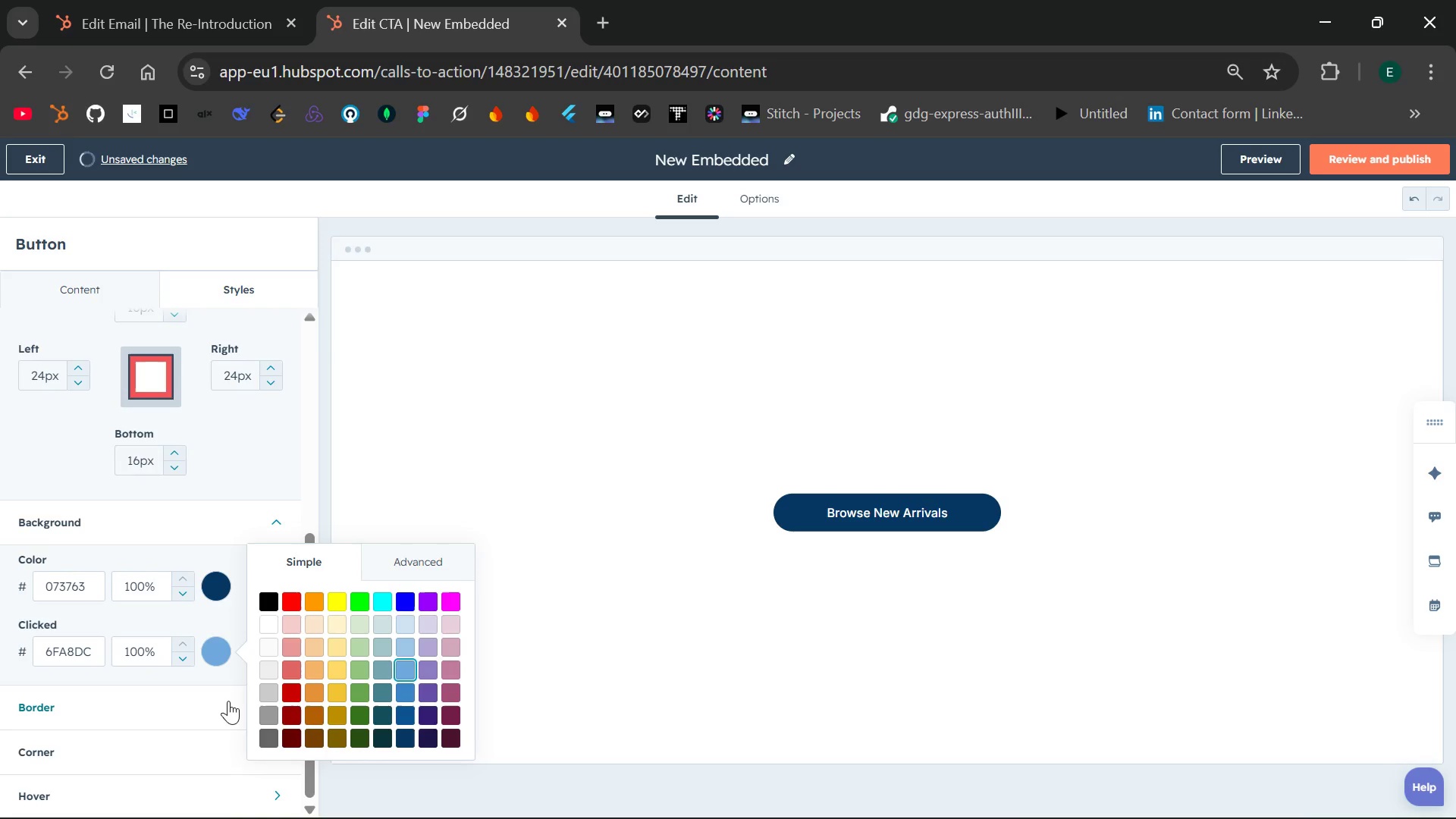 
left_click([213, 687])
 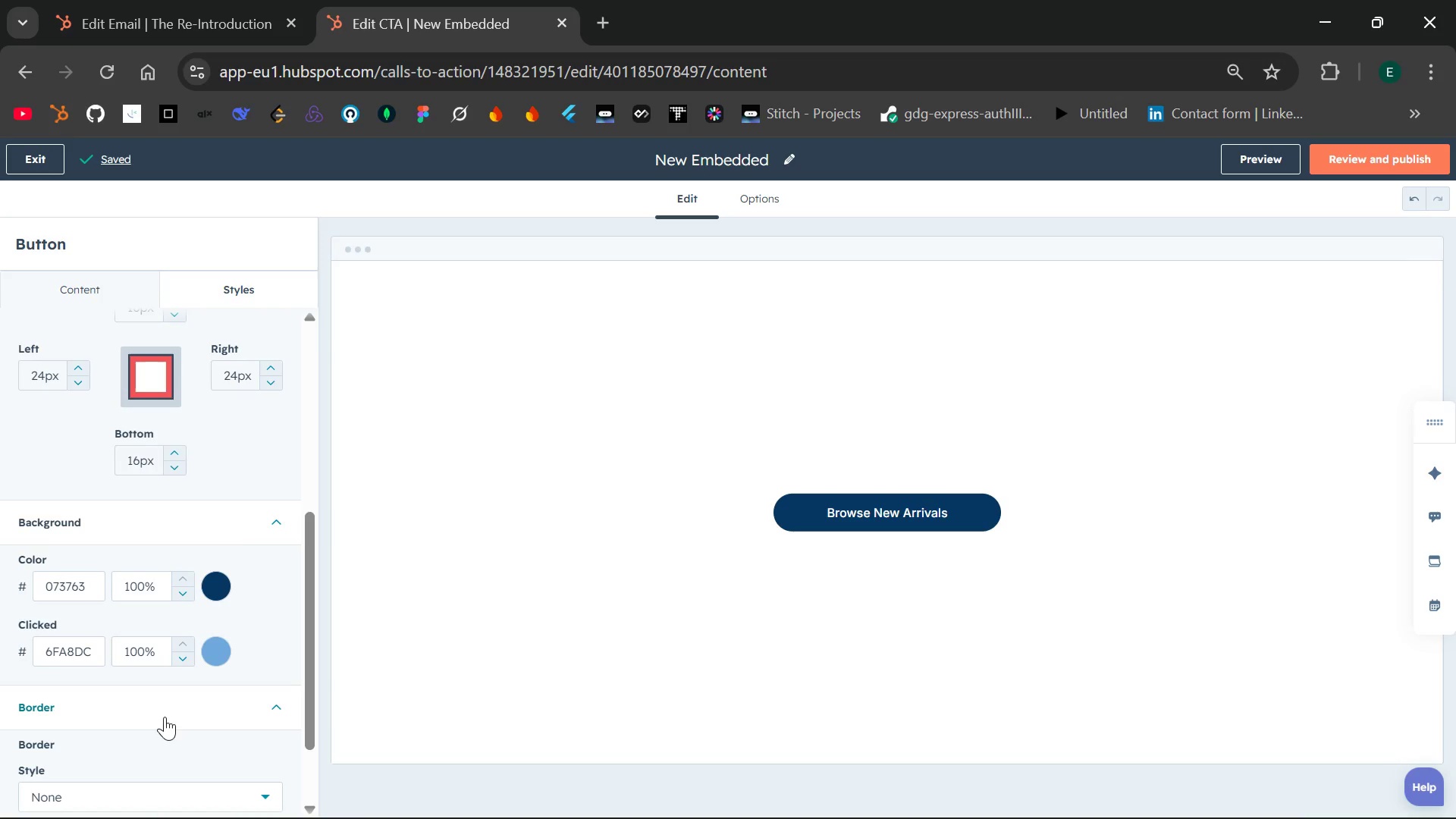 
left_click([230, 714])
 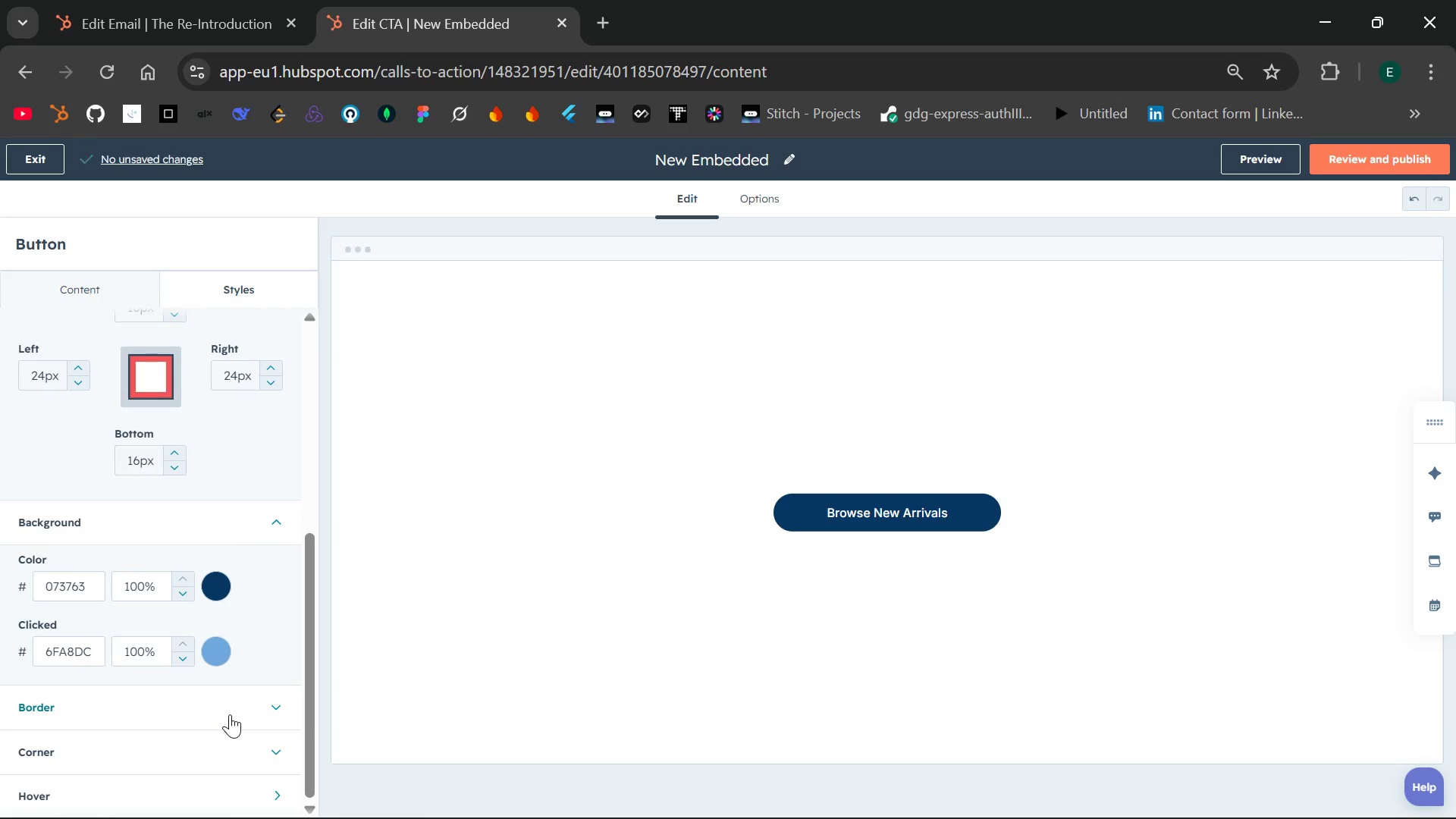 
left_click([230, 714])
 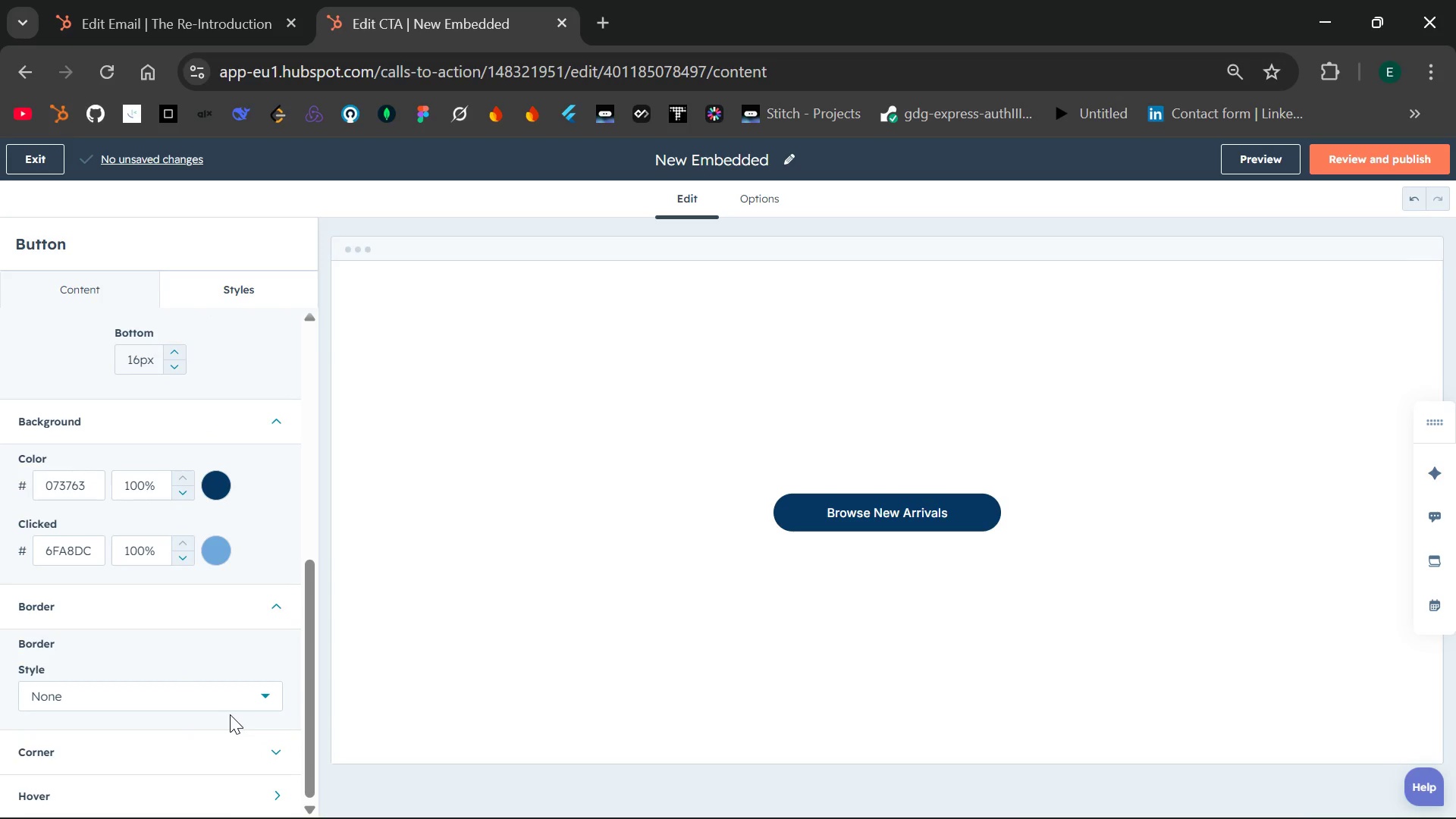 
left_click([159, 740])
 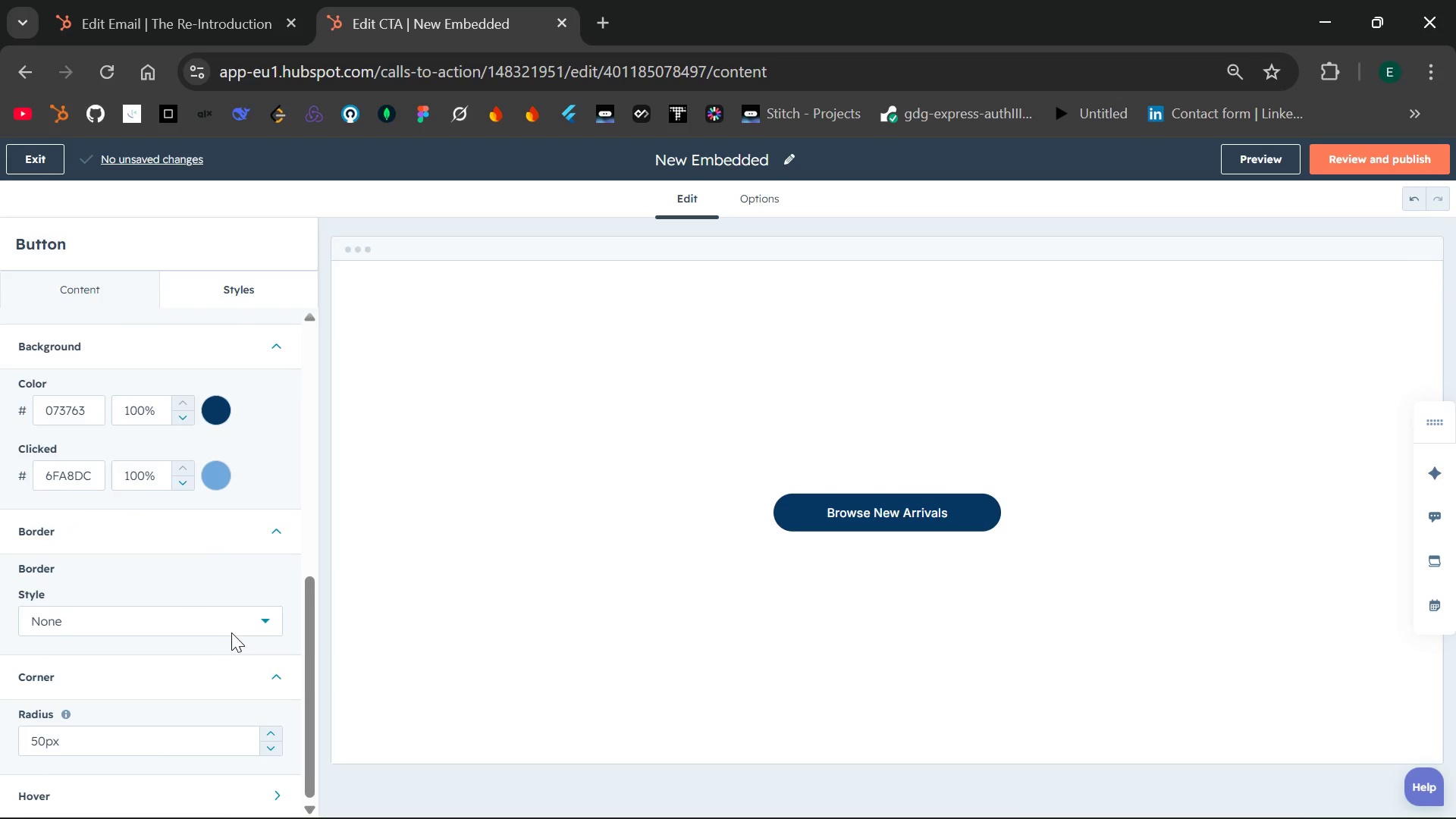 
left_click([256, 613])
 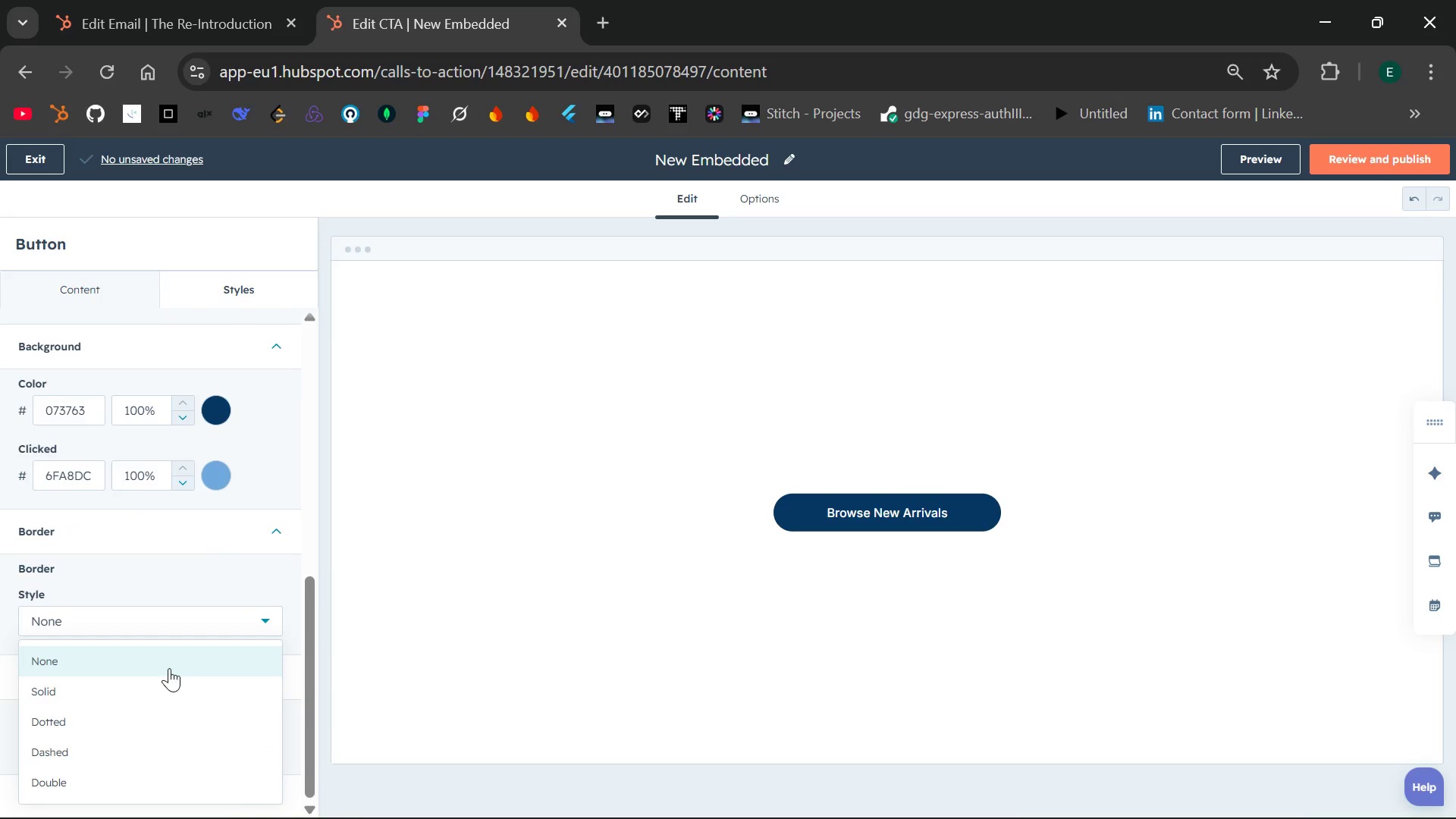 
left_click([124, 691])
 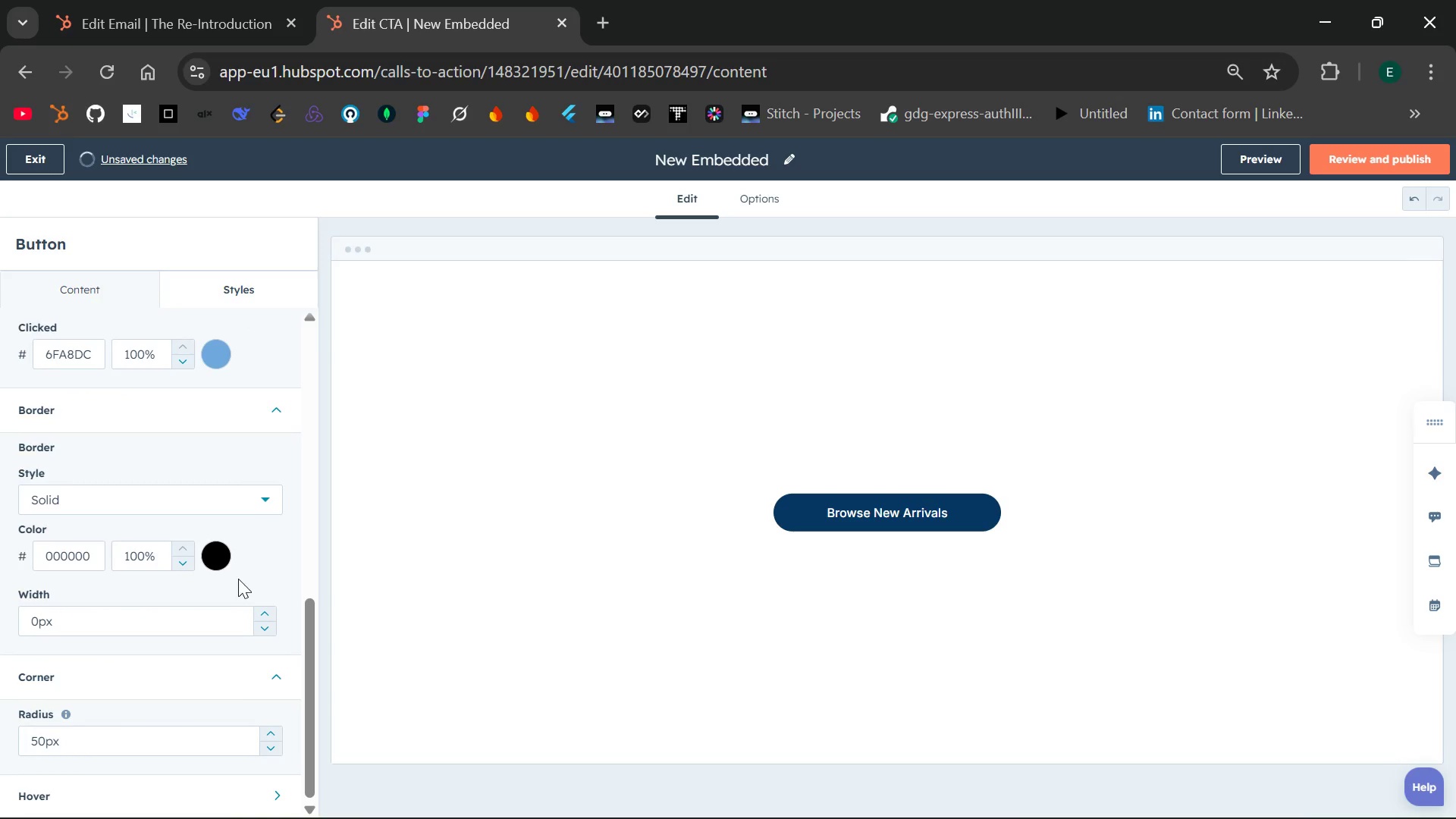 
left_click([218, 561])
 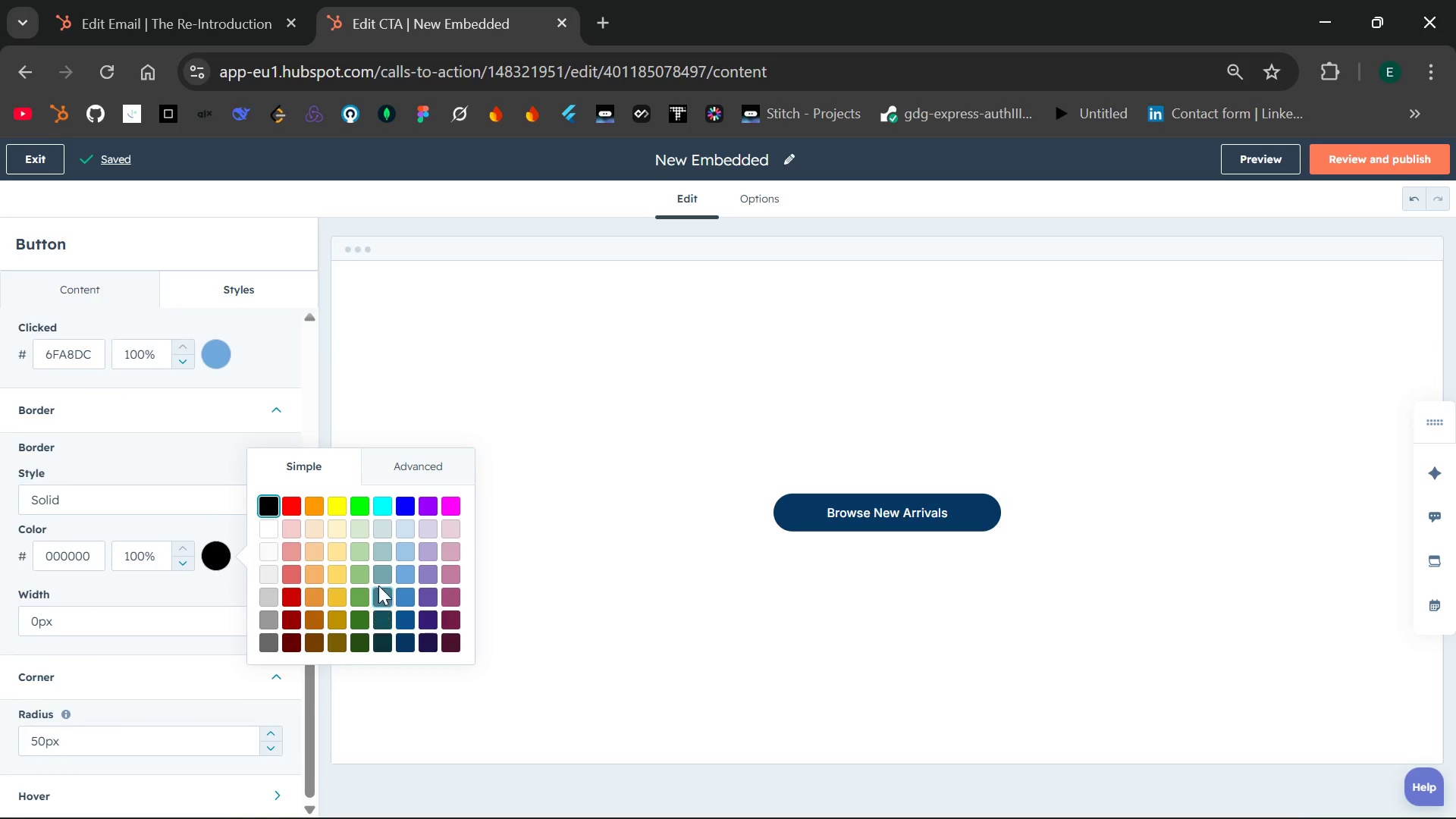 
left_click([378, 571])
 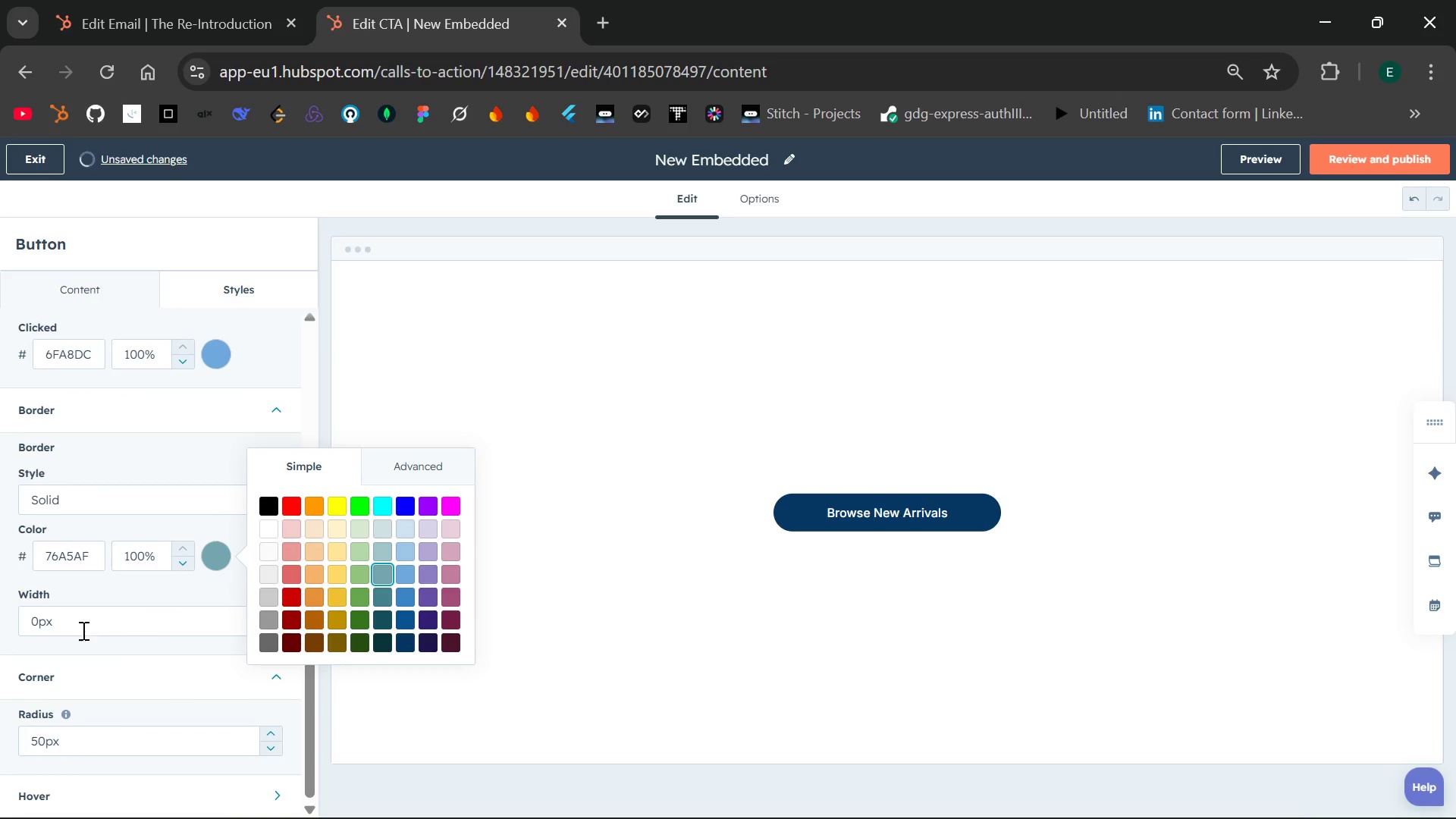 
left_click([39, 624])
 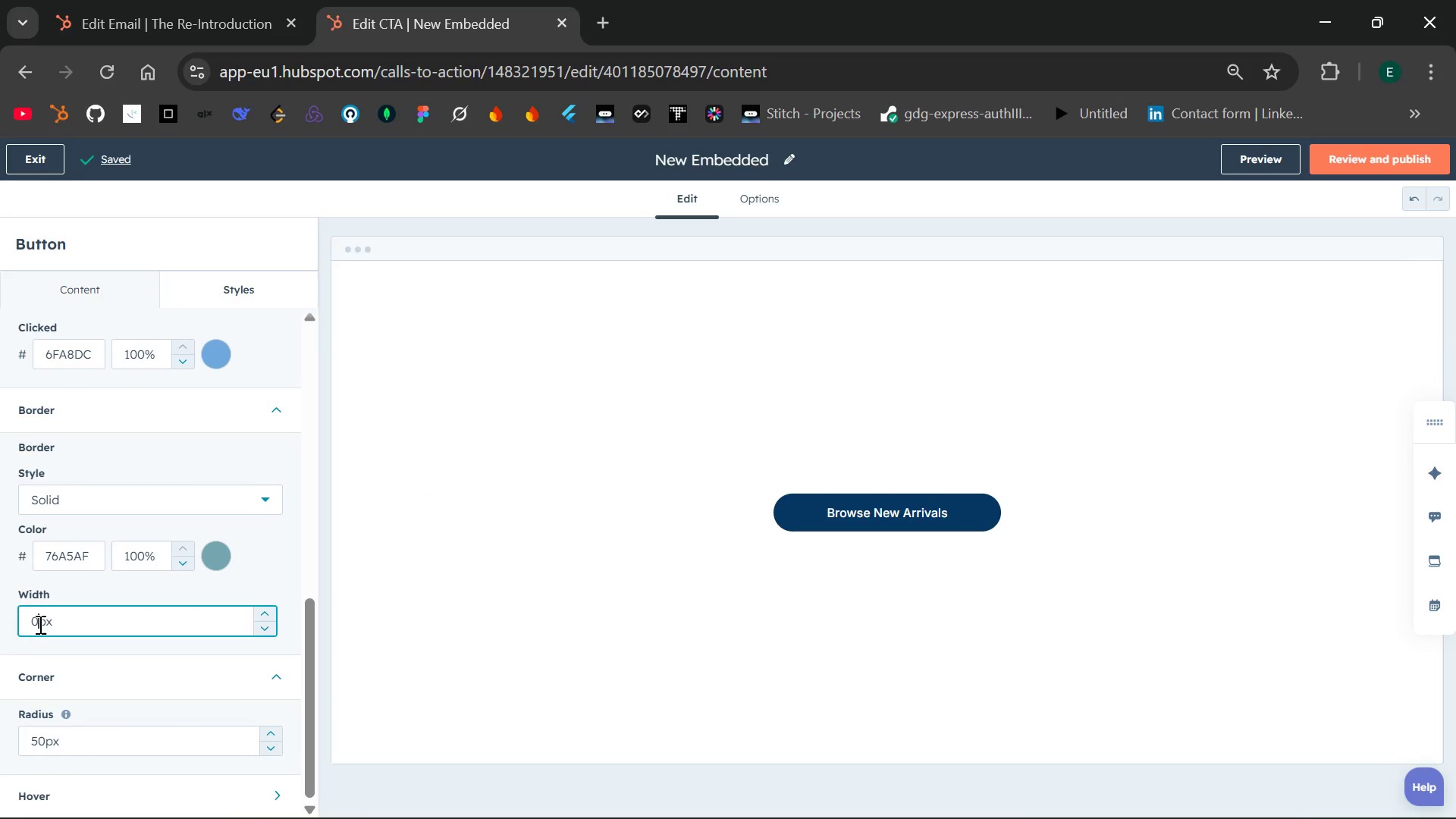 
key(Backspace)
 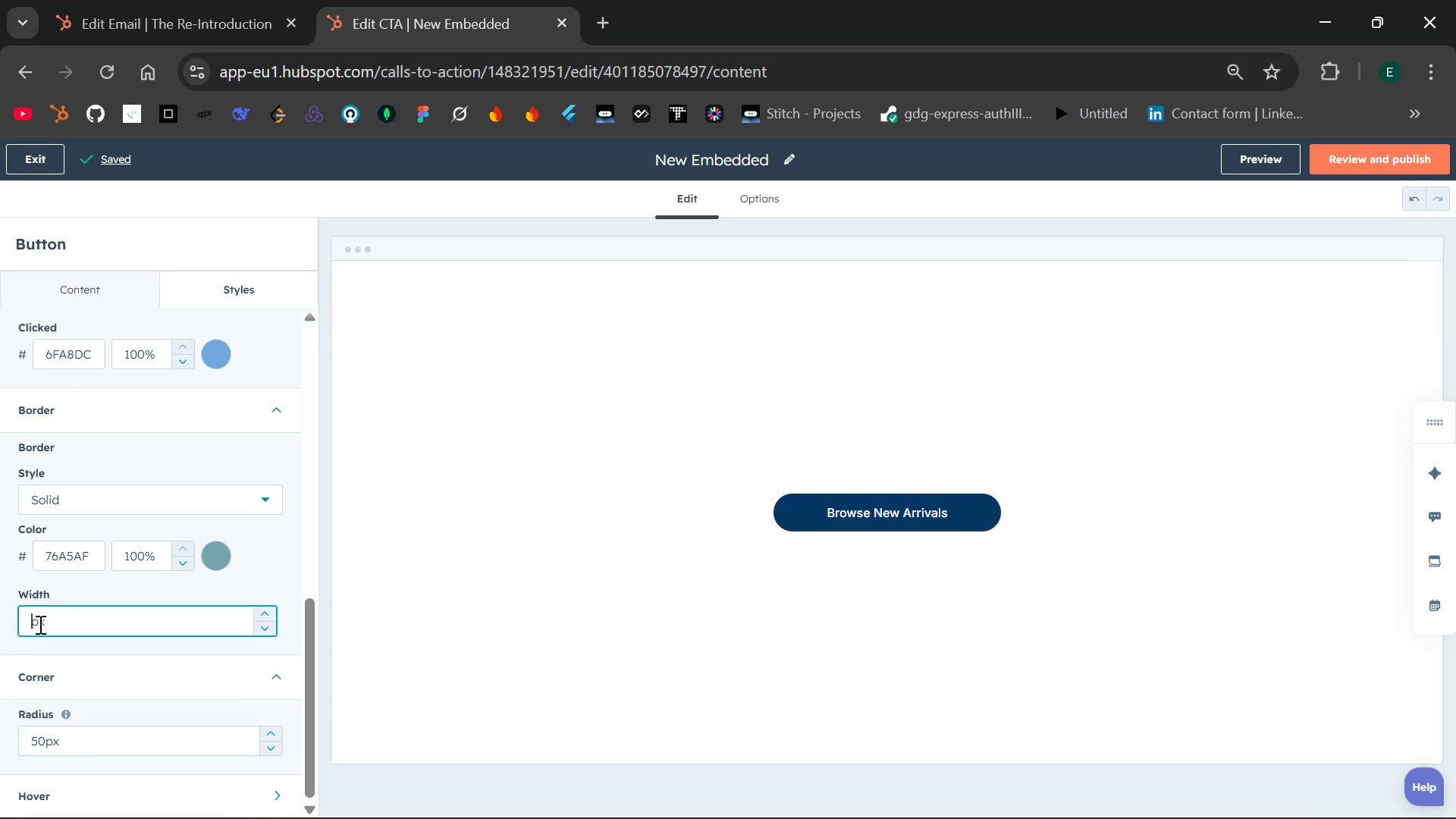 
key(2)
 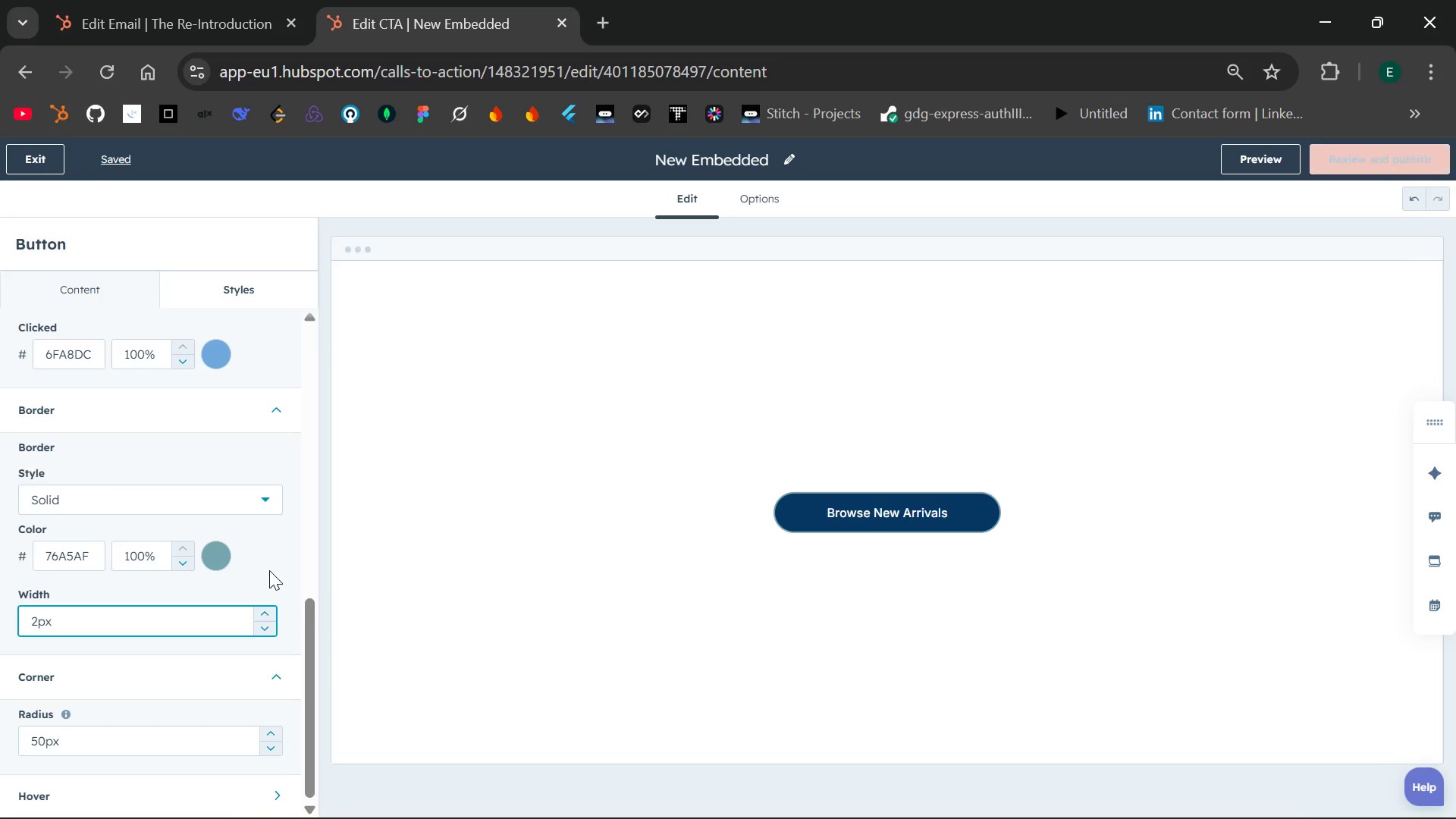 
key(Backspace)
 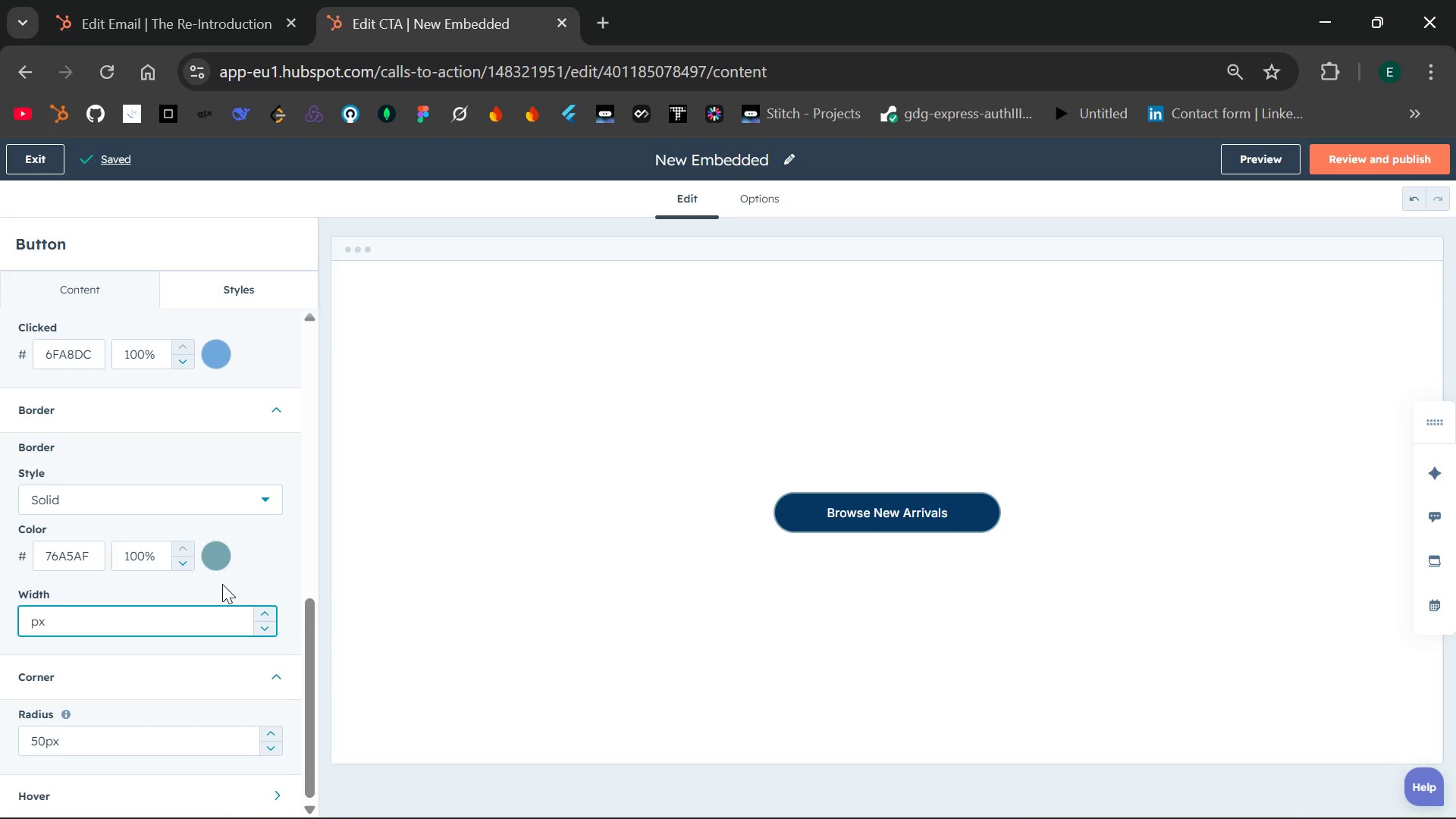 
key(3)
 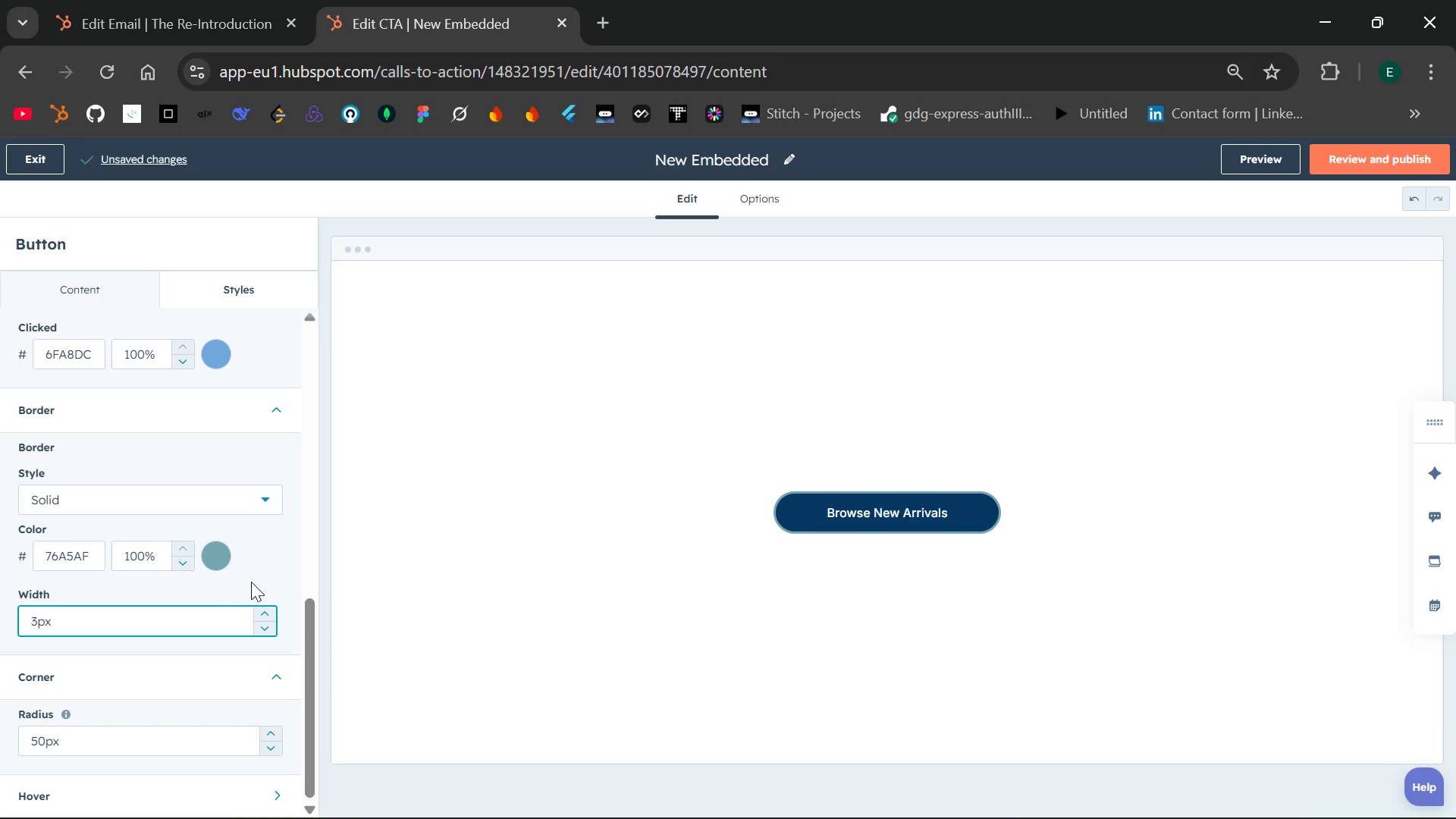 
left_click([252, 582])
 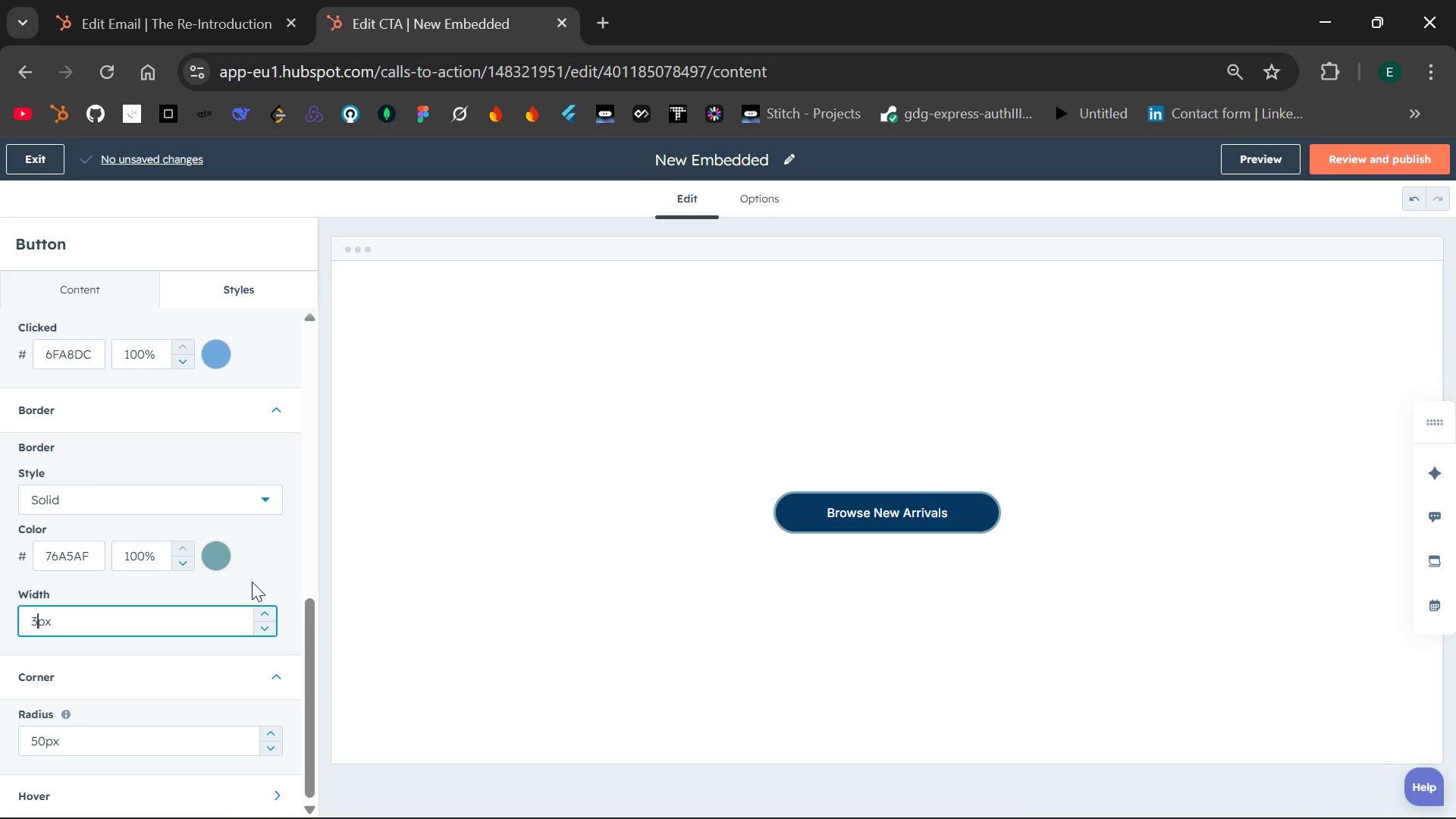 
wait(12.62)
 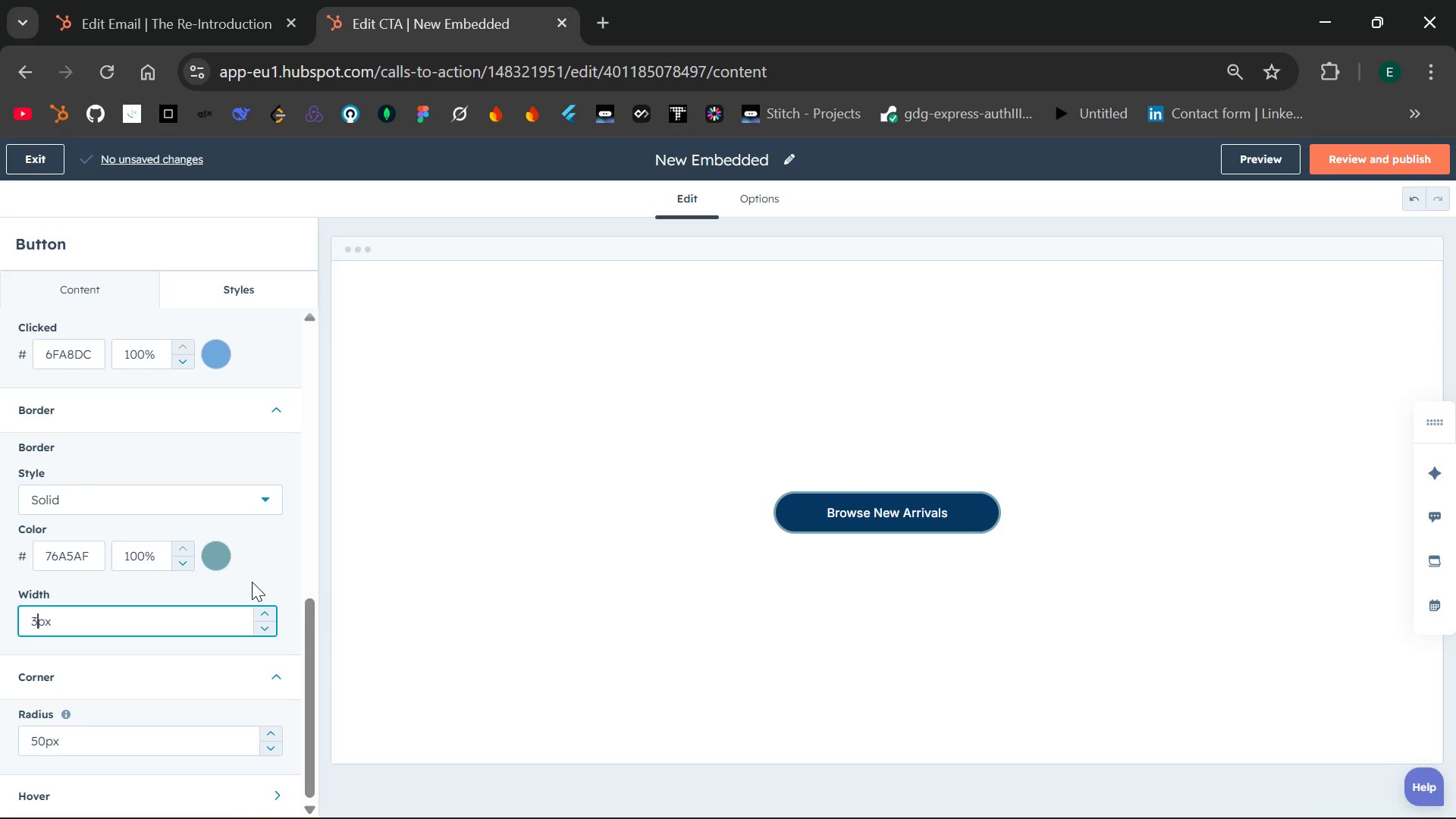 
left_click([237, 672])
 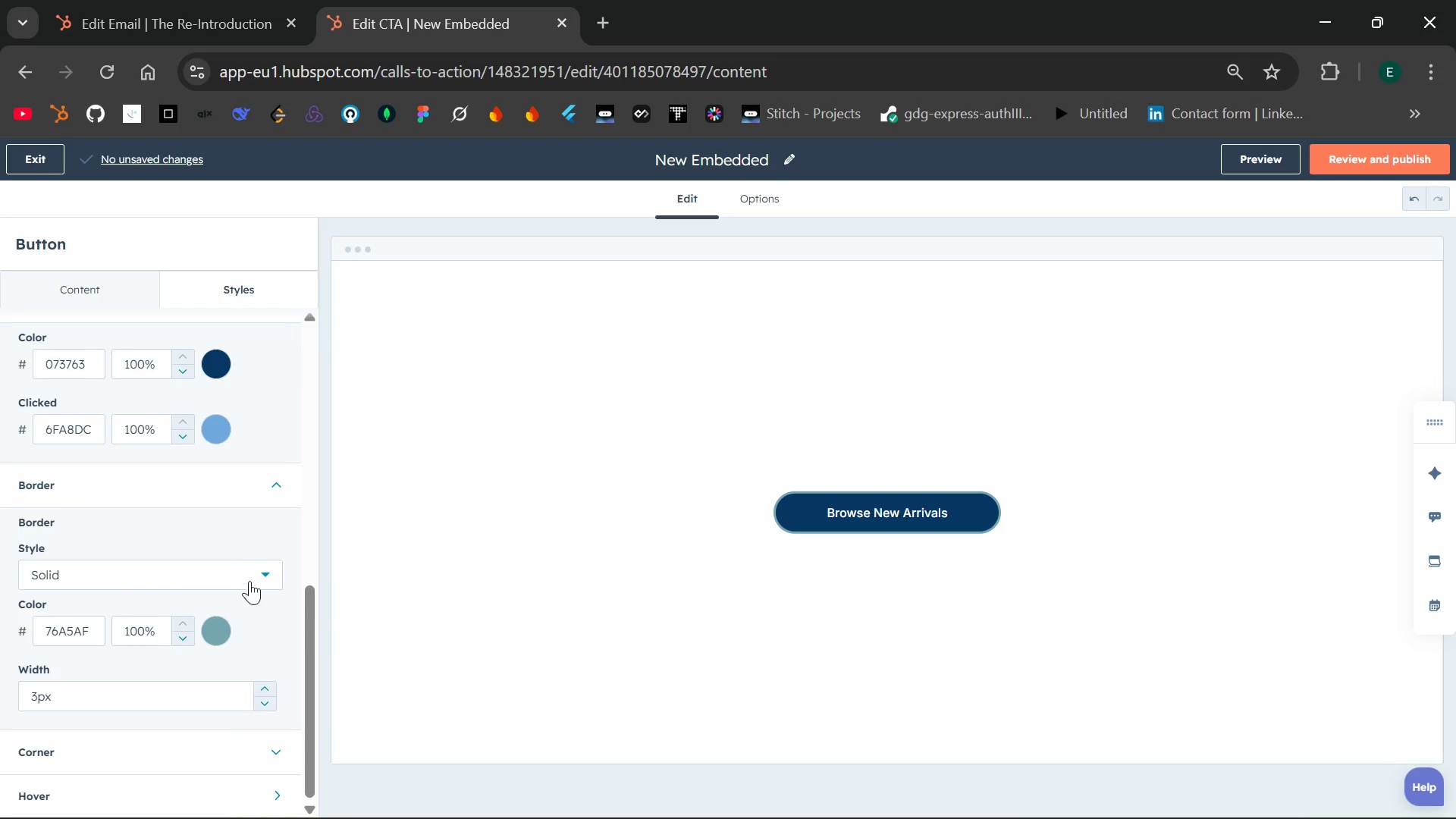 
left_click([273, 479])
 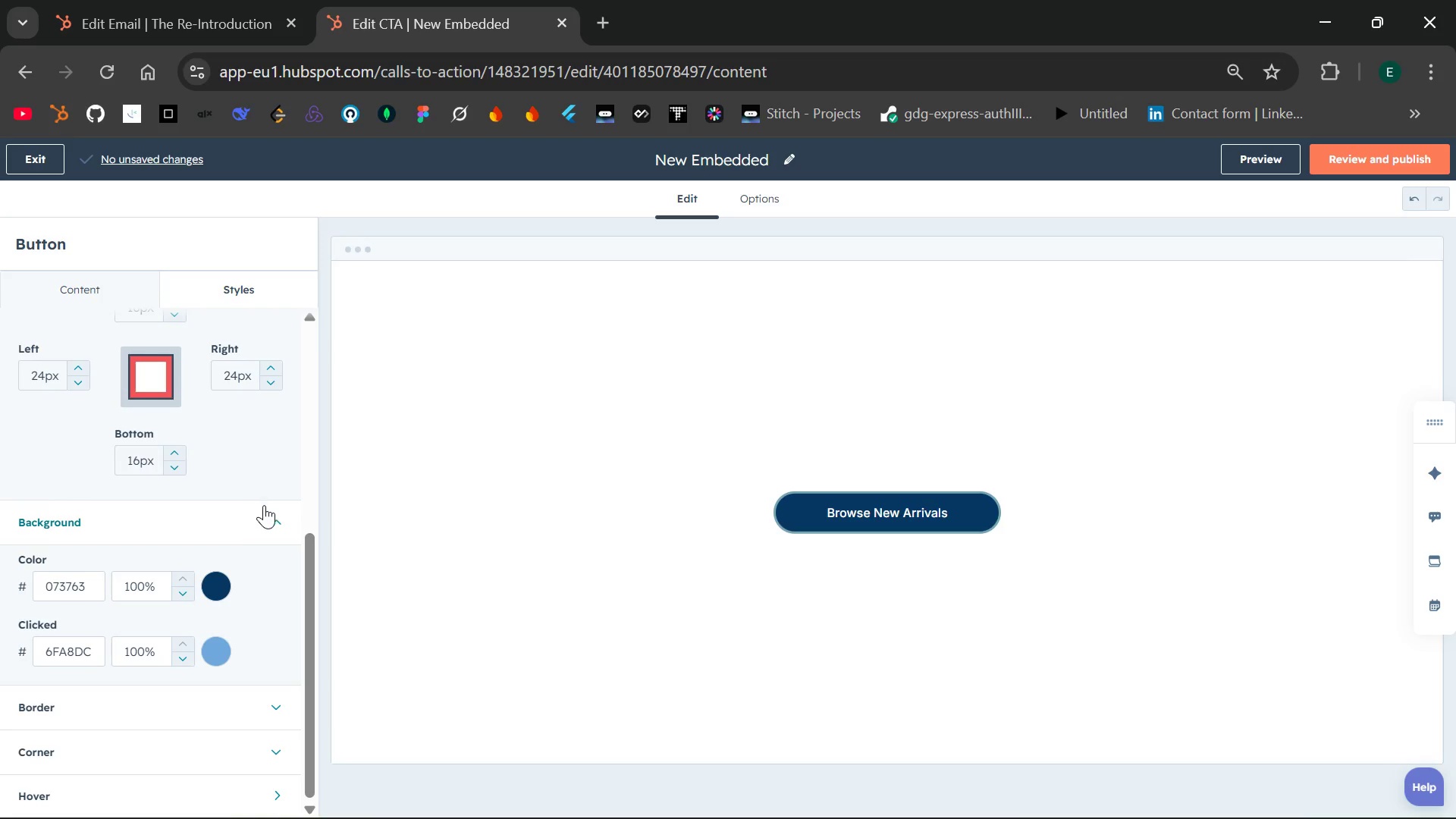 
left_click([271, 509])
 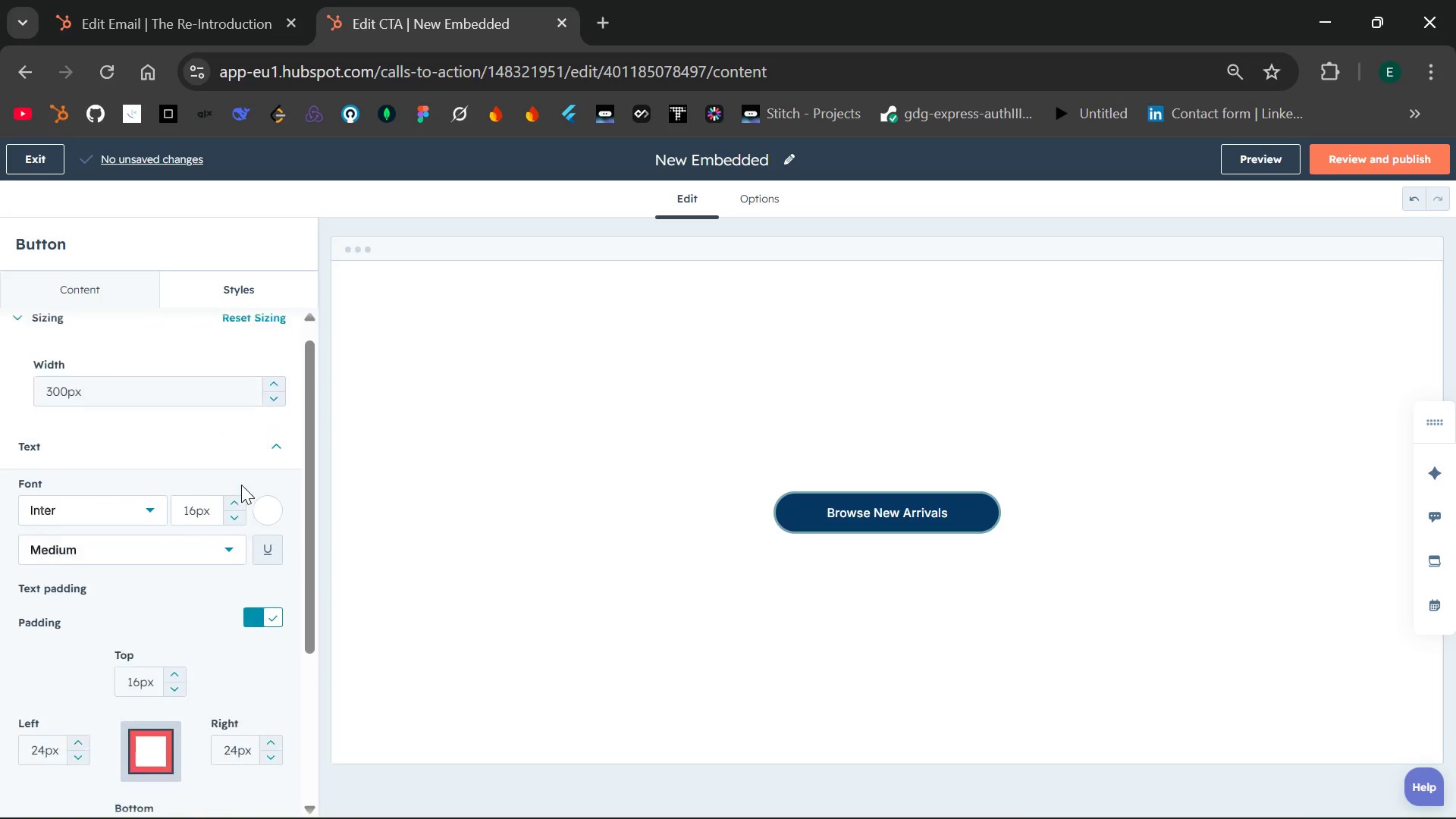 
left_click([271, 457])
 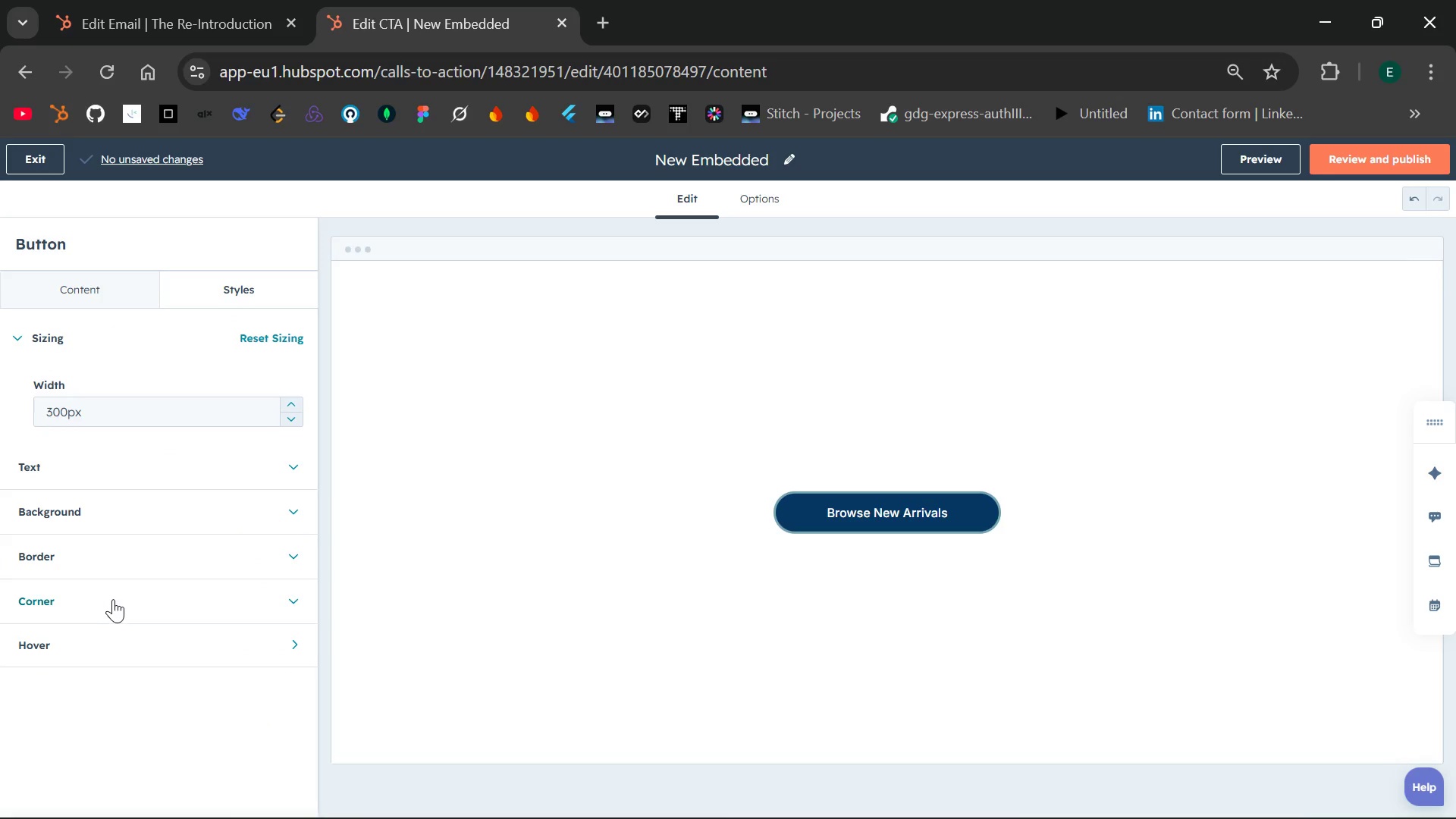 
left_click([113, 601])
 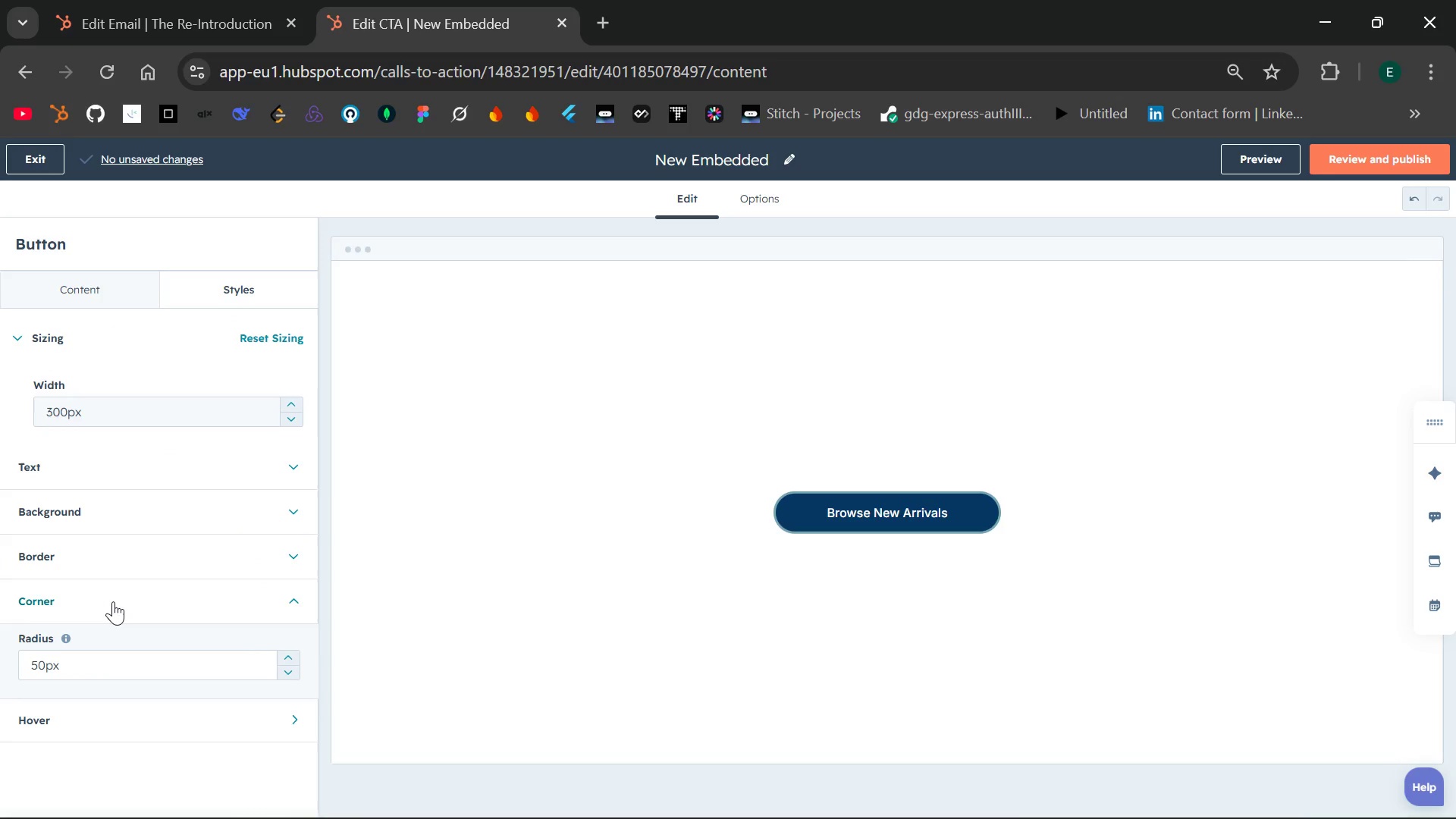 
left_click([113, 601])
 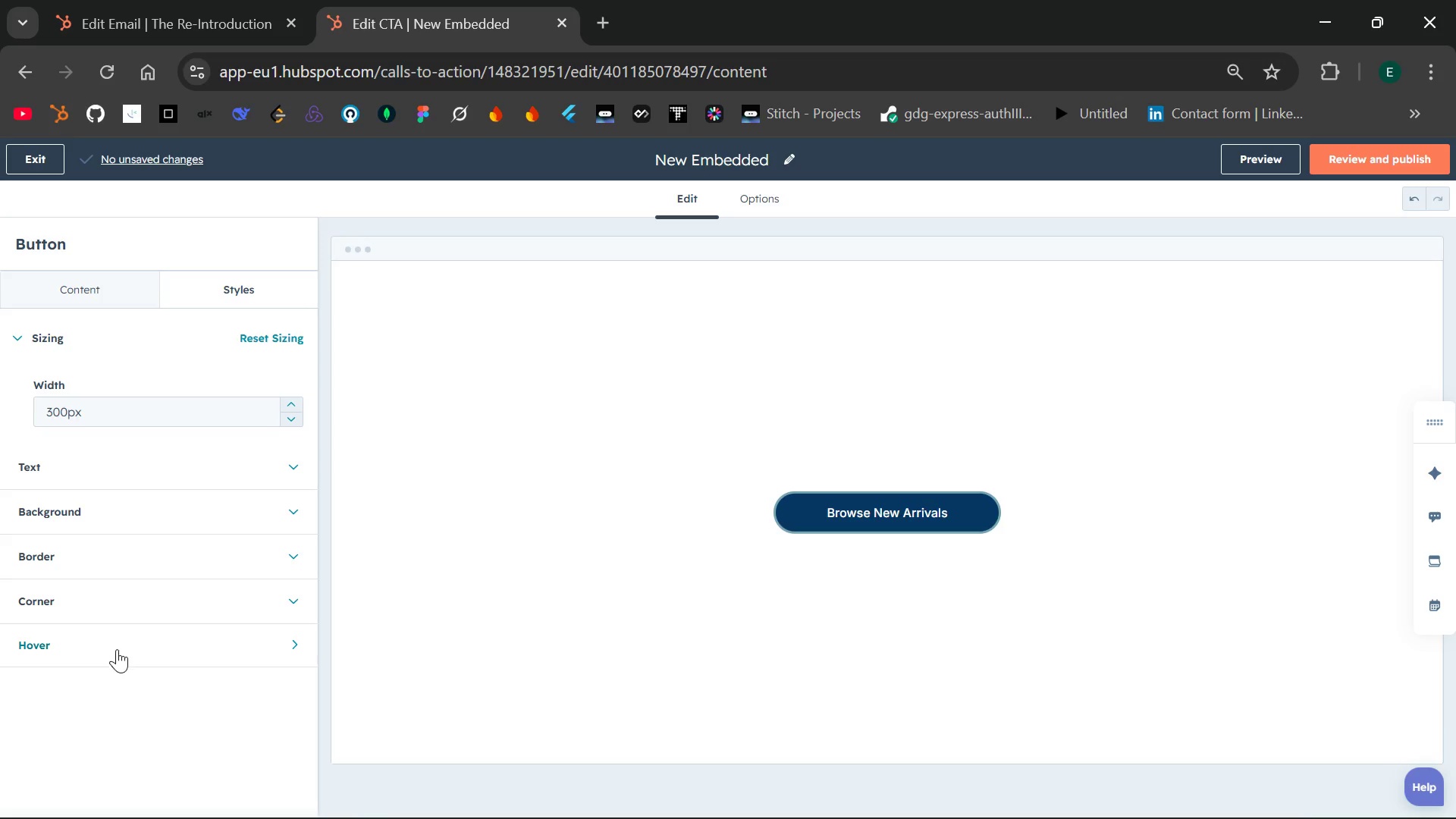 
left_click([117, 650])
 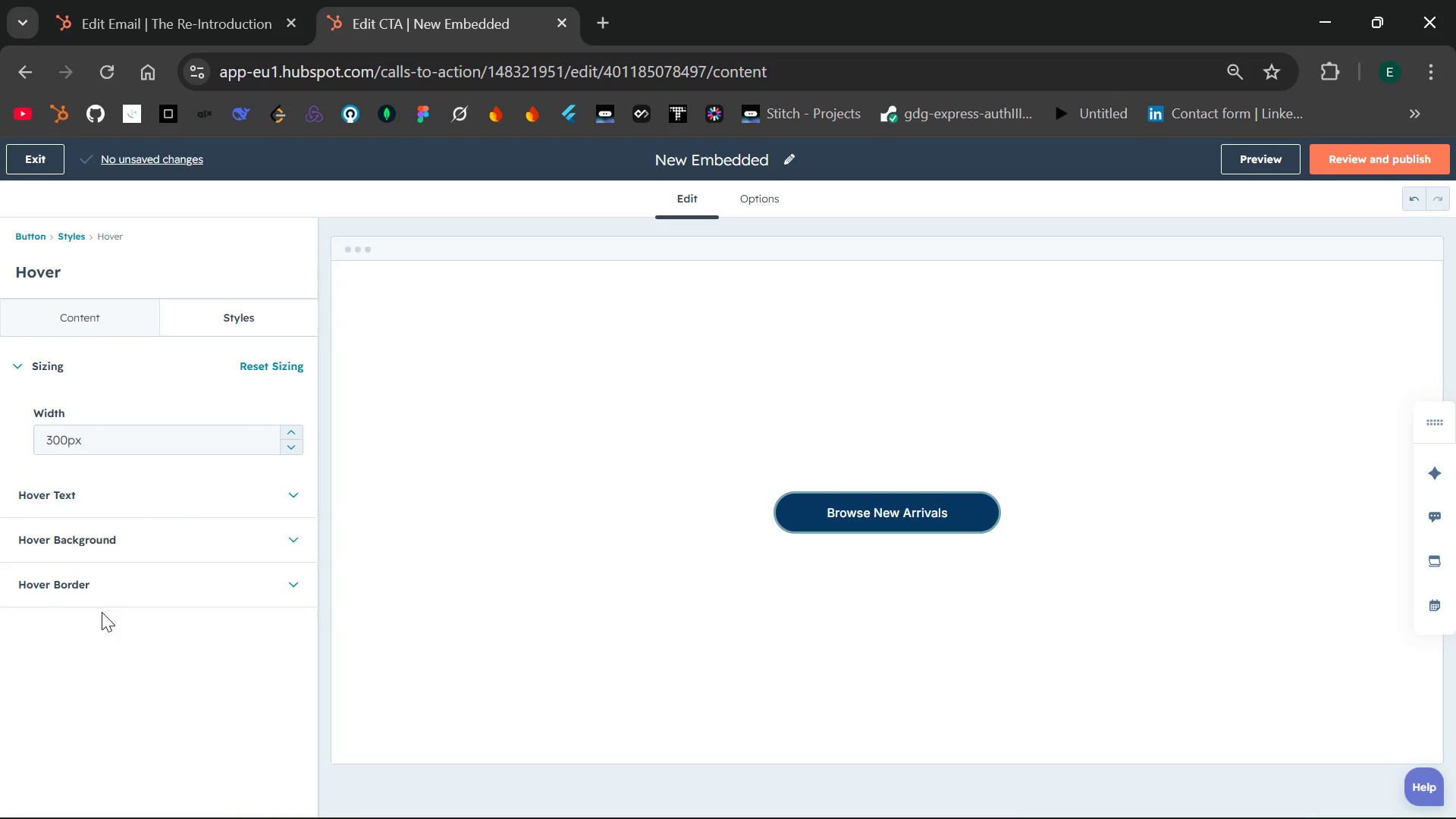 
left_click([75, 500])
 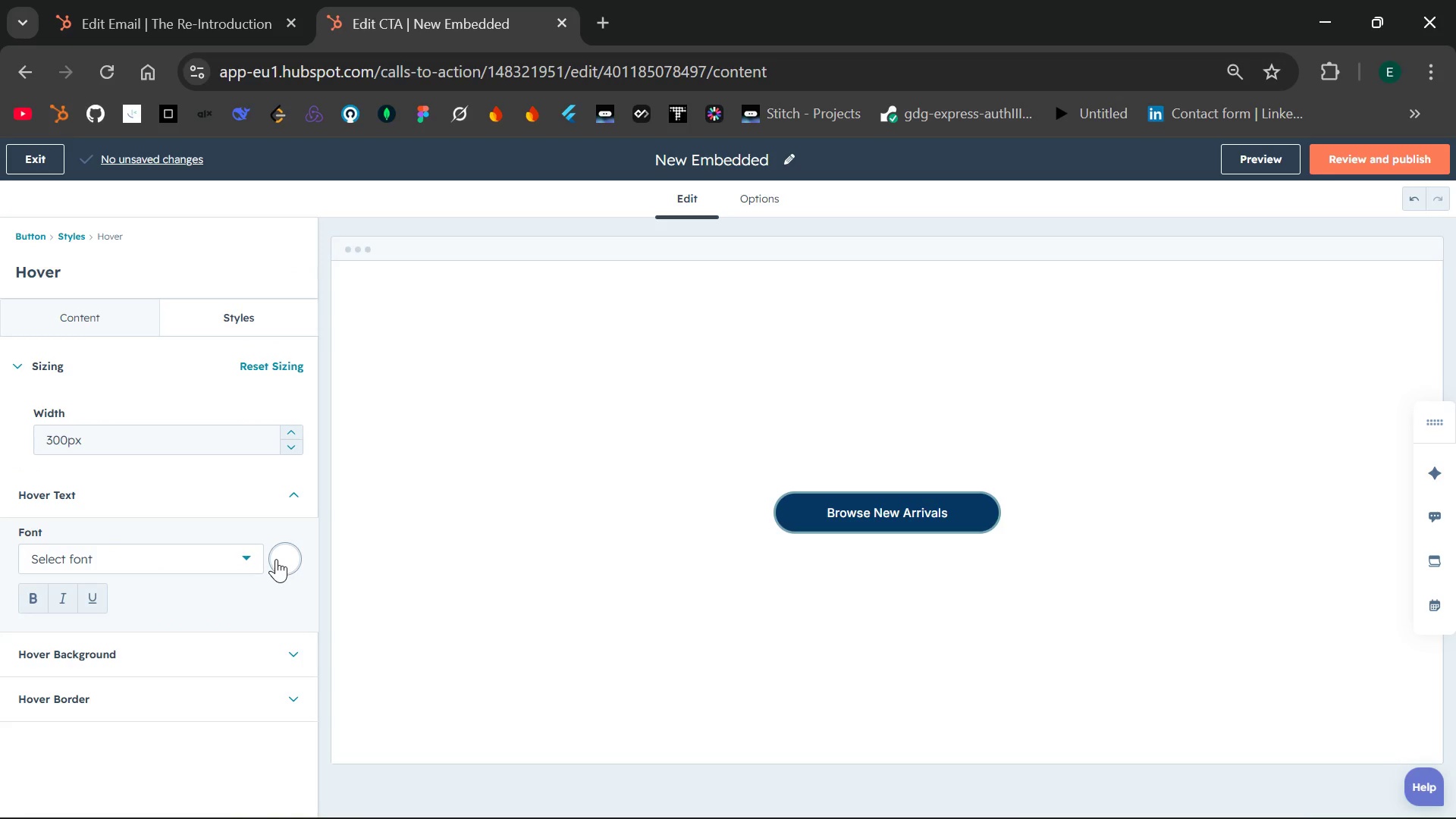 
left_click([276, 559])
 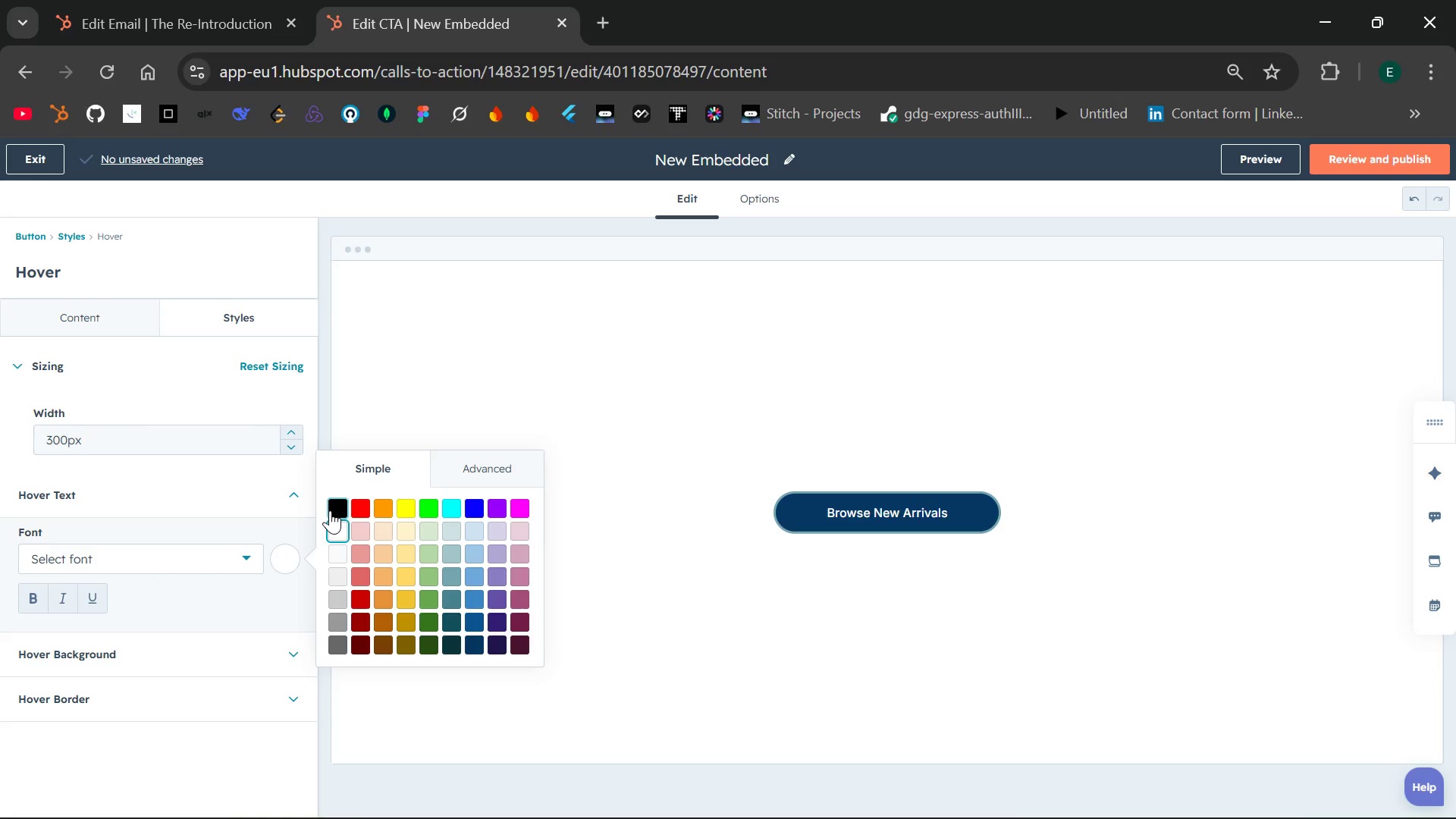 
wait(7.22)
 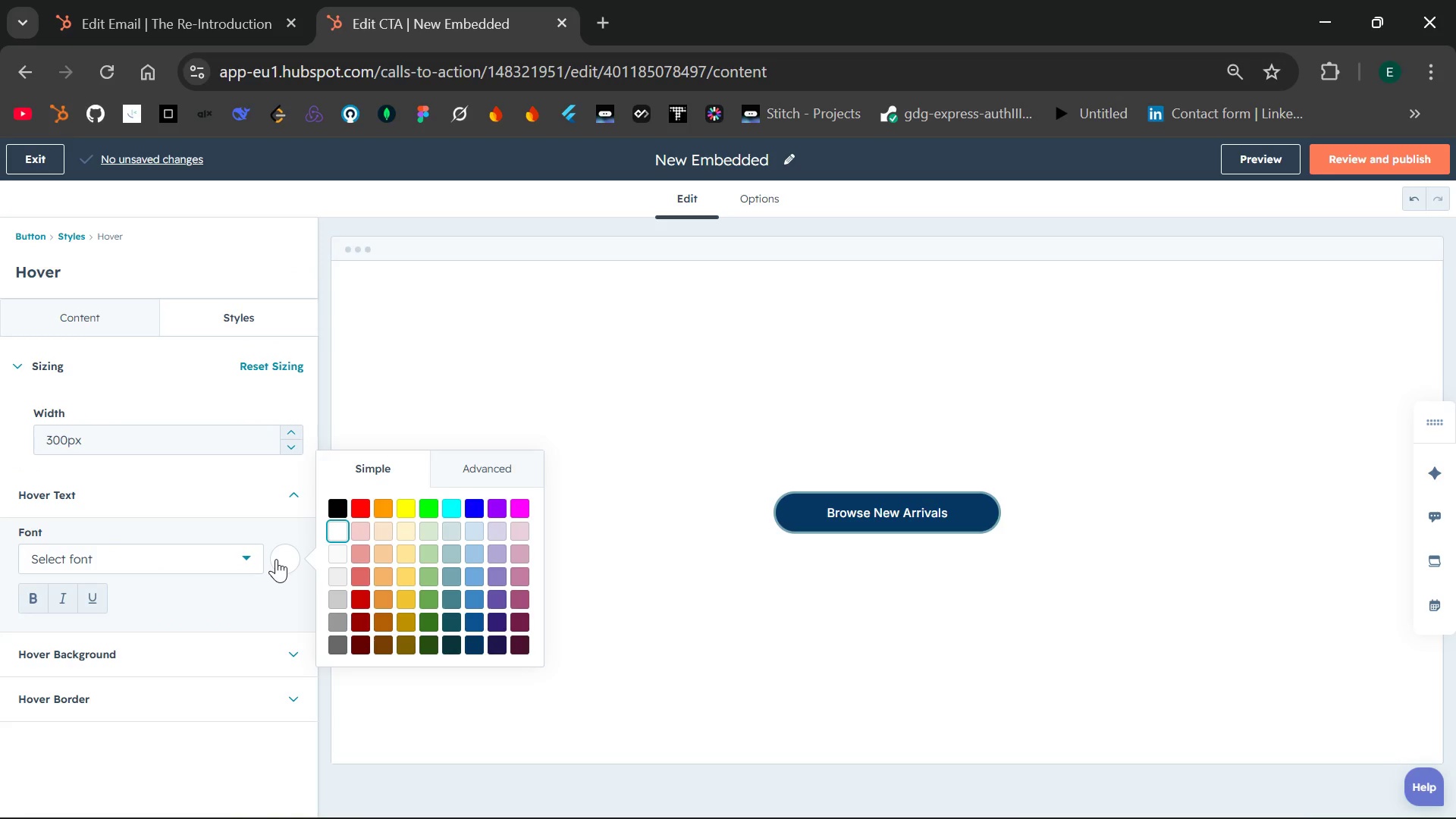 
left_click([330, 510])
 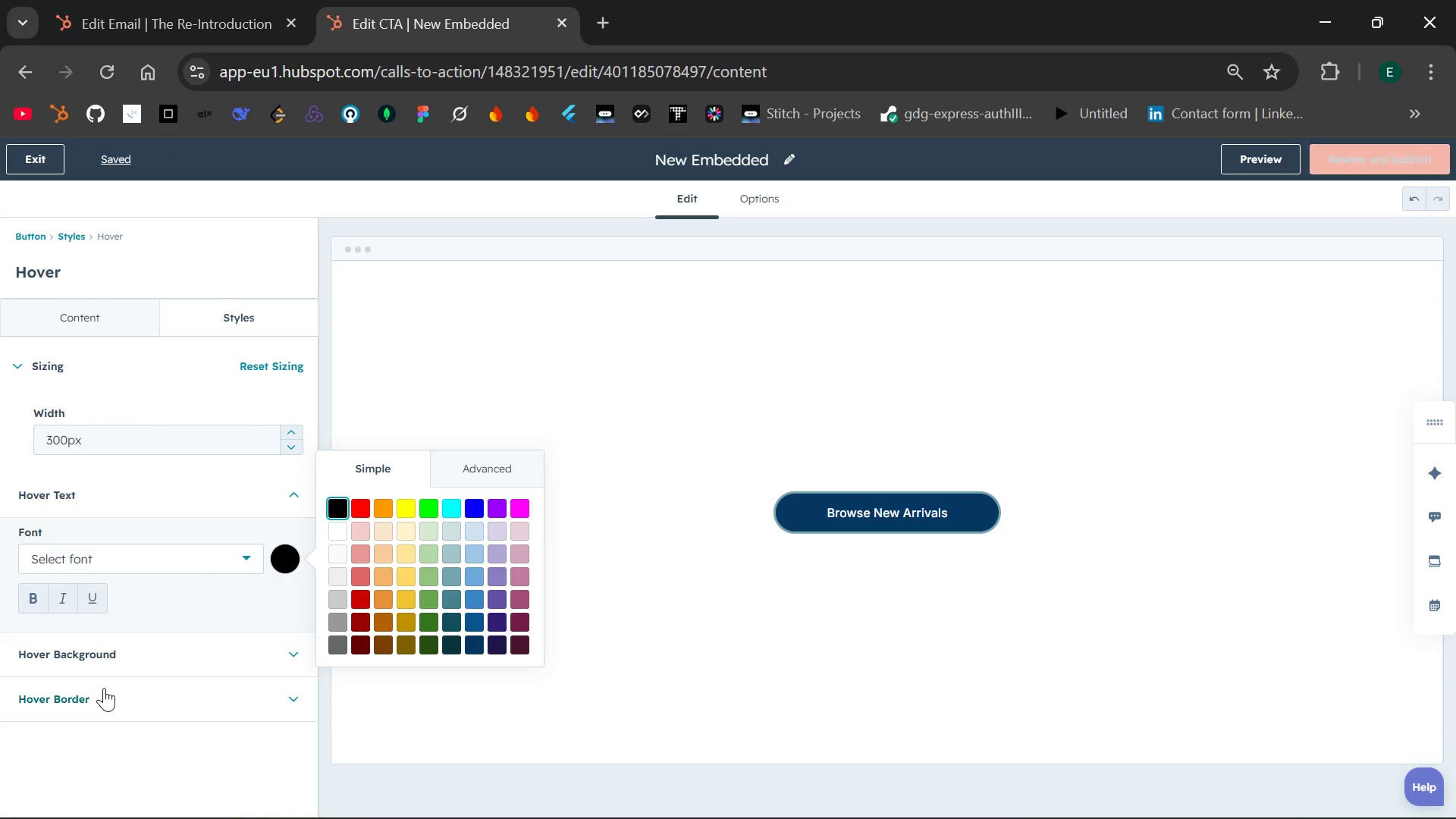 
left_click([60, 702])
 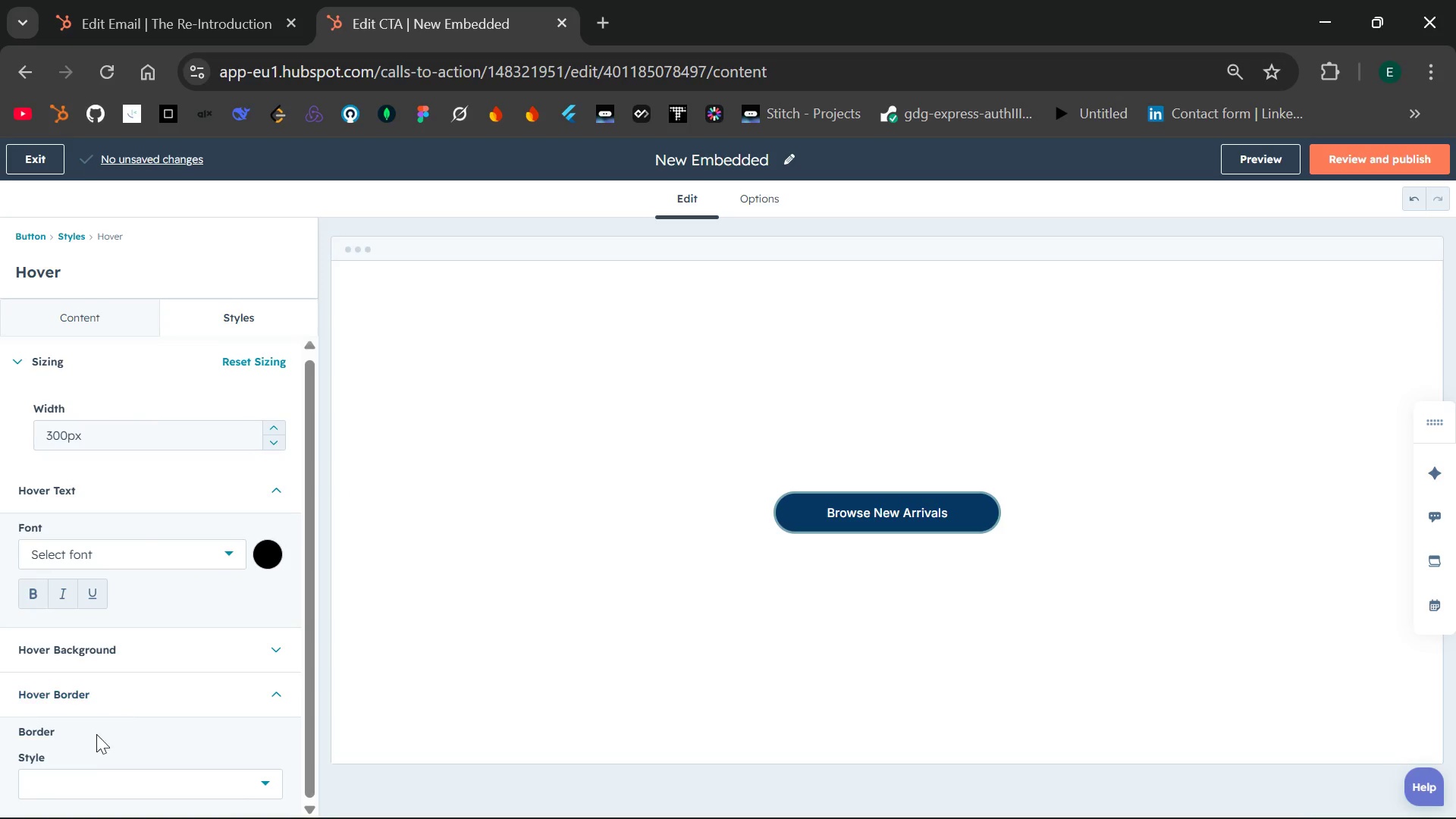 
left_click([58, 772])
 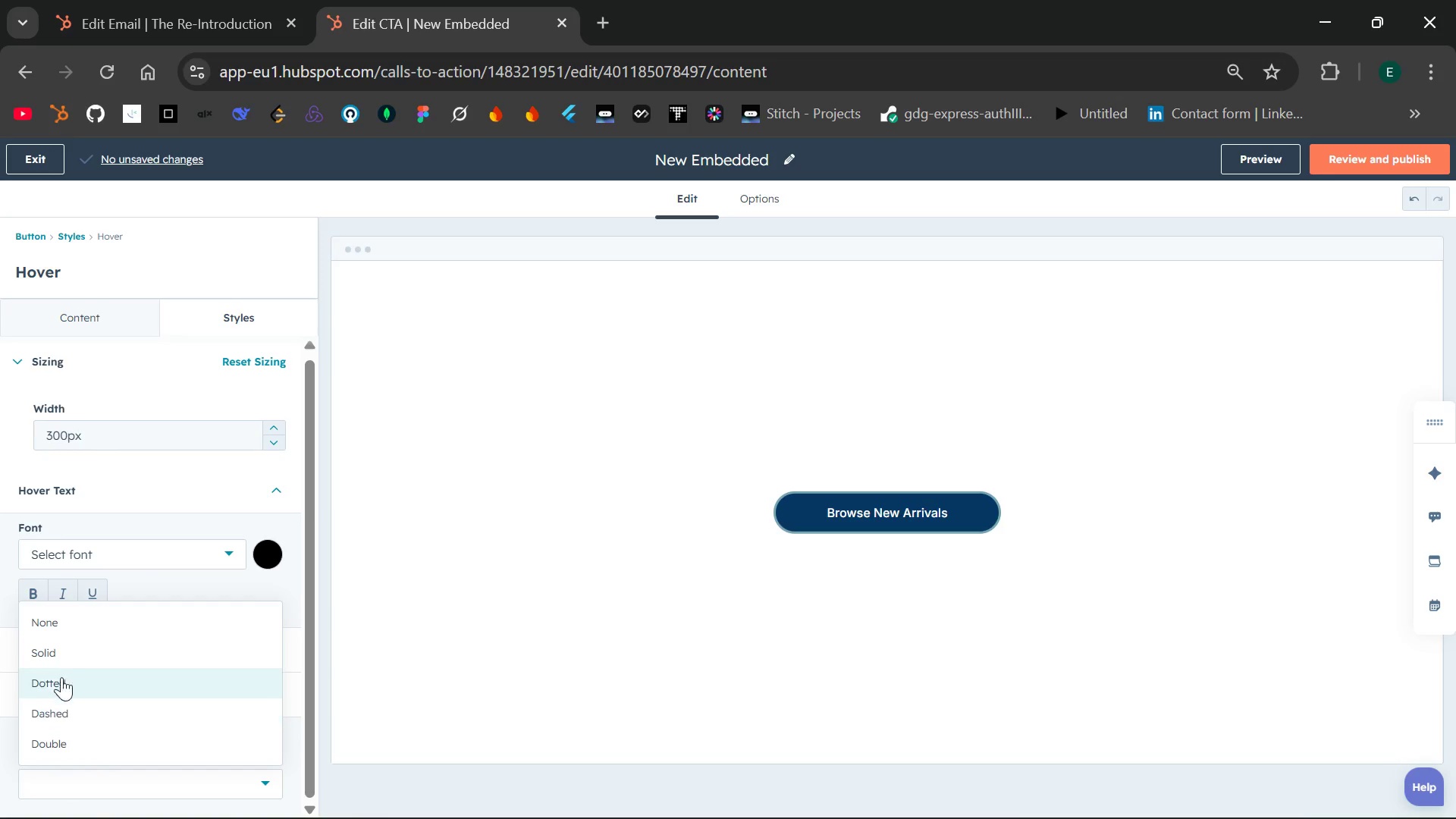 
left_click([64, 658])
 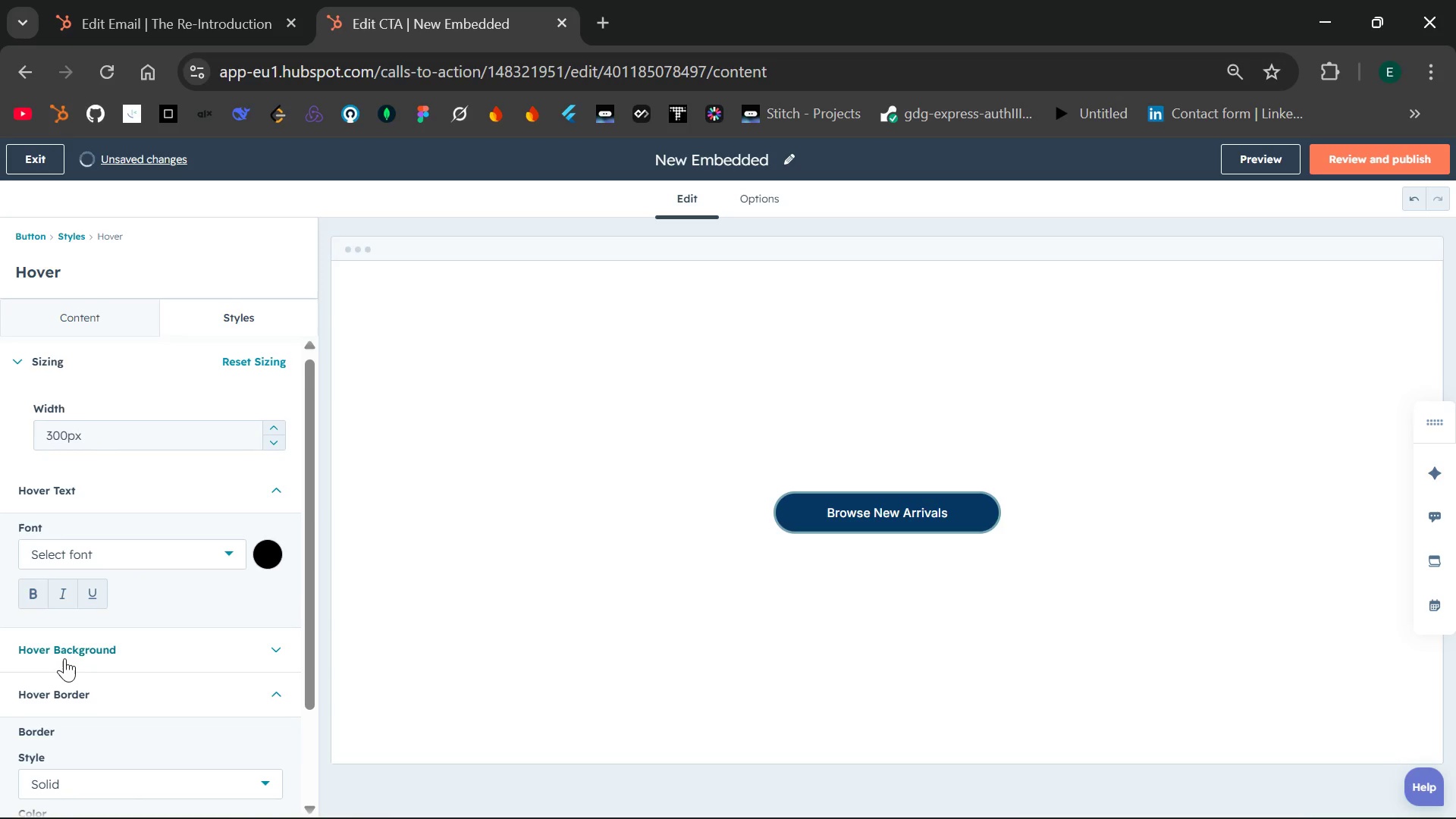 
mouse_move([121, 722])
 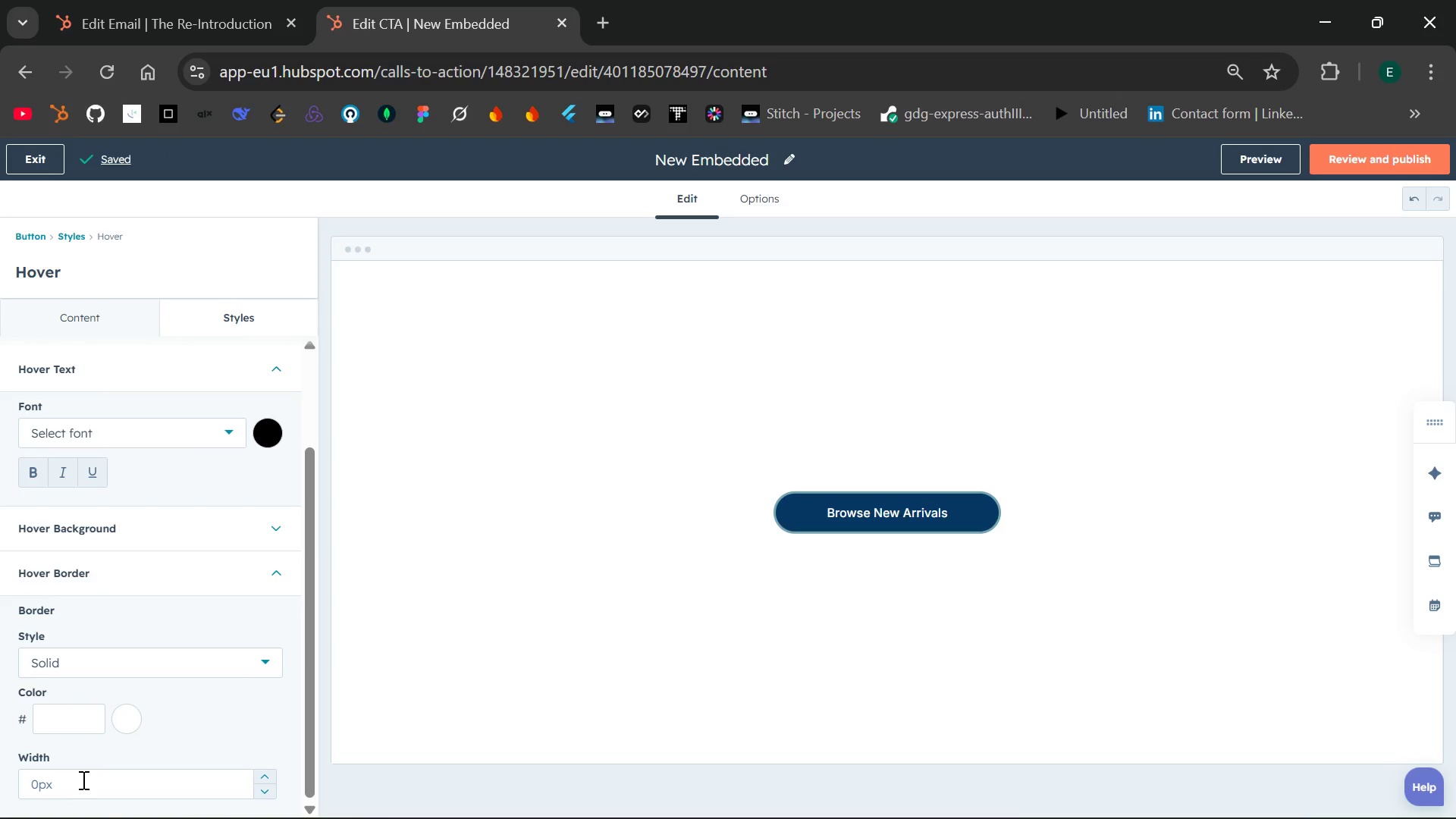 
left_click([82, 780])
 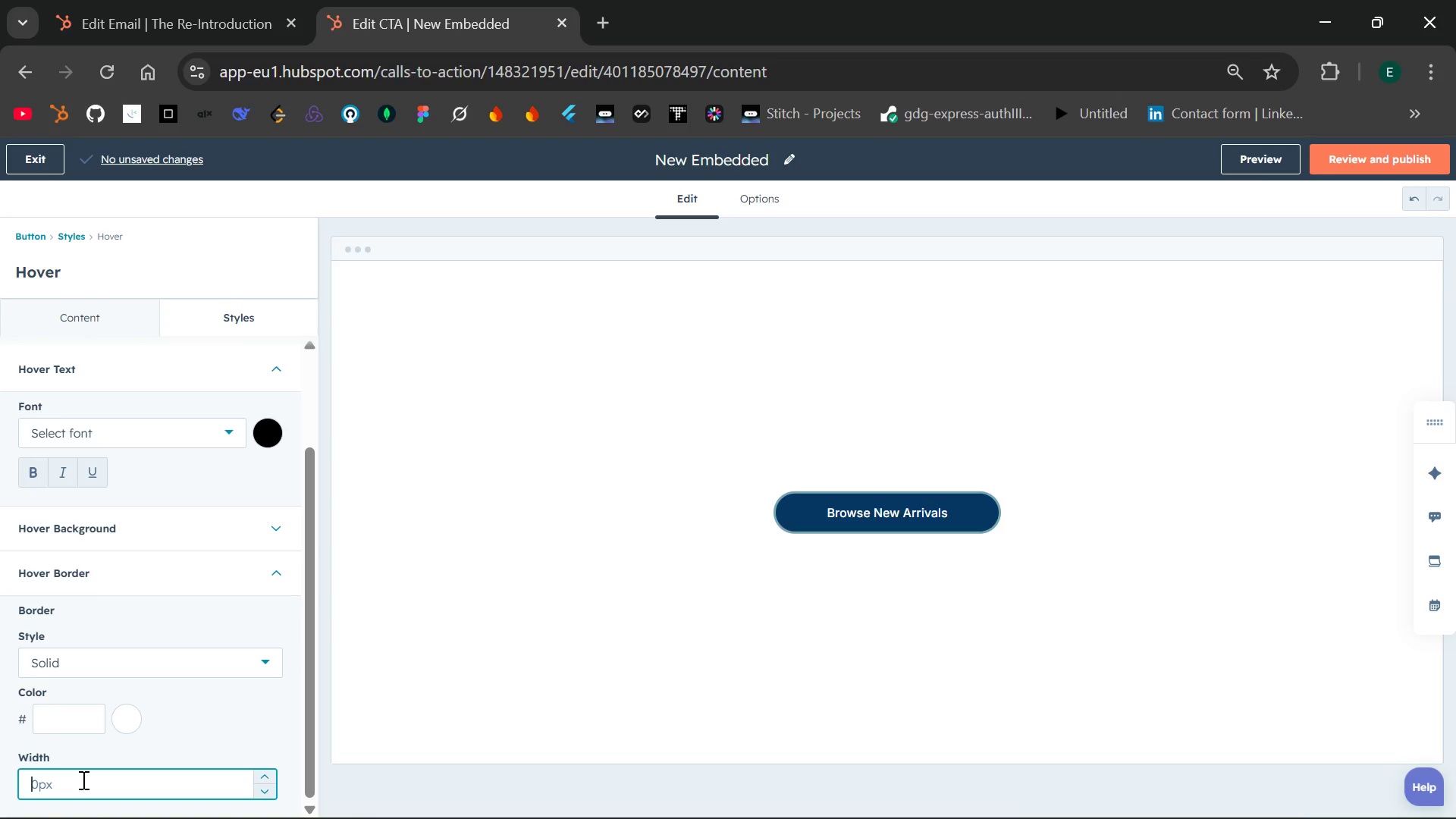 
wait(7.47)
 